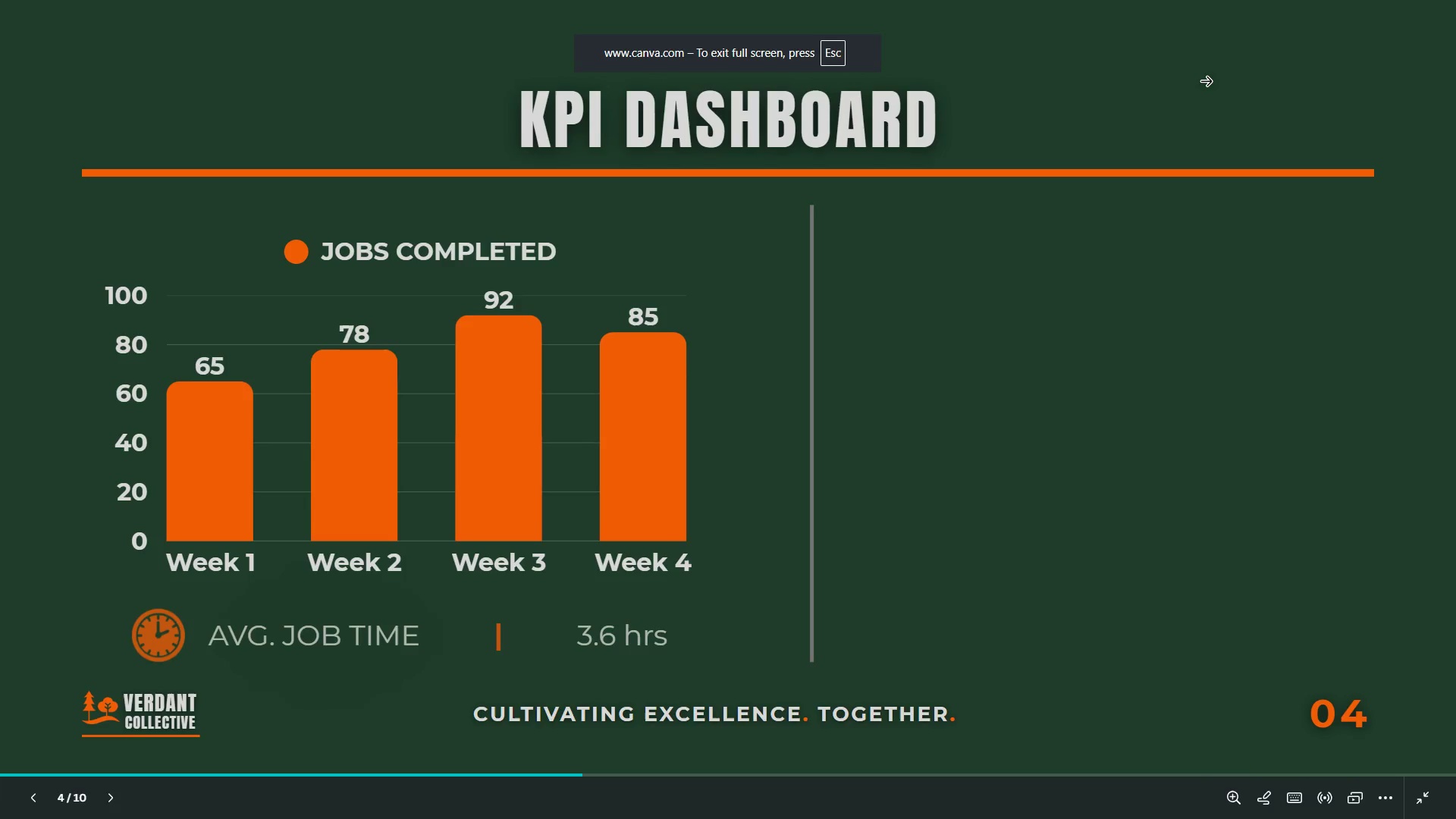 
key(ArrowRight)
 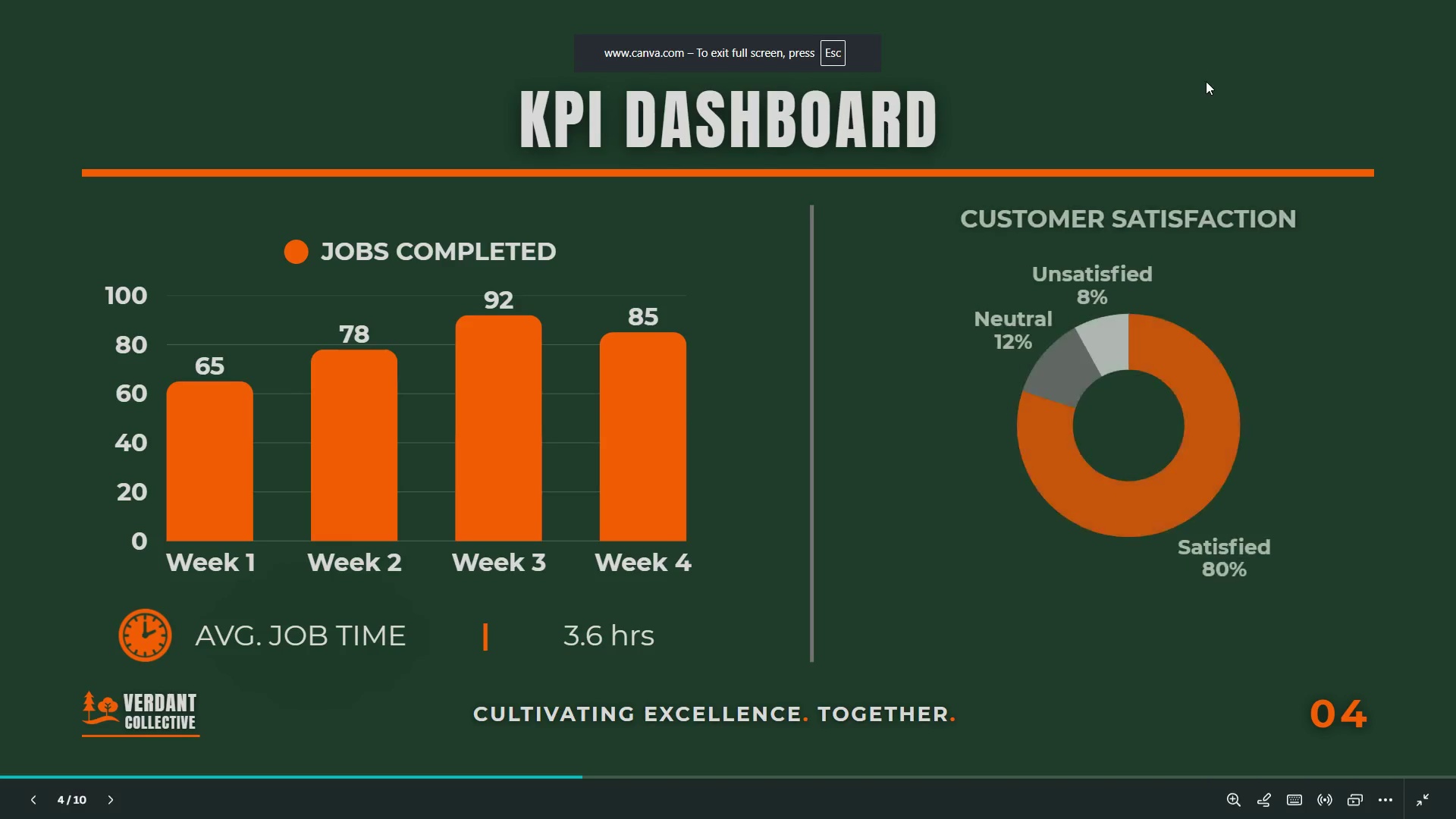 
key(ArrowRight)
 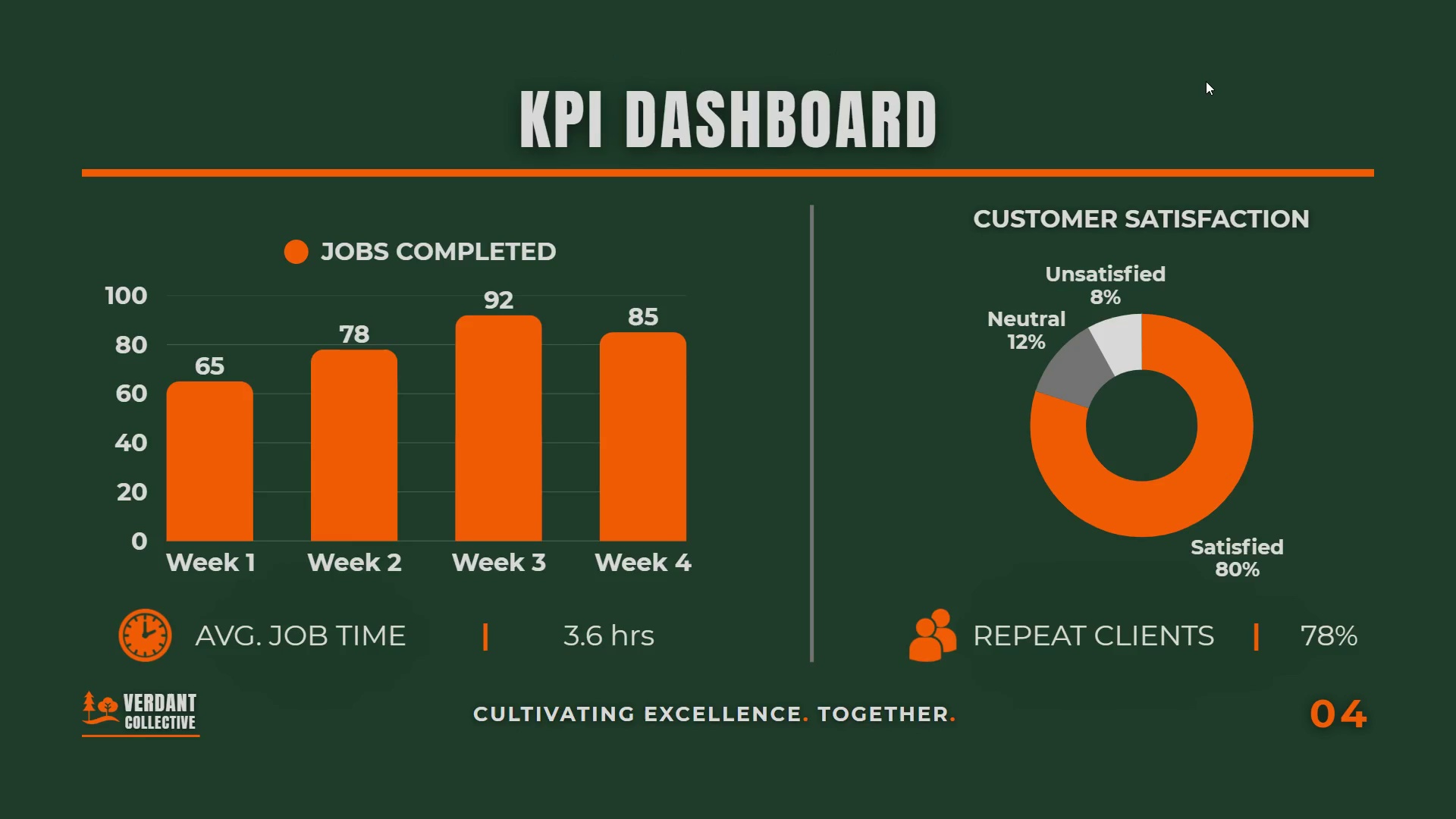 
wait(16.17)
 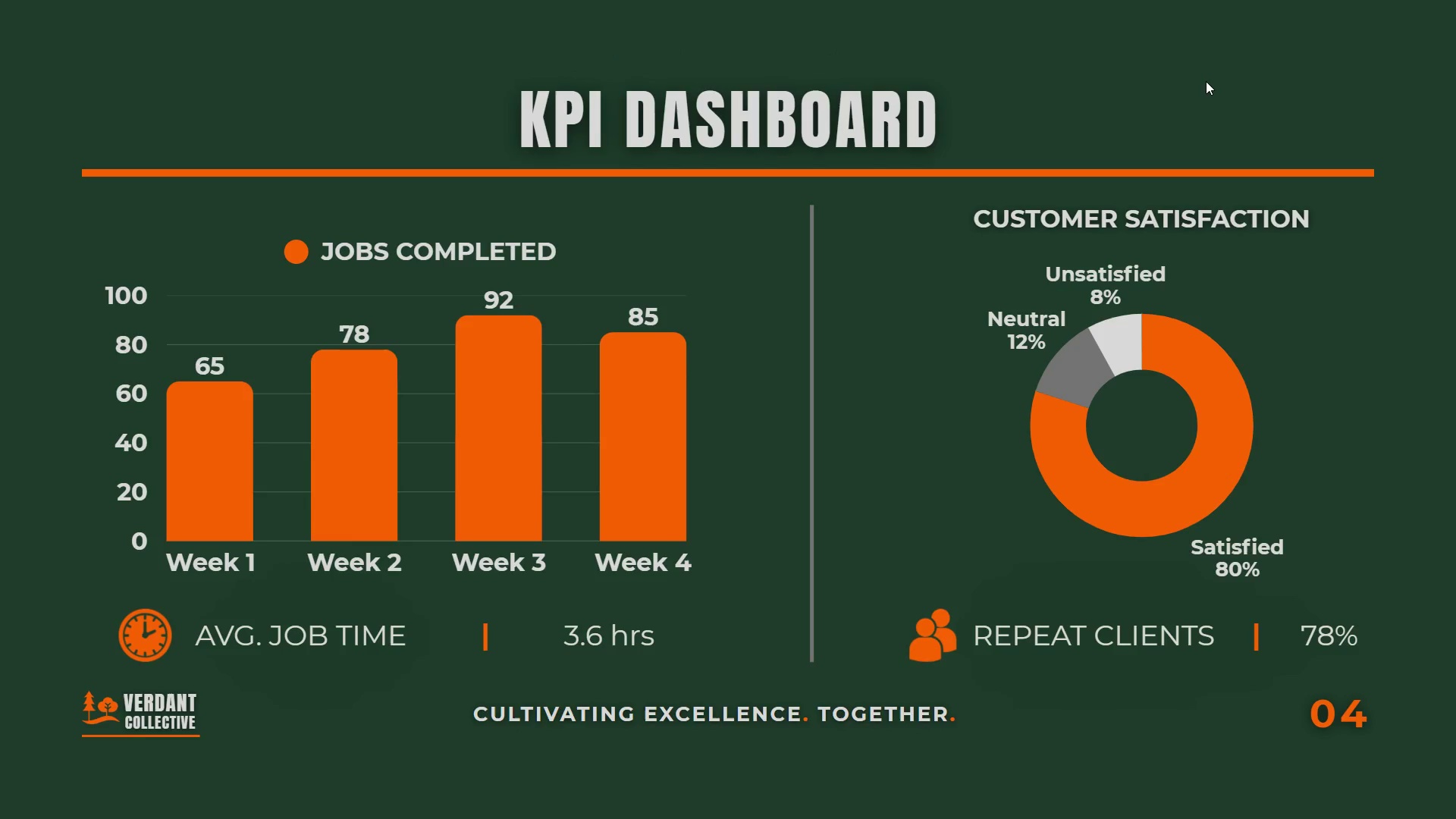 
key(Escape)
 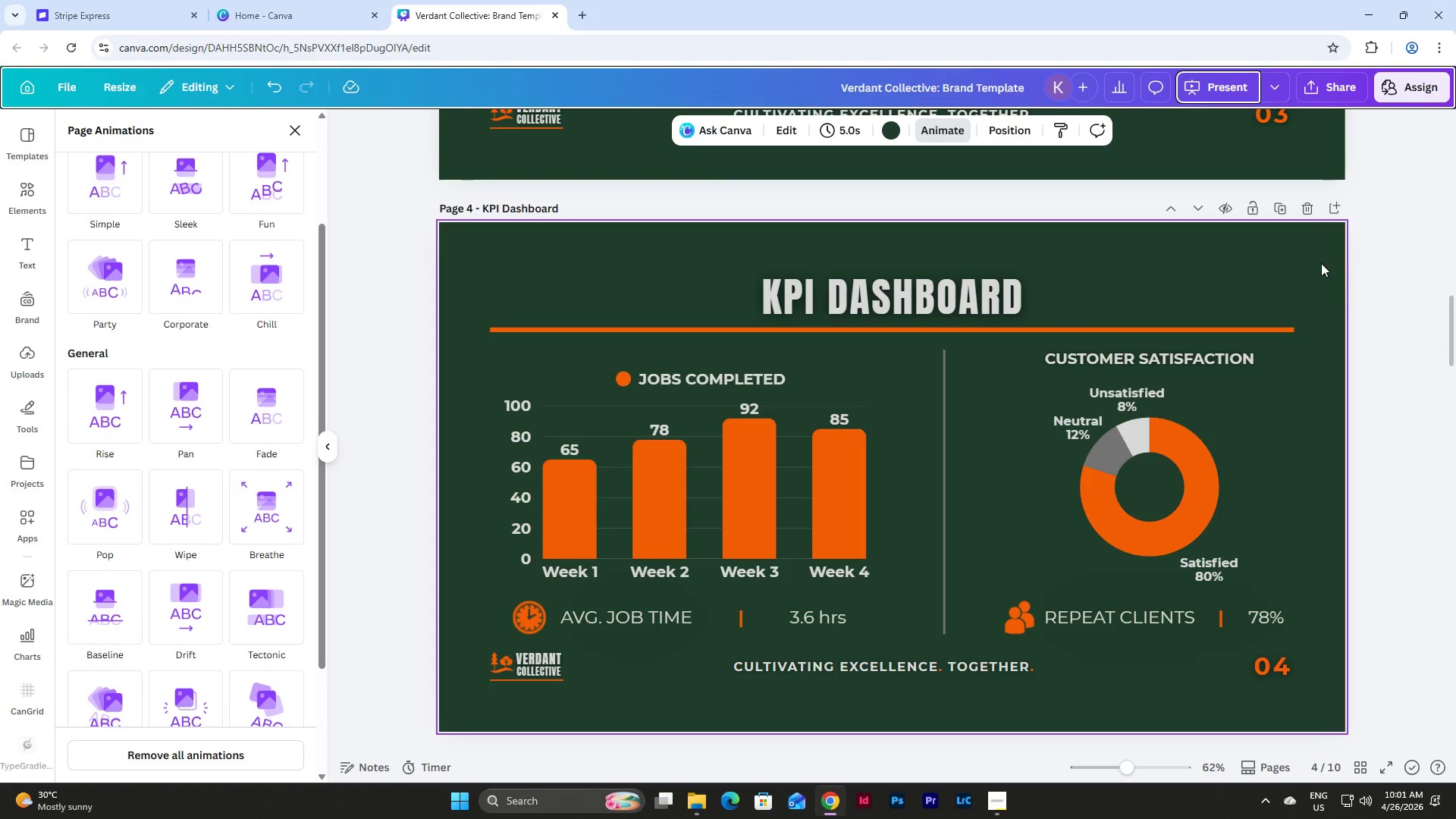 
scroll: coordinate [1335, 292], scroll_direction: down, amount: 9.0
 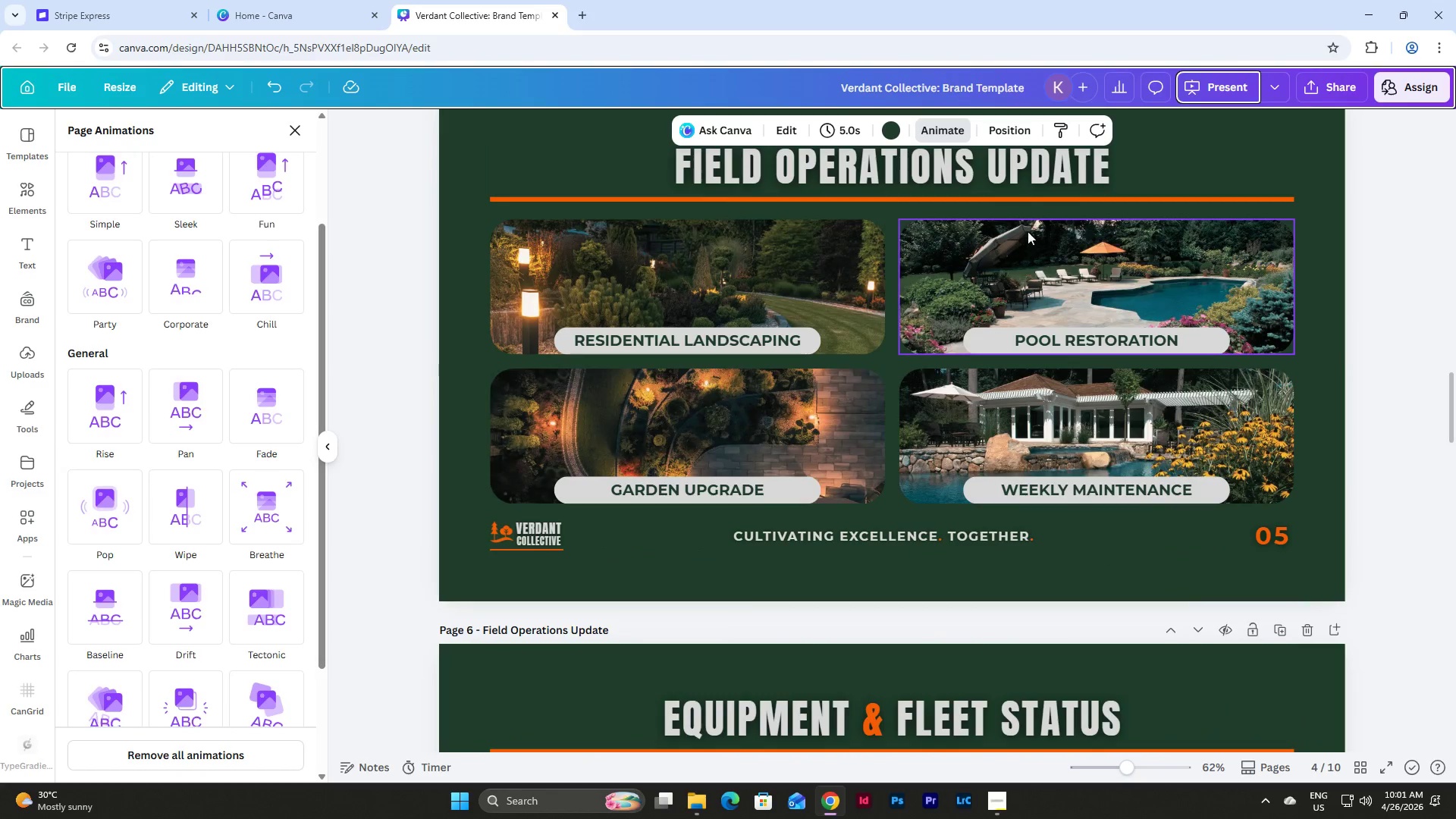 
scroll: coordinate [1281, 329], scroll_direction: up, amount: 6.0
 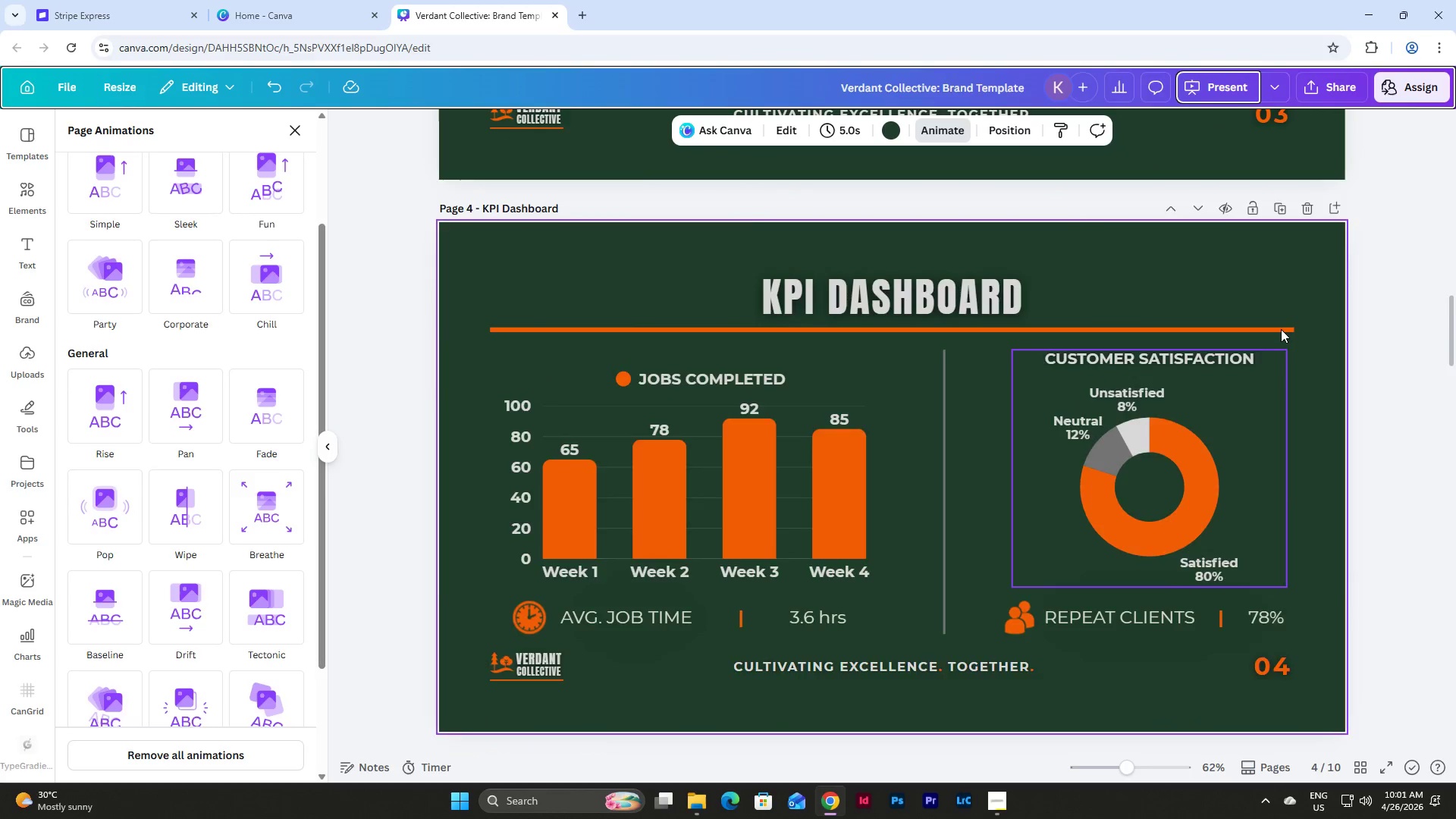 
scroll: coordinate [1281, 329], scroll_direction: down, amount: 7.0
 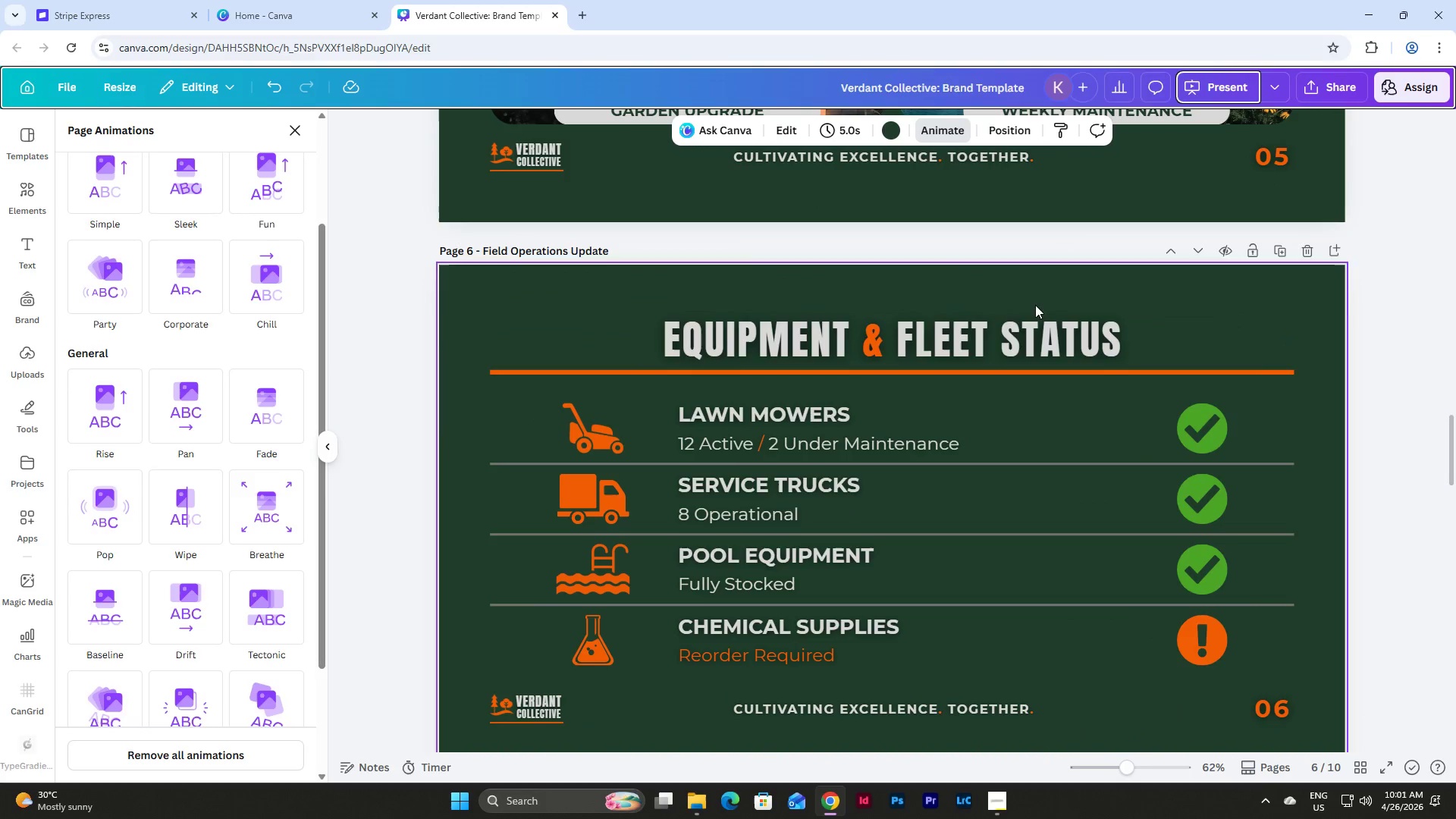 
left_click([995, 337])
 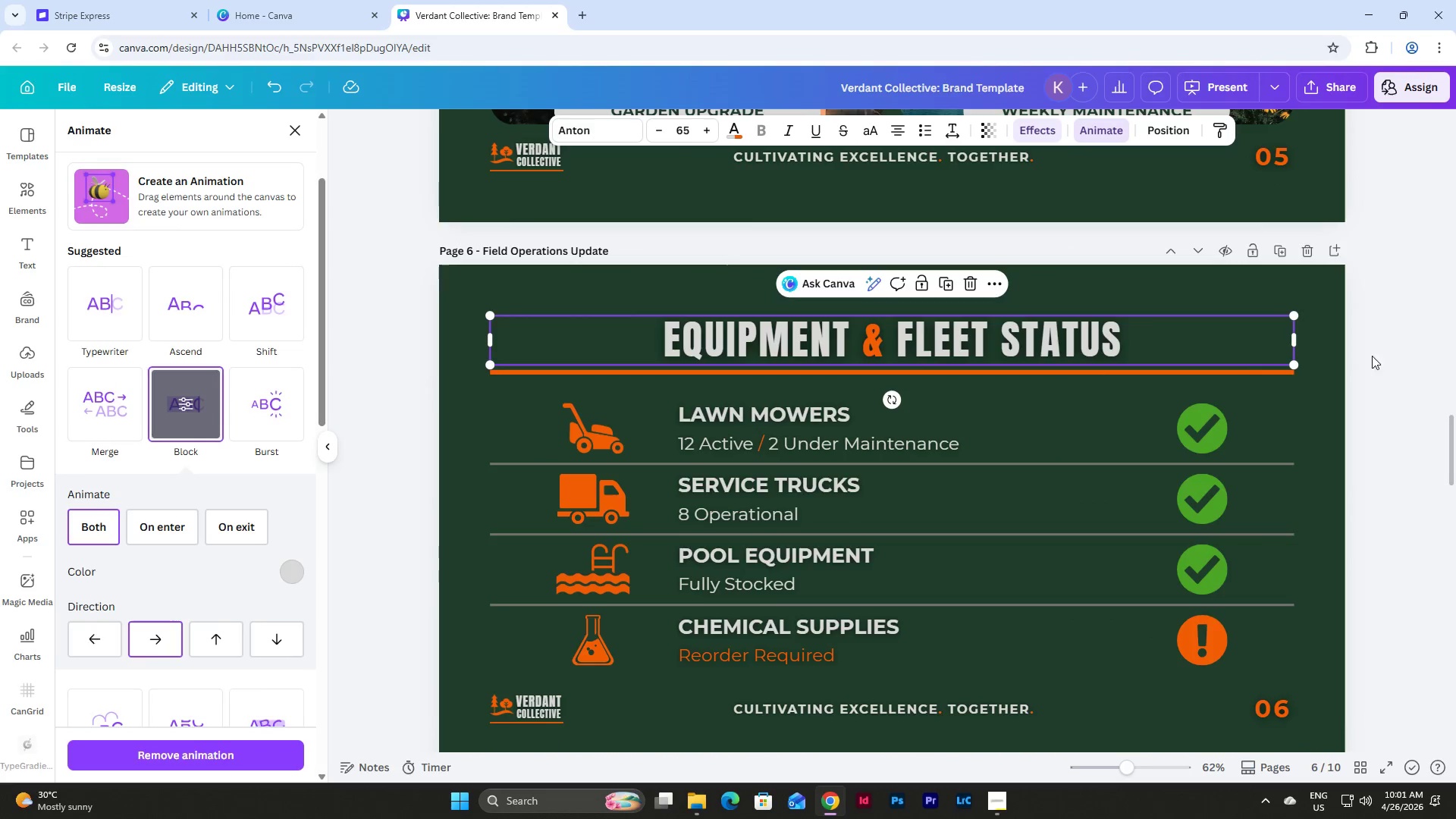 
scroll: coordinate [1357, 361], scroll_direction: down, amount: 2.0
 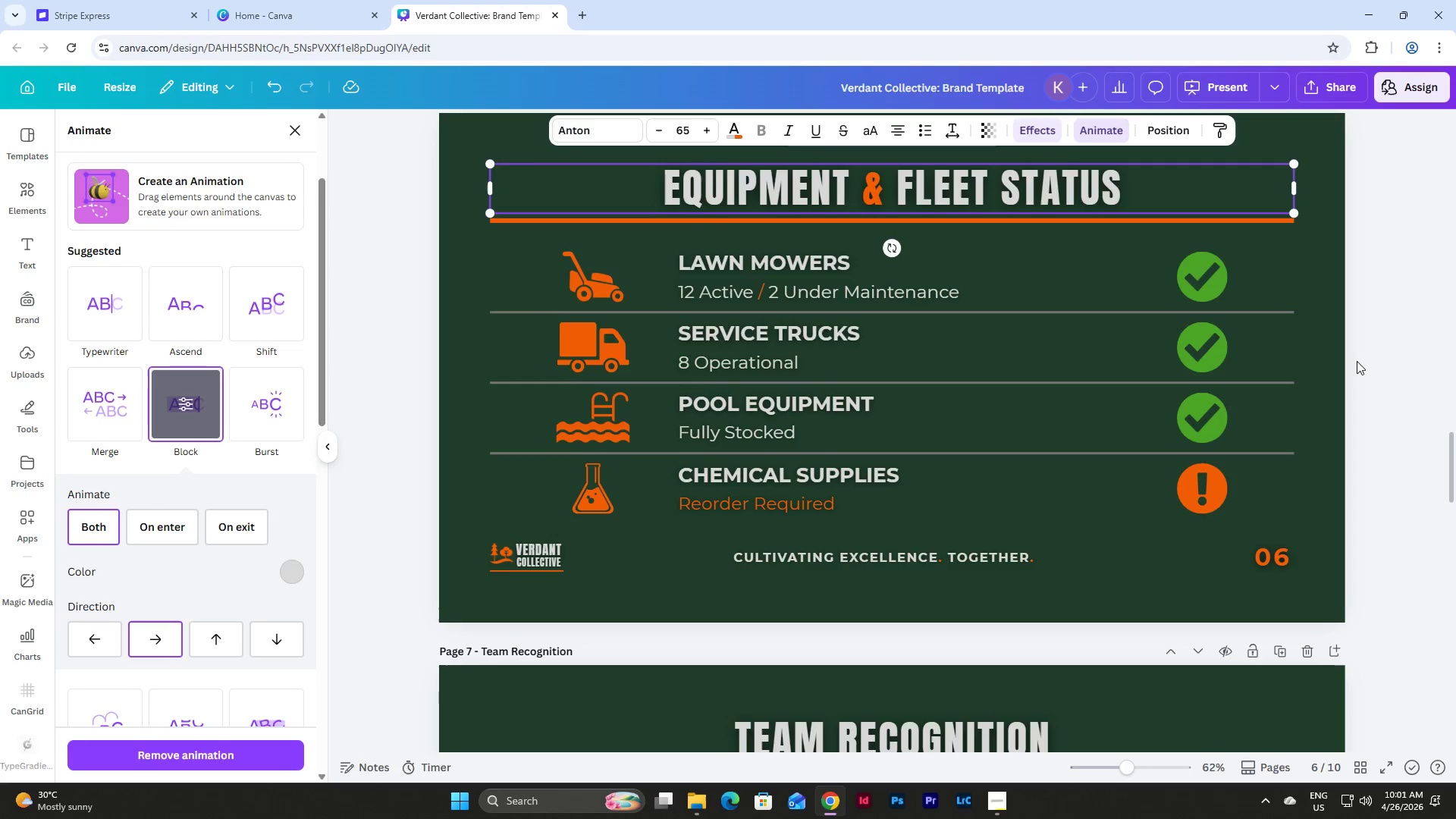 
scroll: coordinate [1357, 361], scroll_direction: up, amount: 2.0
 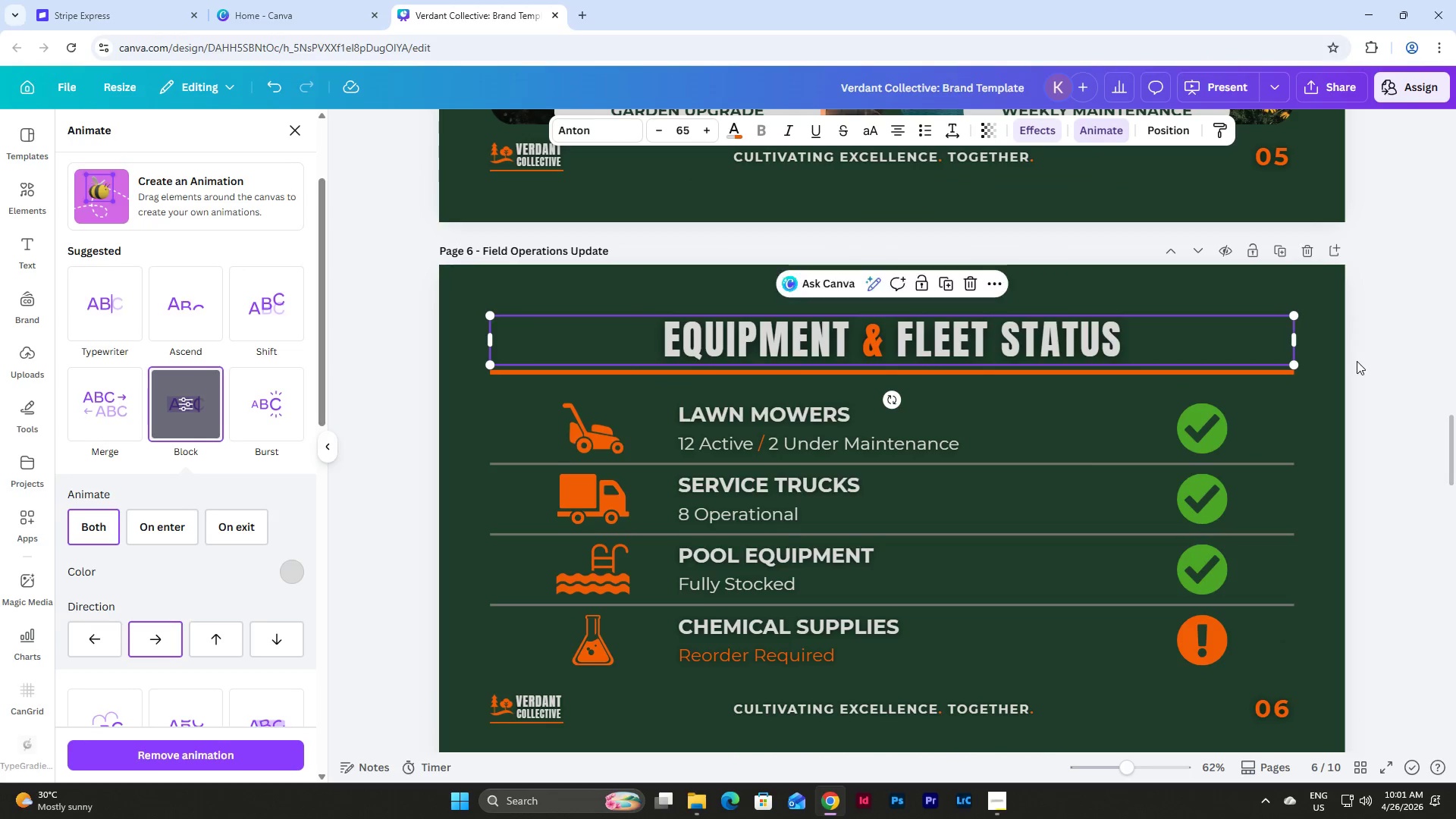 
scroll: coordinate [1327, 328], scroll_direction: down, amount: 4.0
 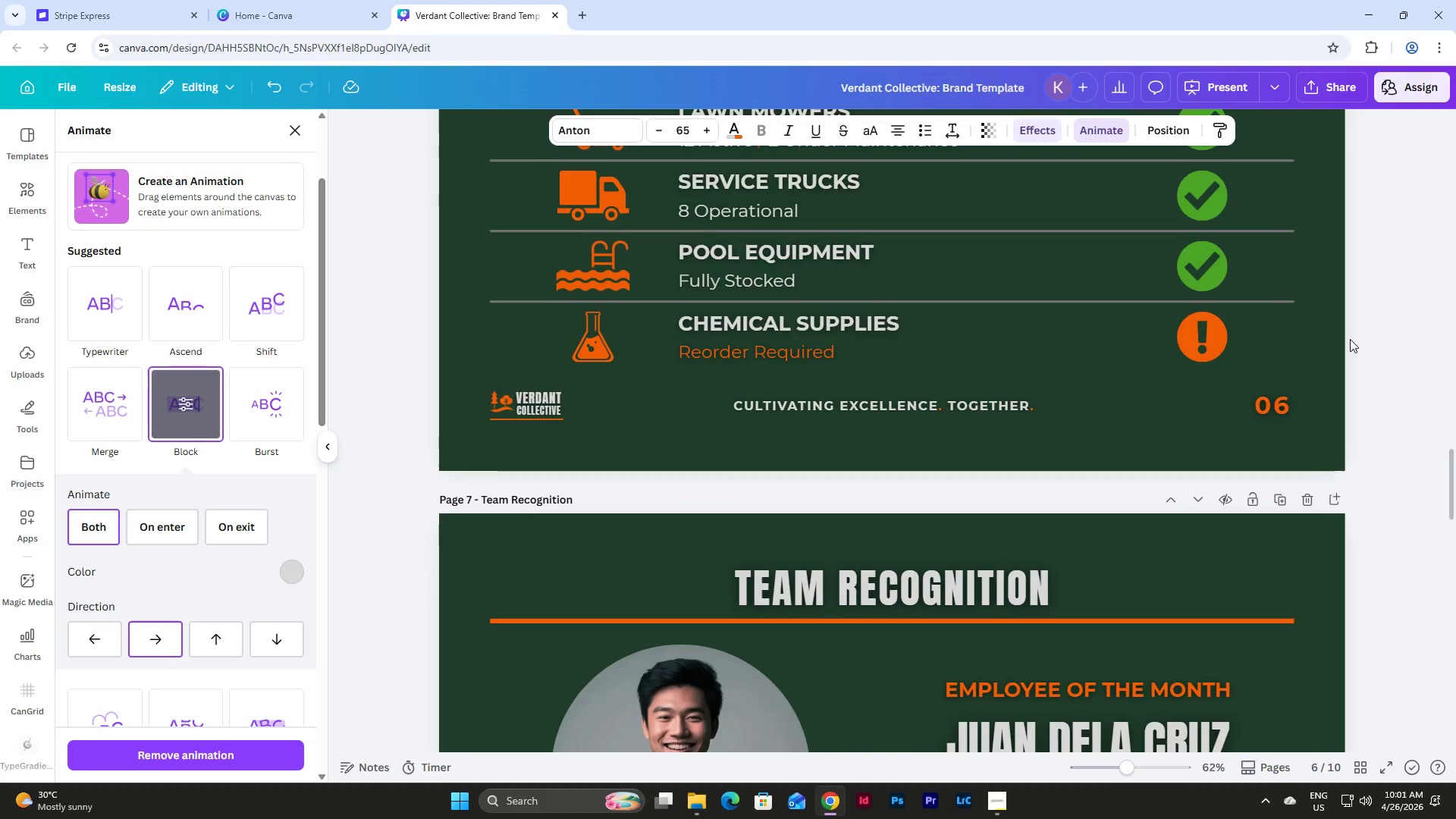 
scroll: coordinate [1350, 339], scroll_direction: up, amount: 5.0
 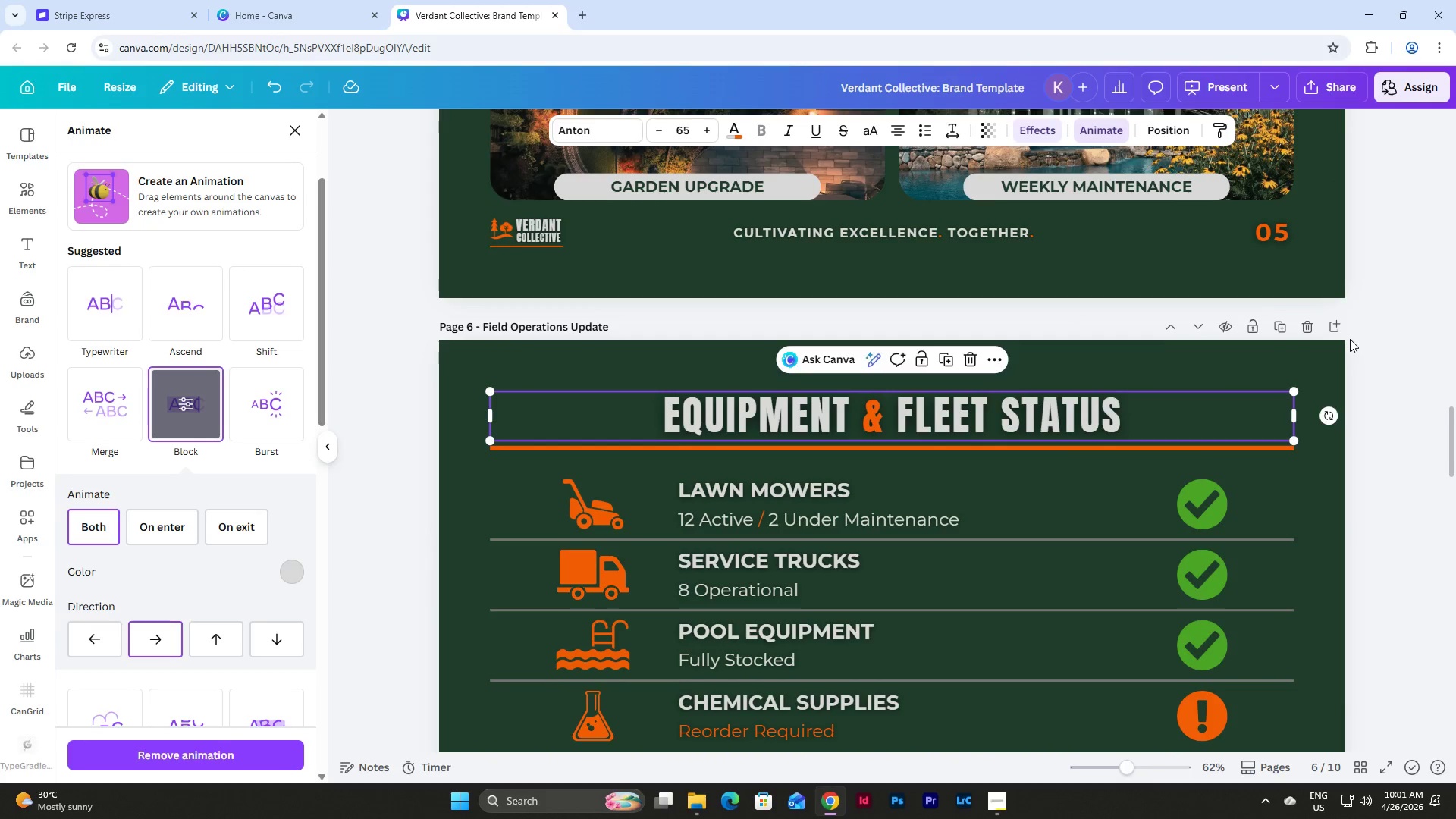 
scroll: coordinate [1350, 339], scroll_direction: down, amount: 10.0
 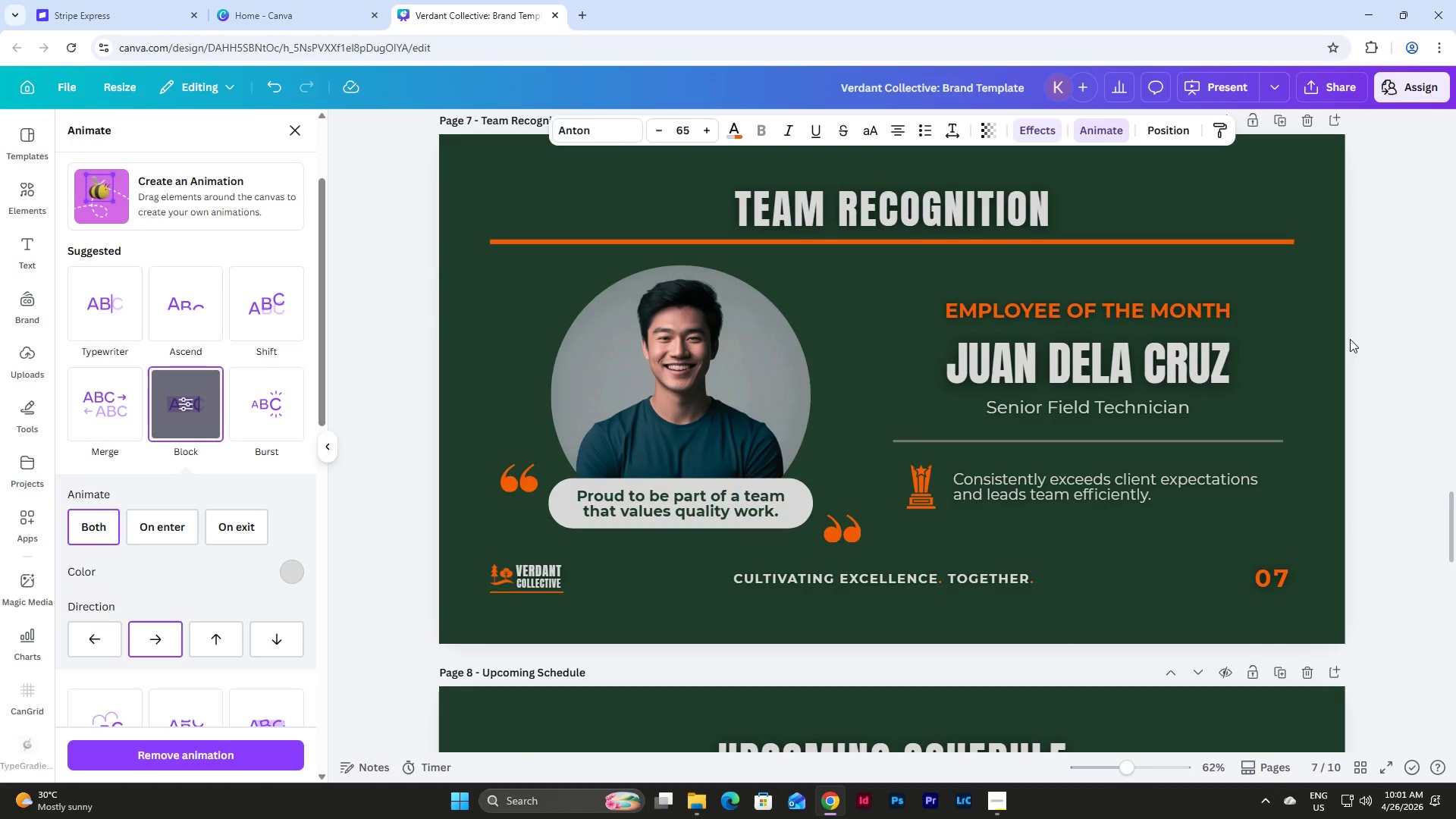 
scroll: coordinate [1350, 339], scroll_direction: up, amount: 14.0
 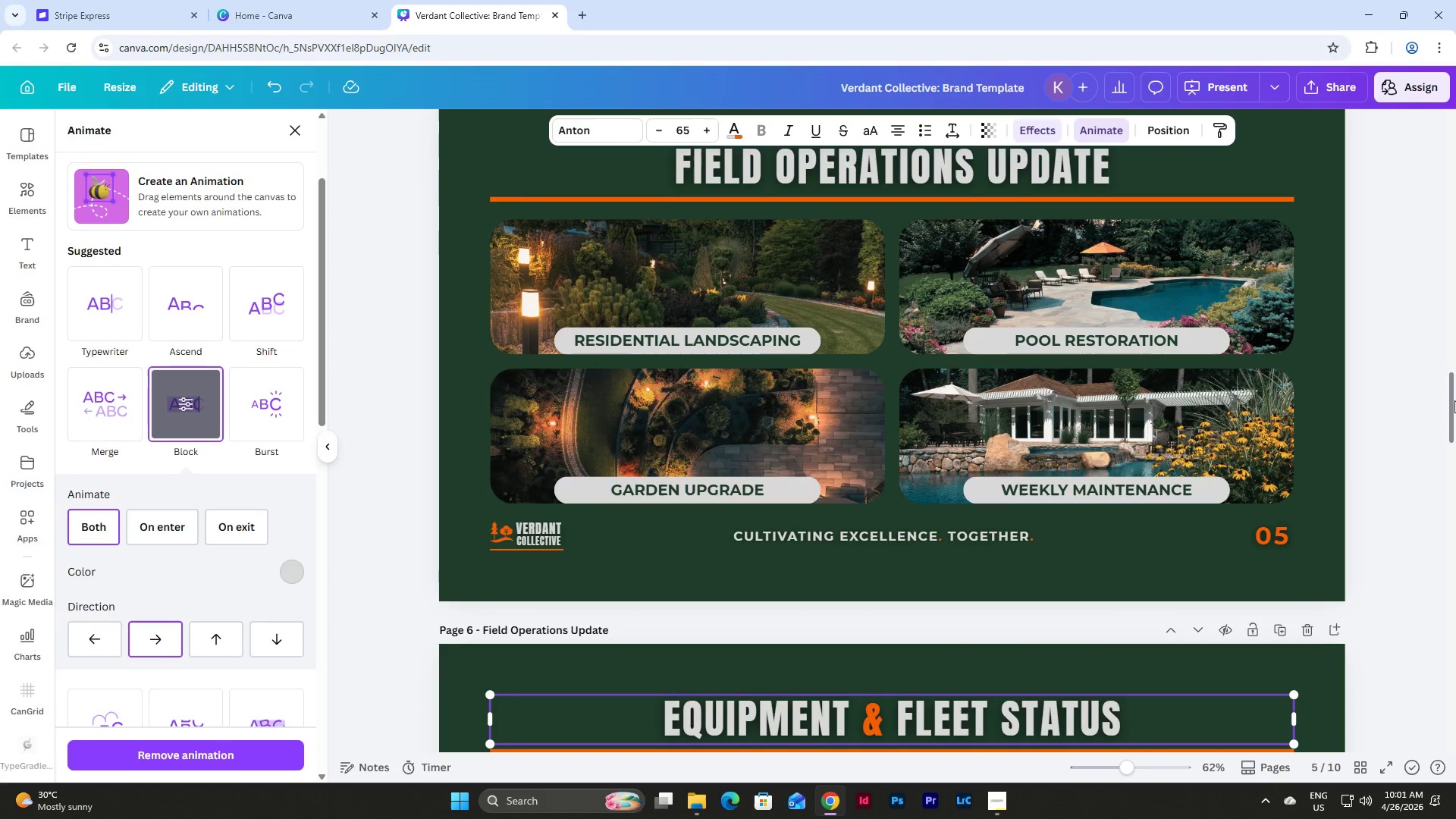 
left_click_drag(start_coordinate=[1455, 403], to_coordinate=[1454, 123])
 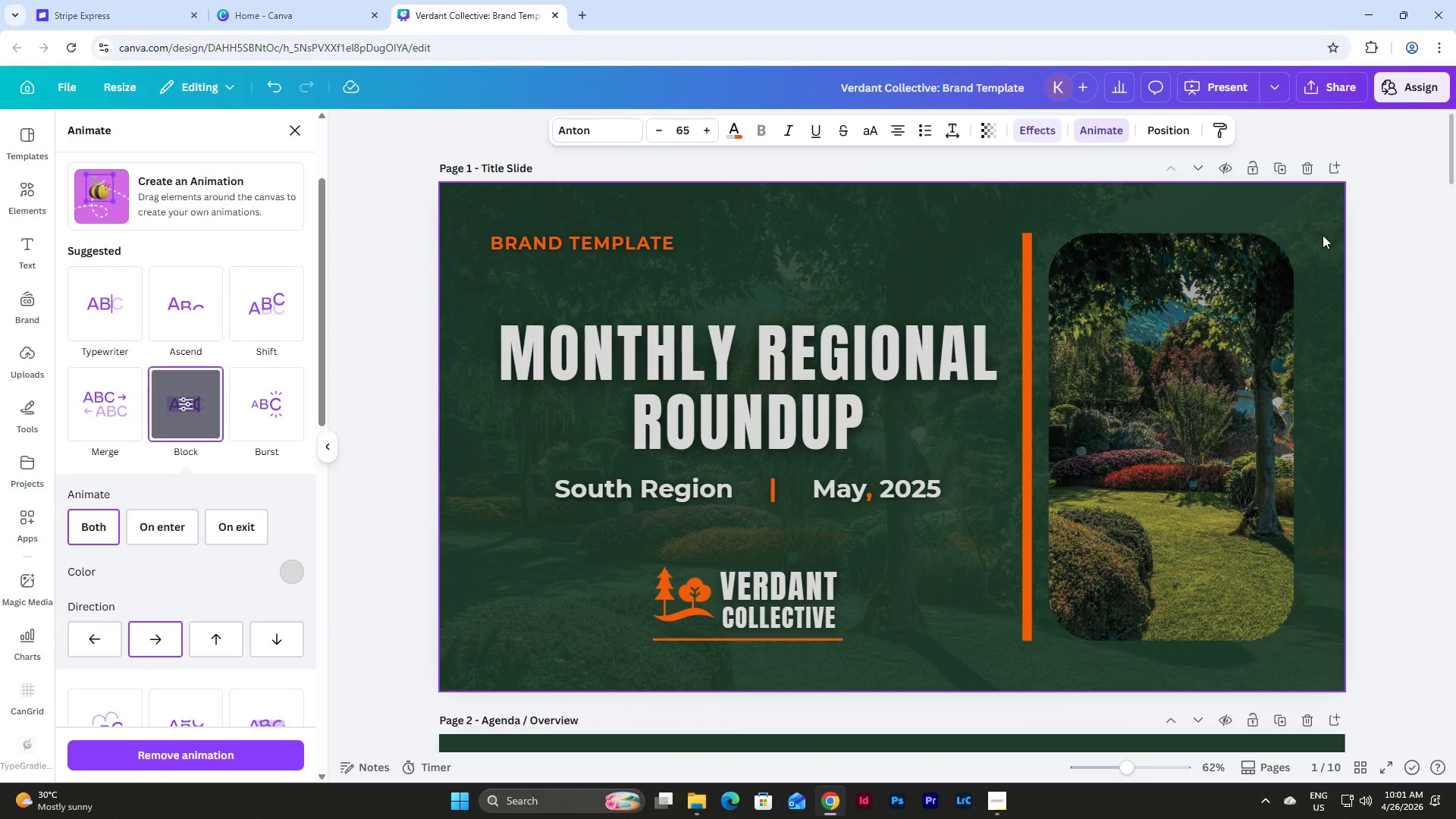 
left_click([1323, 235])
 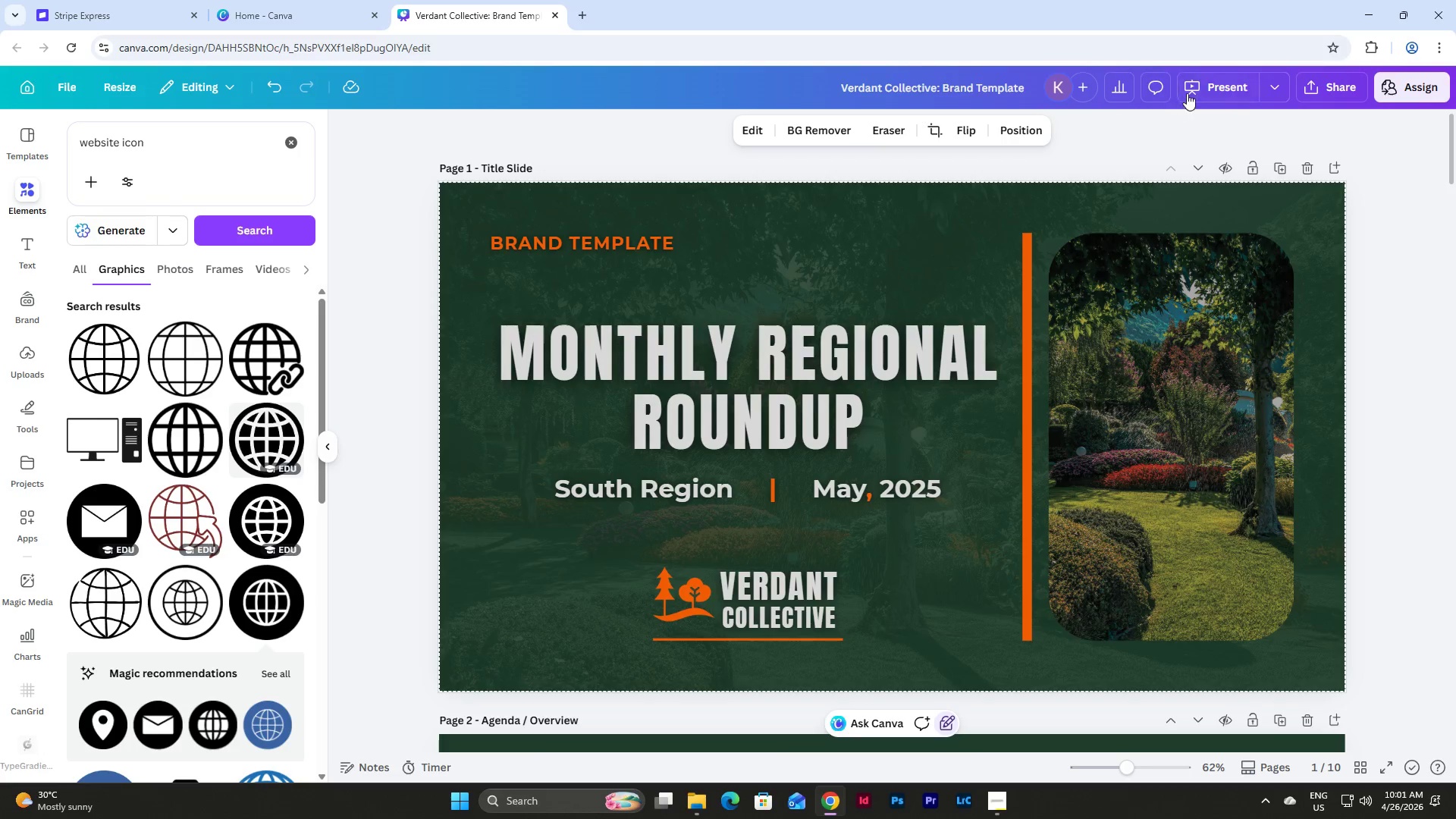 
left_click([1200, 88])
 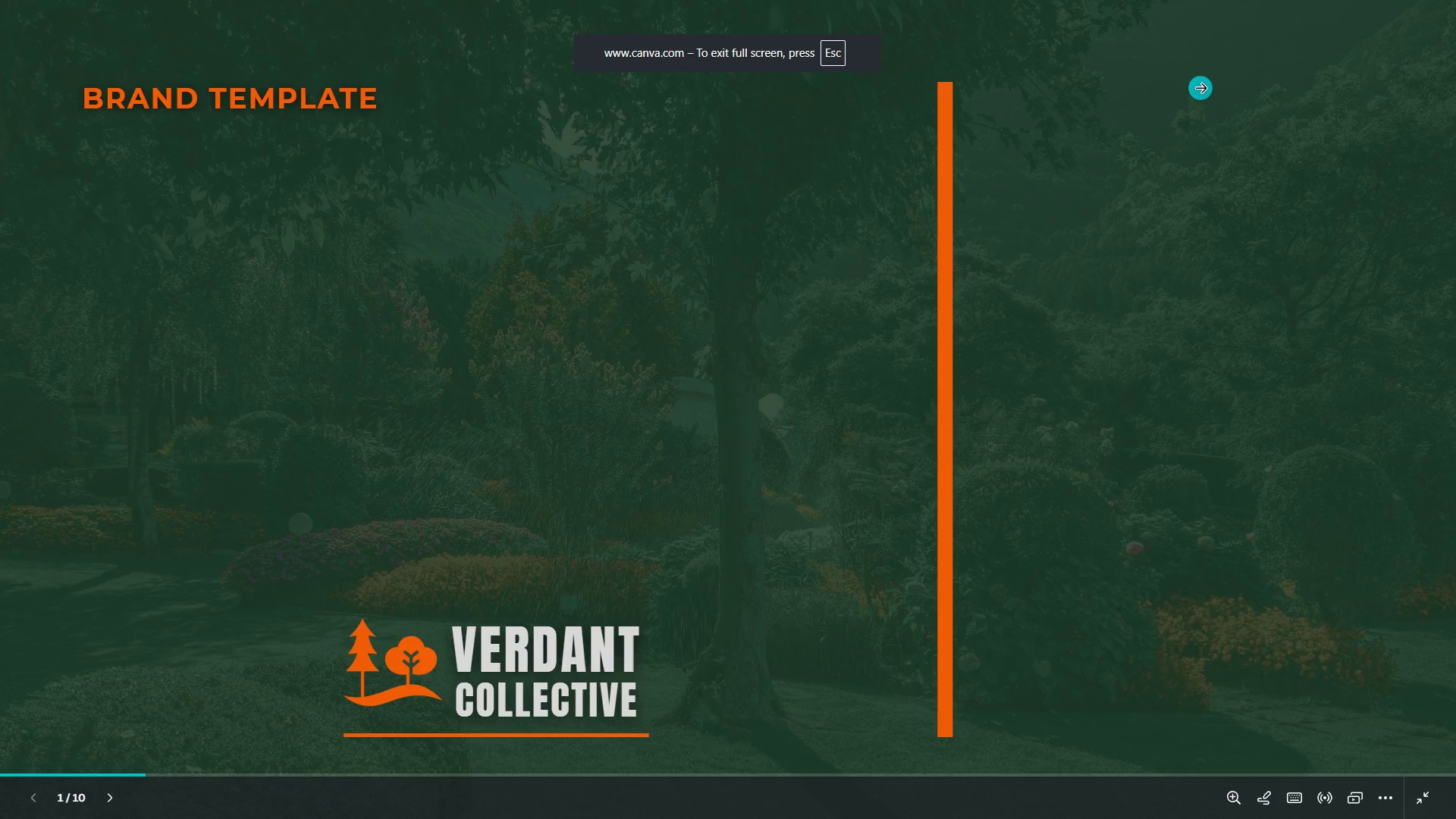 
key(ArrowRight)
 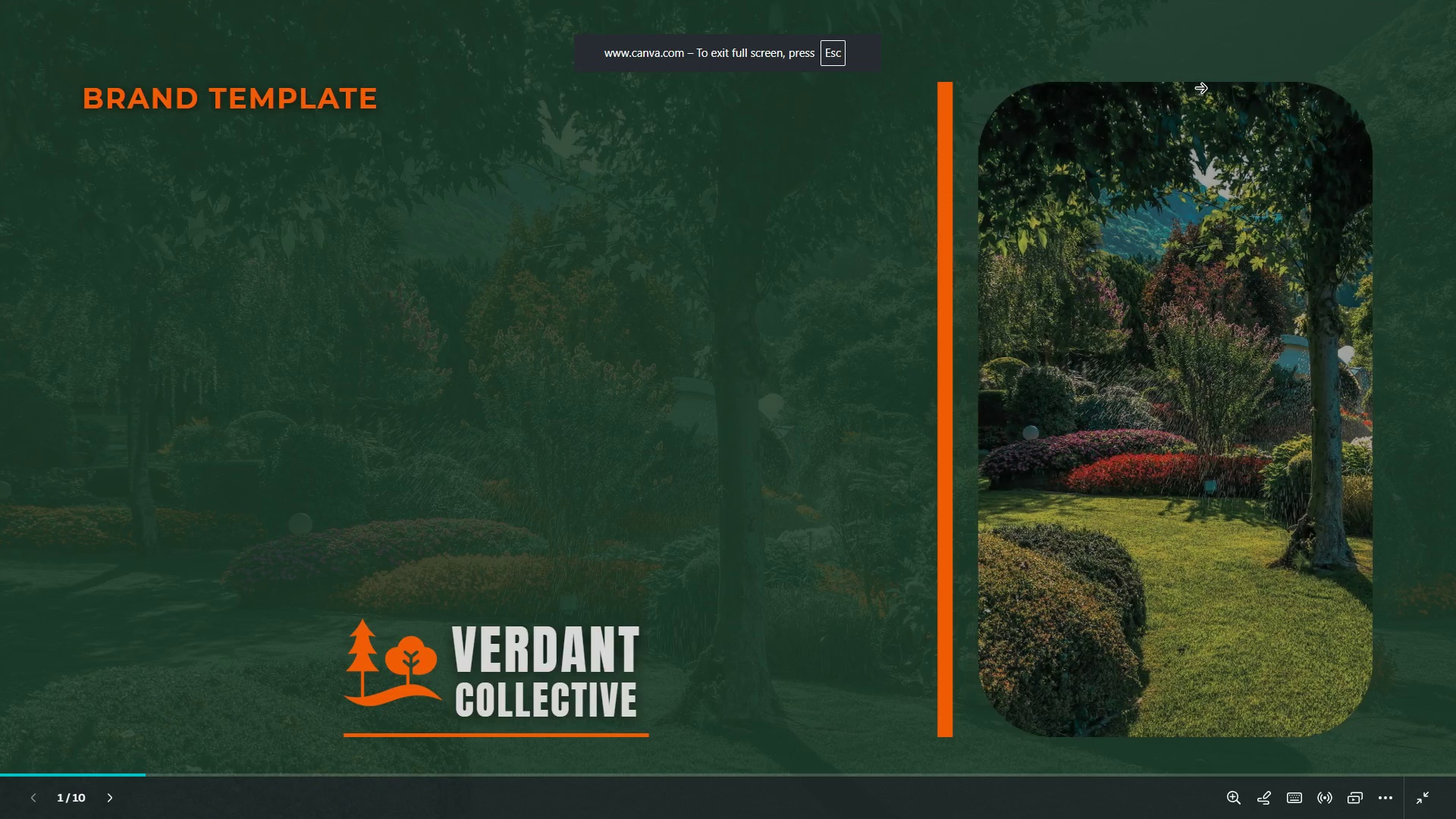 
key(ArrowRight)
 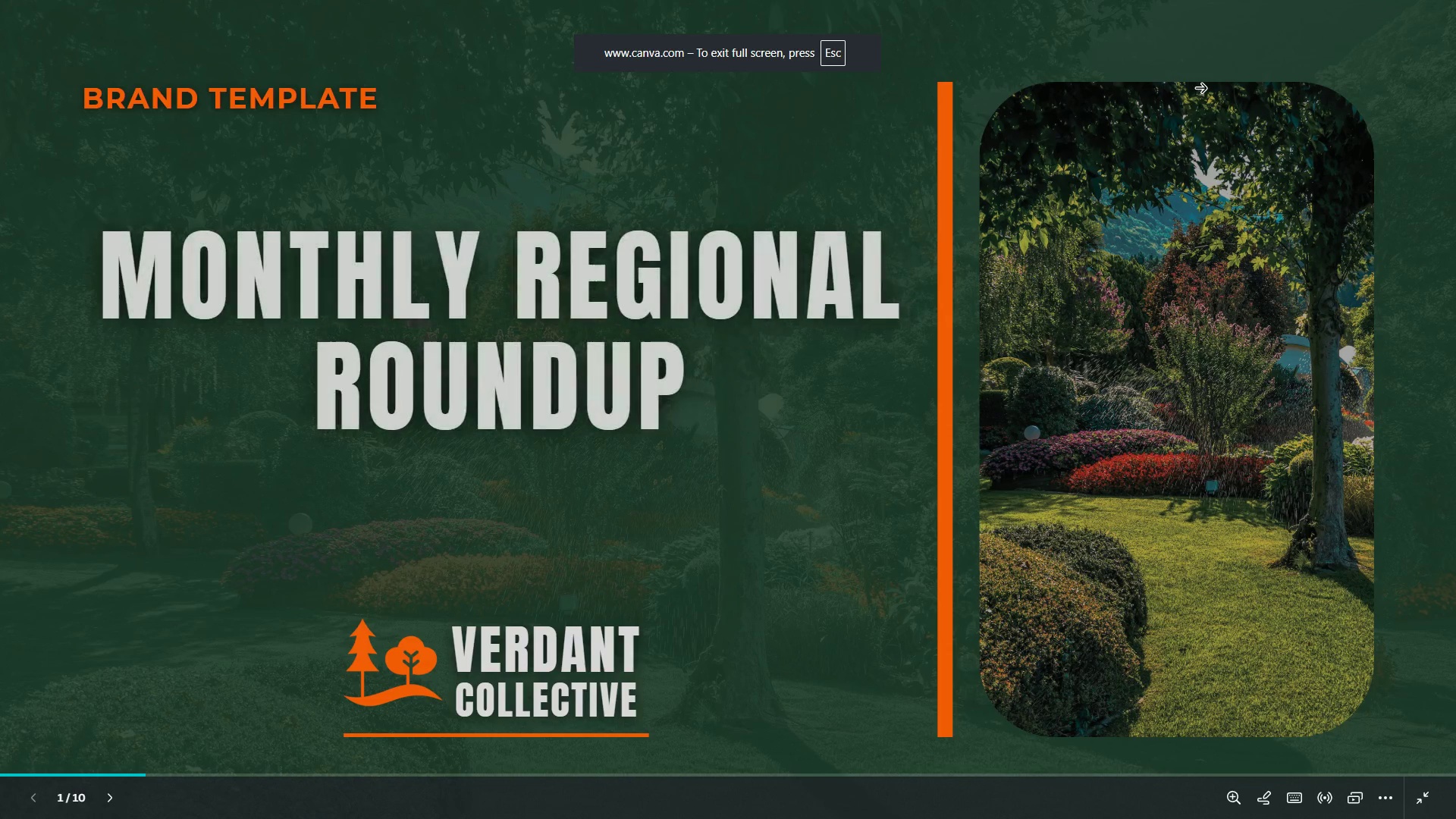 
key(ArrowRight)
 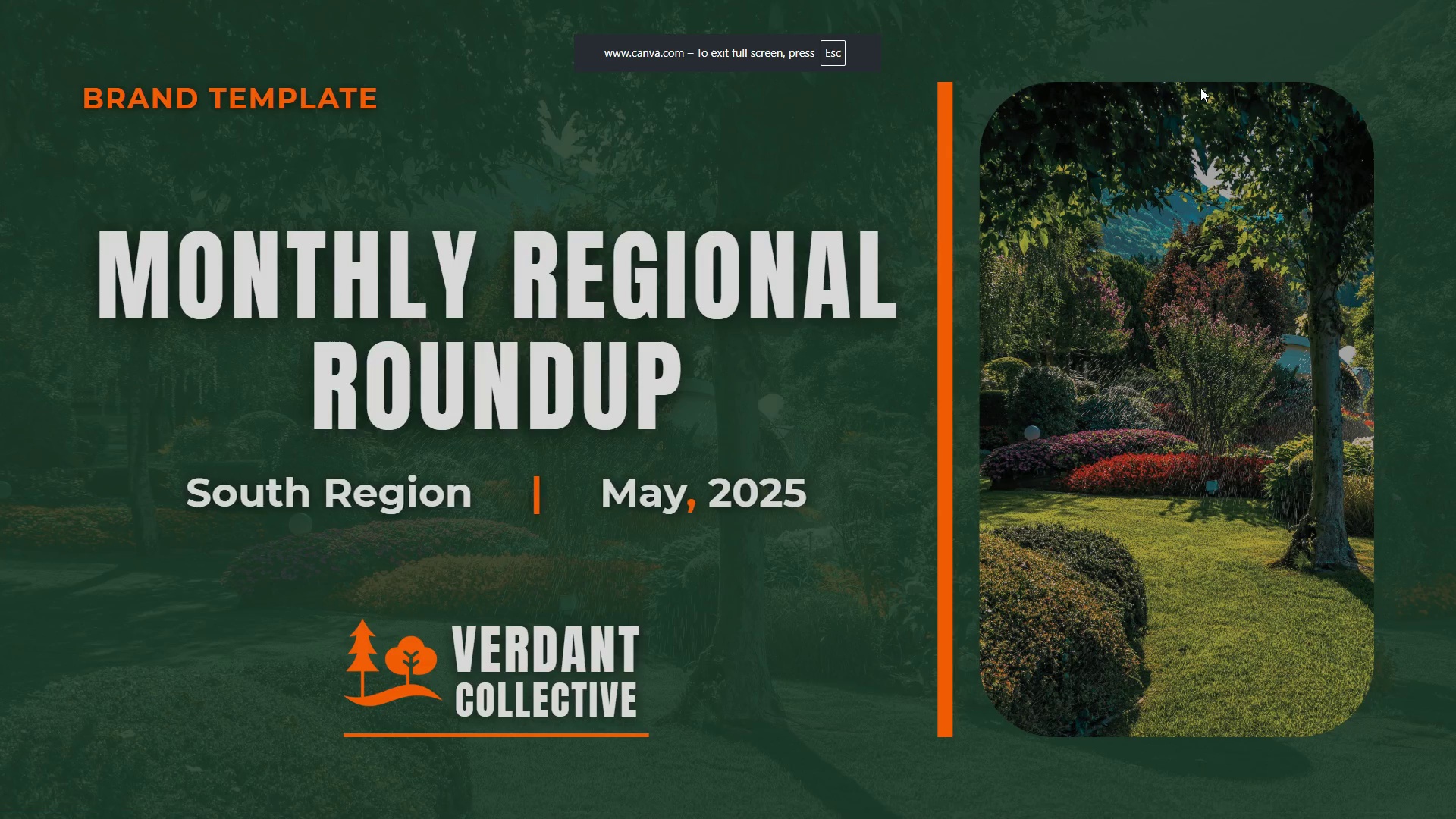 
key(ArrowRight)
 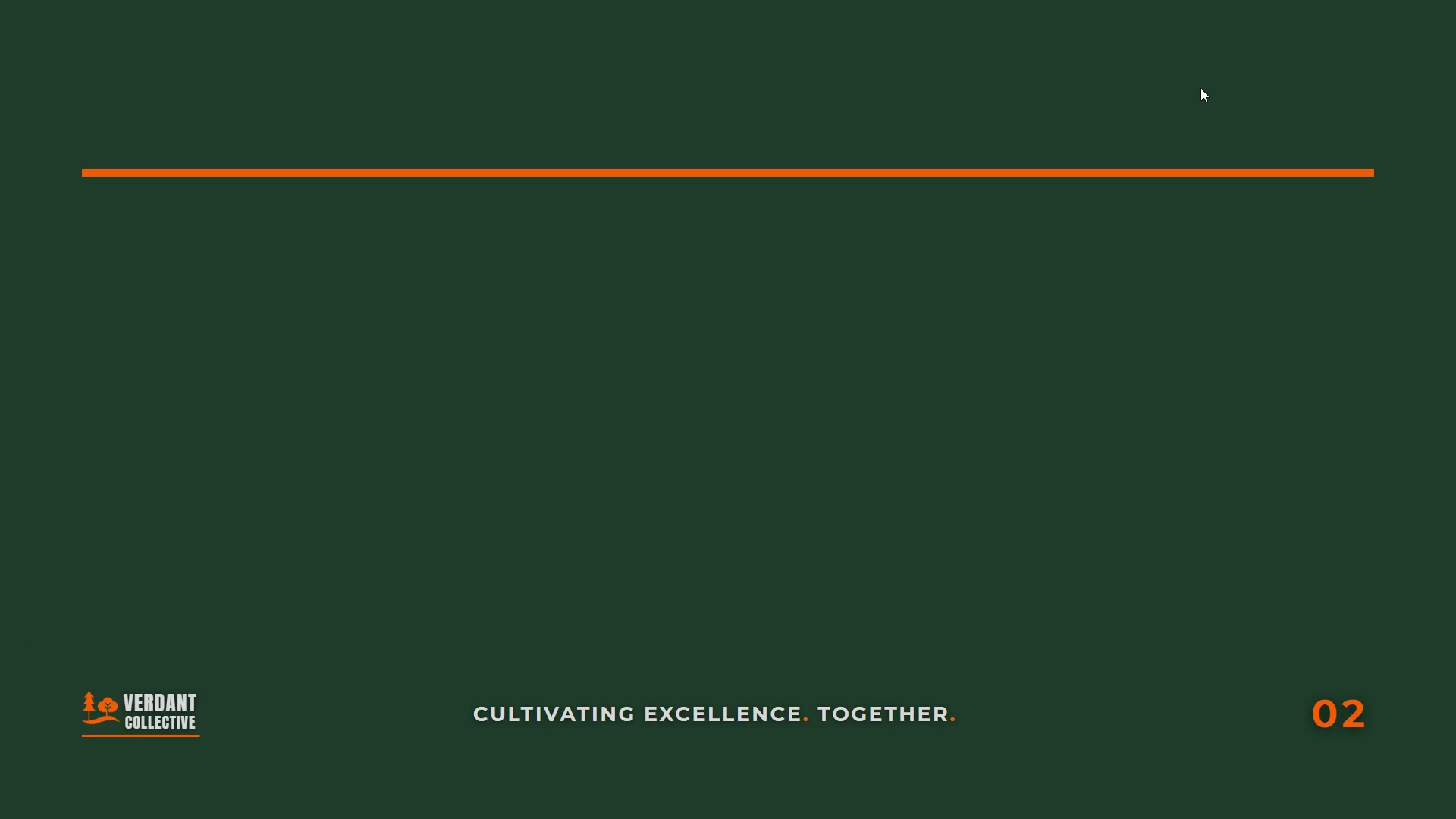 
key(ArrowRight)
 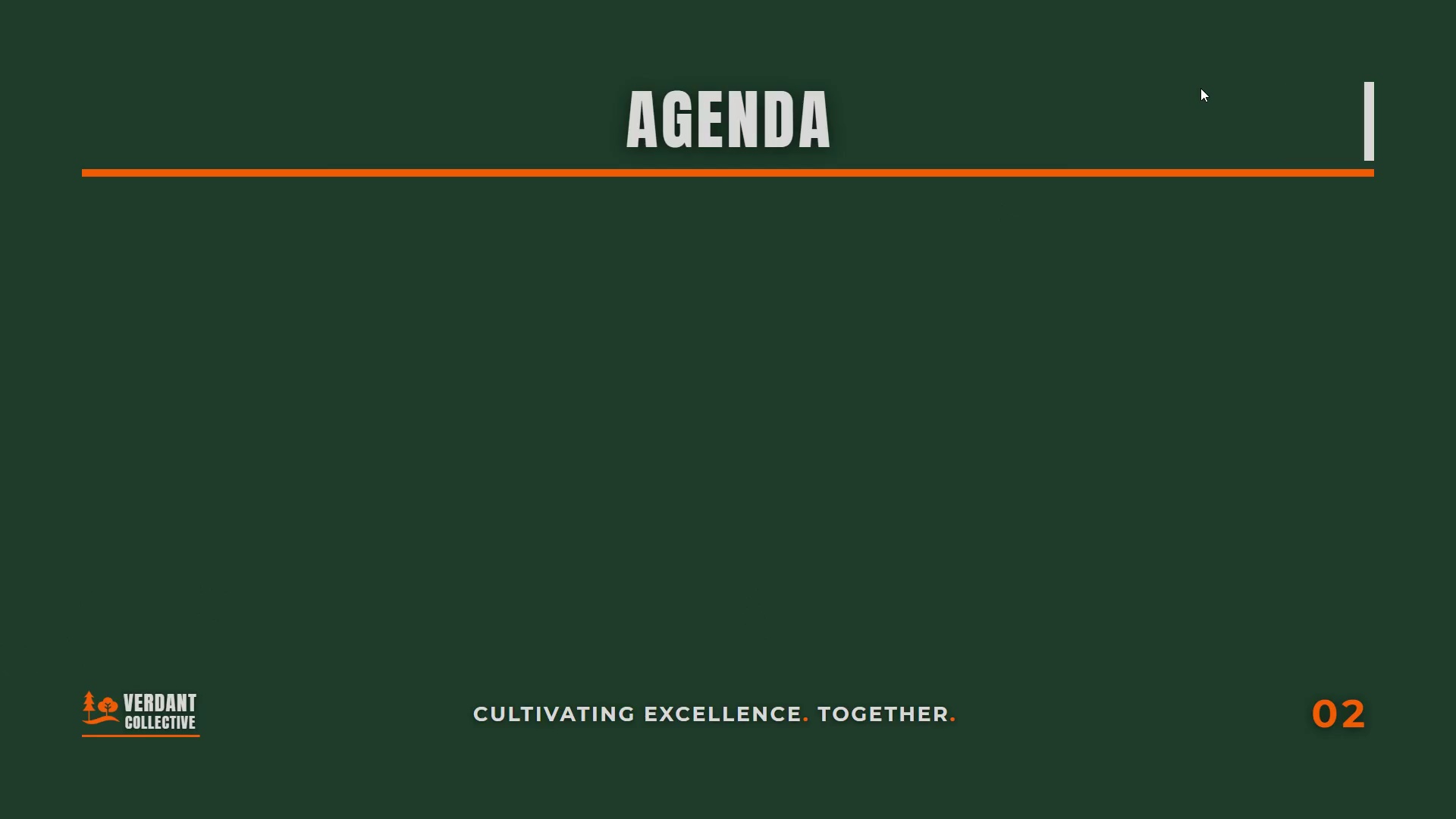 
key(ArrowRight)
 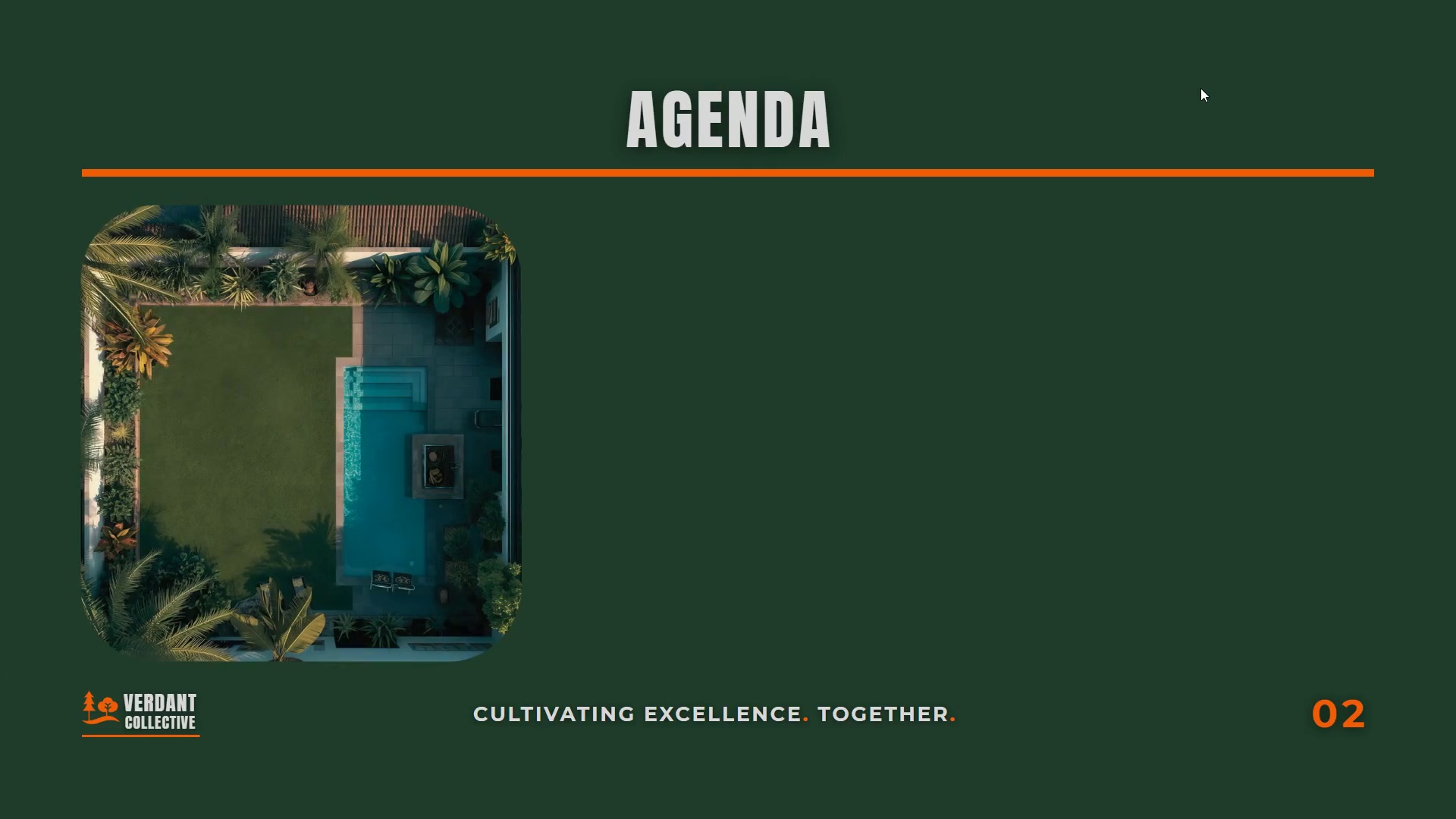 
key(ArrowRight)
 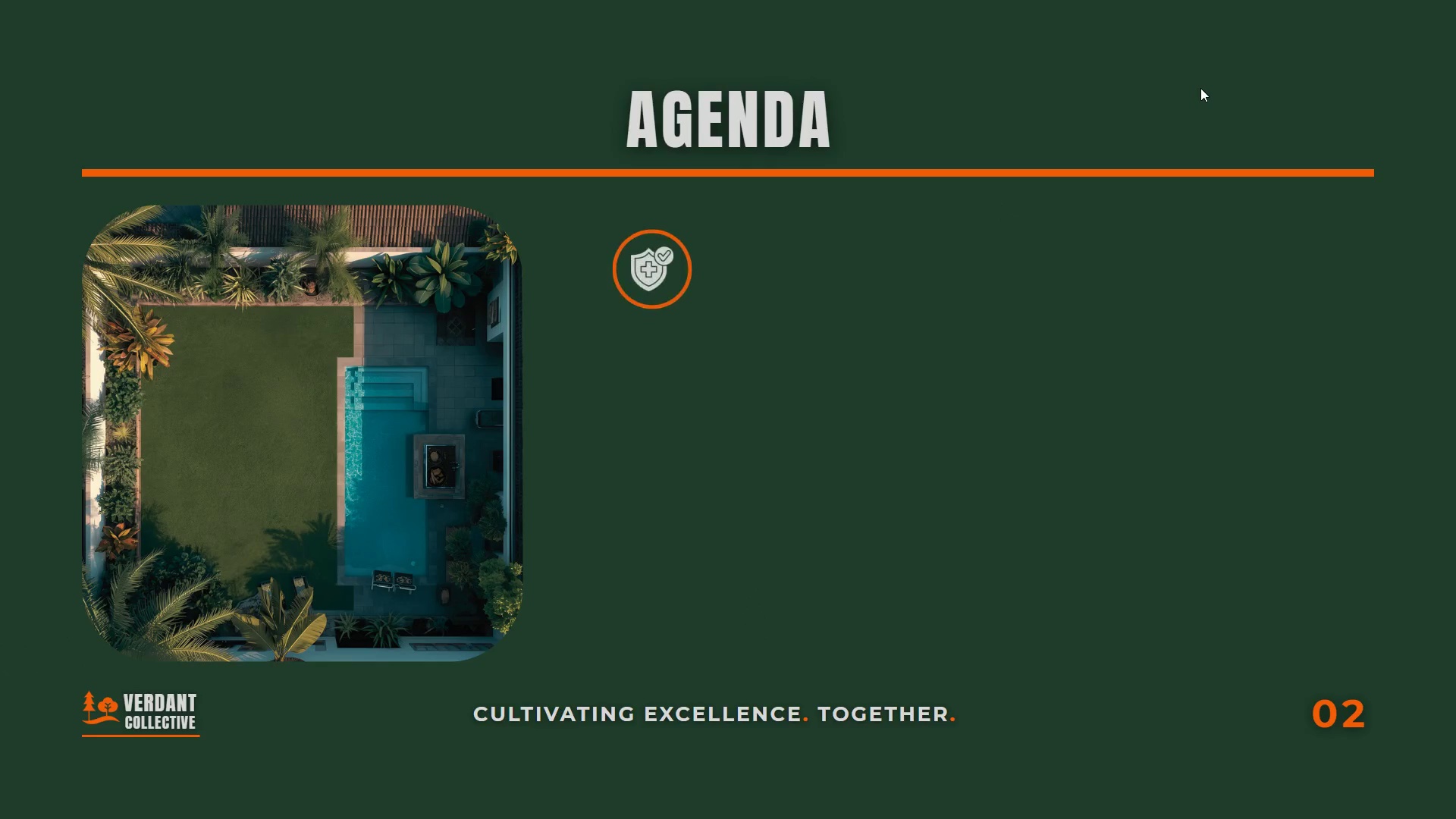 
key(ArrowRight)
 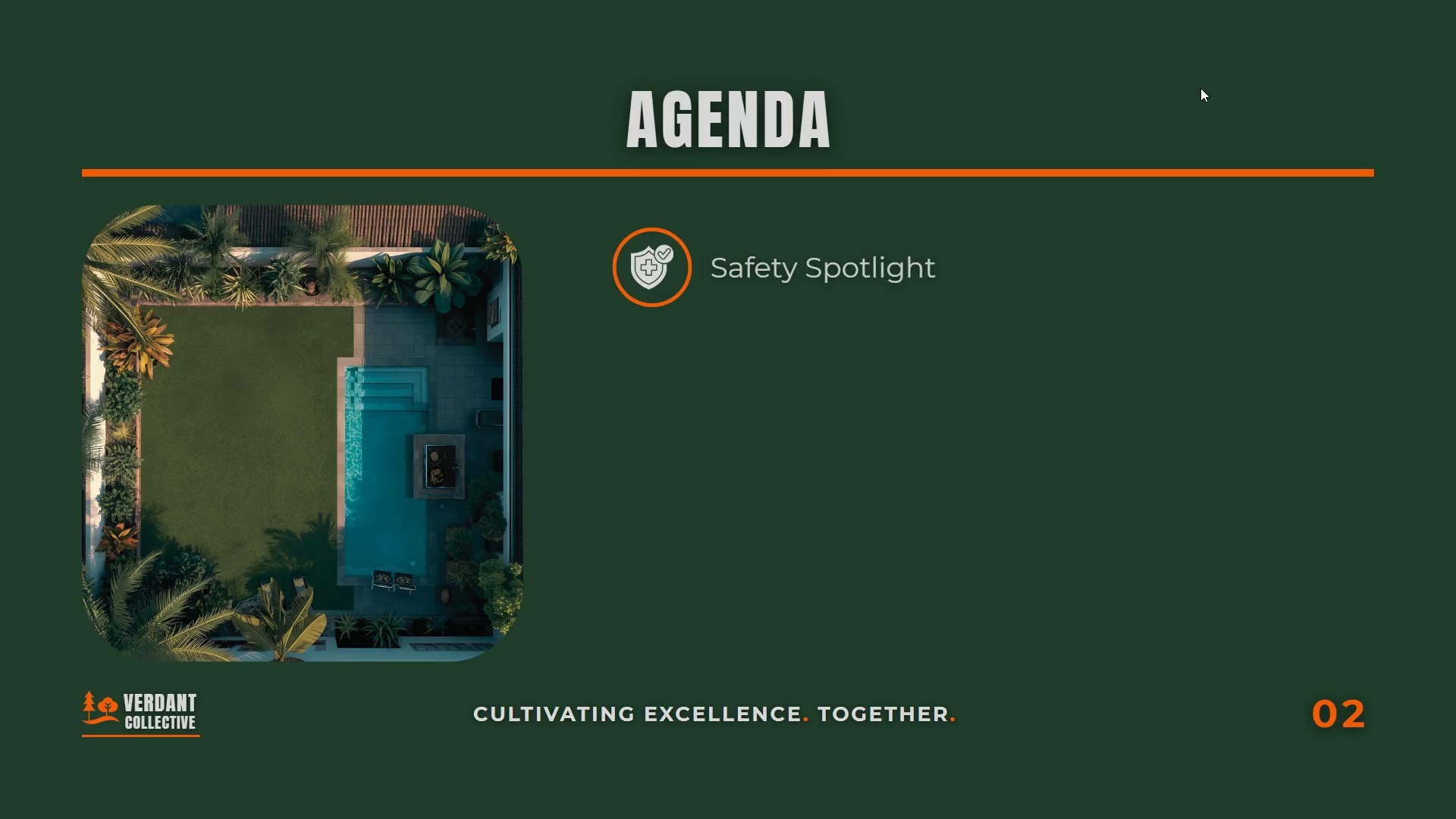 
key(ArrowRight)
 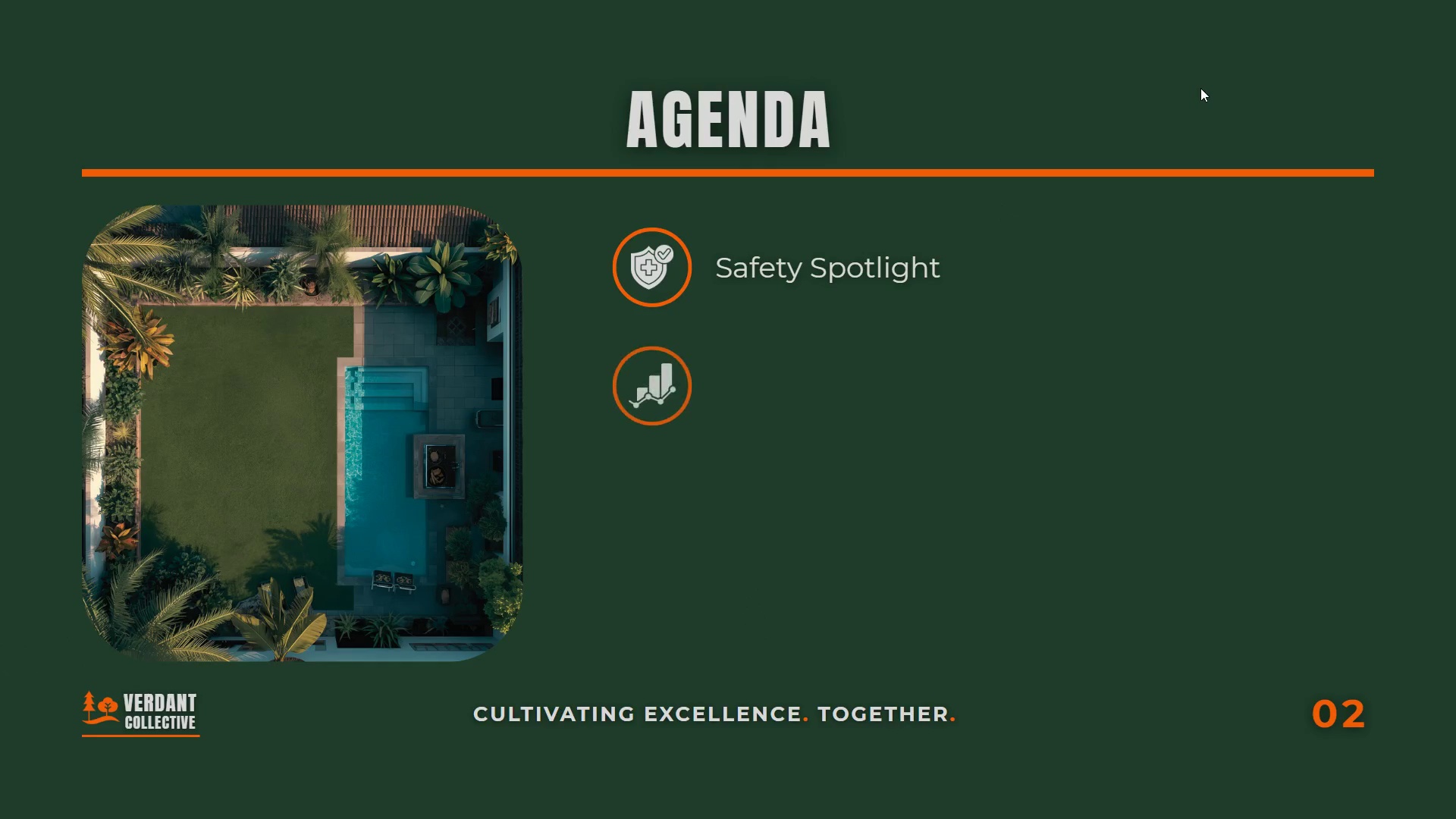 
key(ArrowRight)
 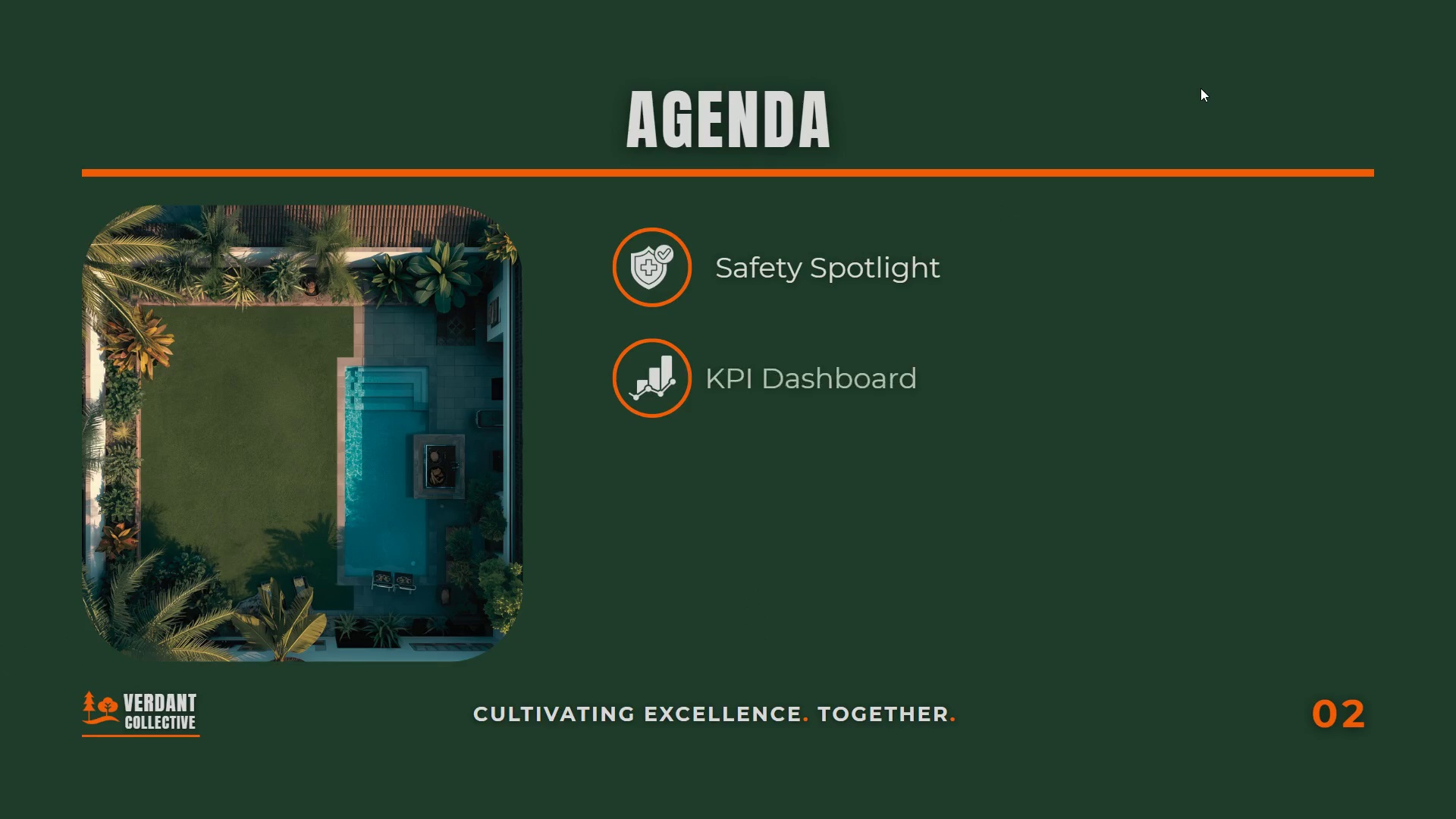 
key(ArrowRight)
 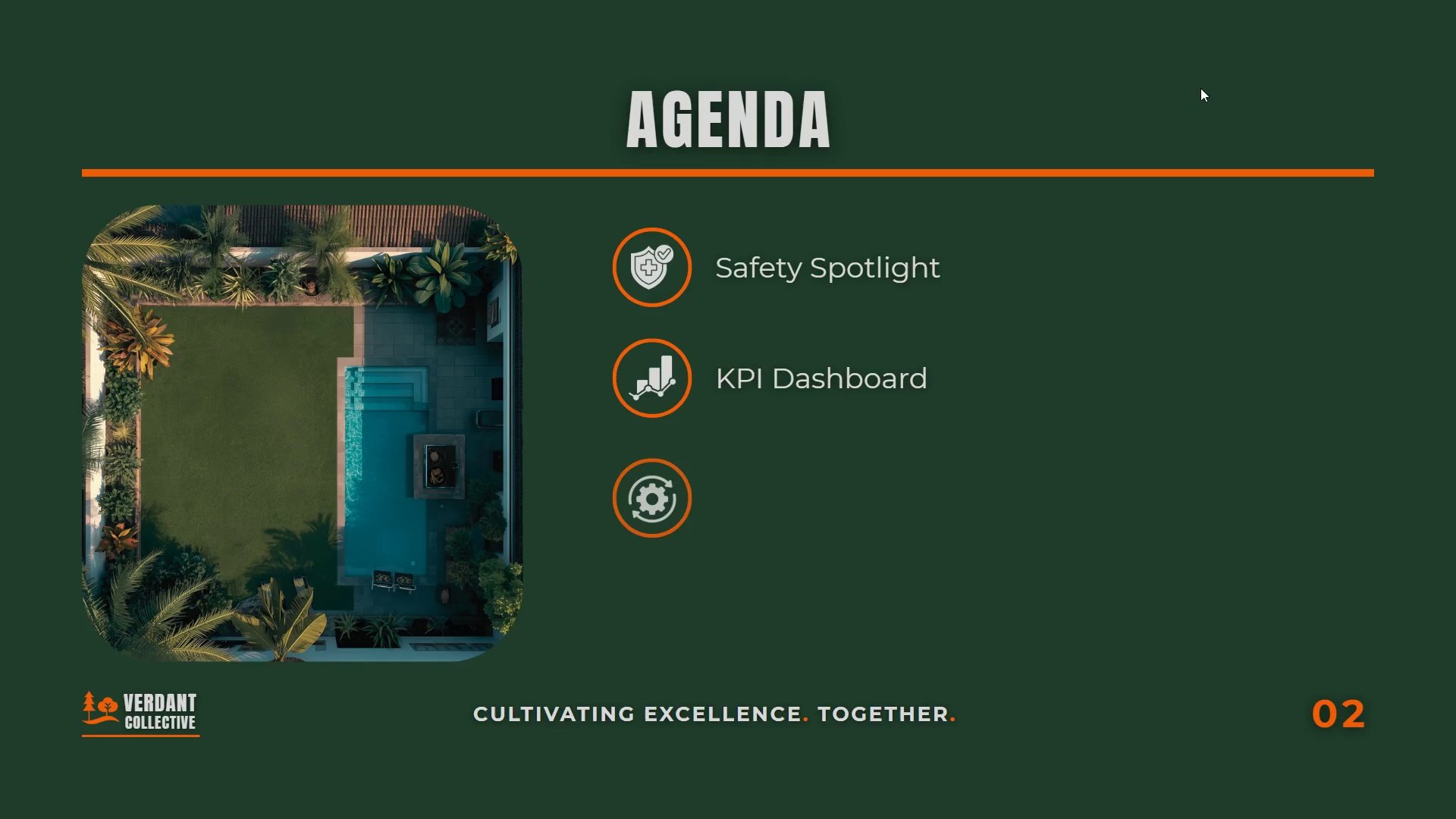 
key(ArrowRight)
 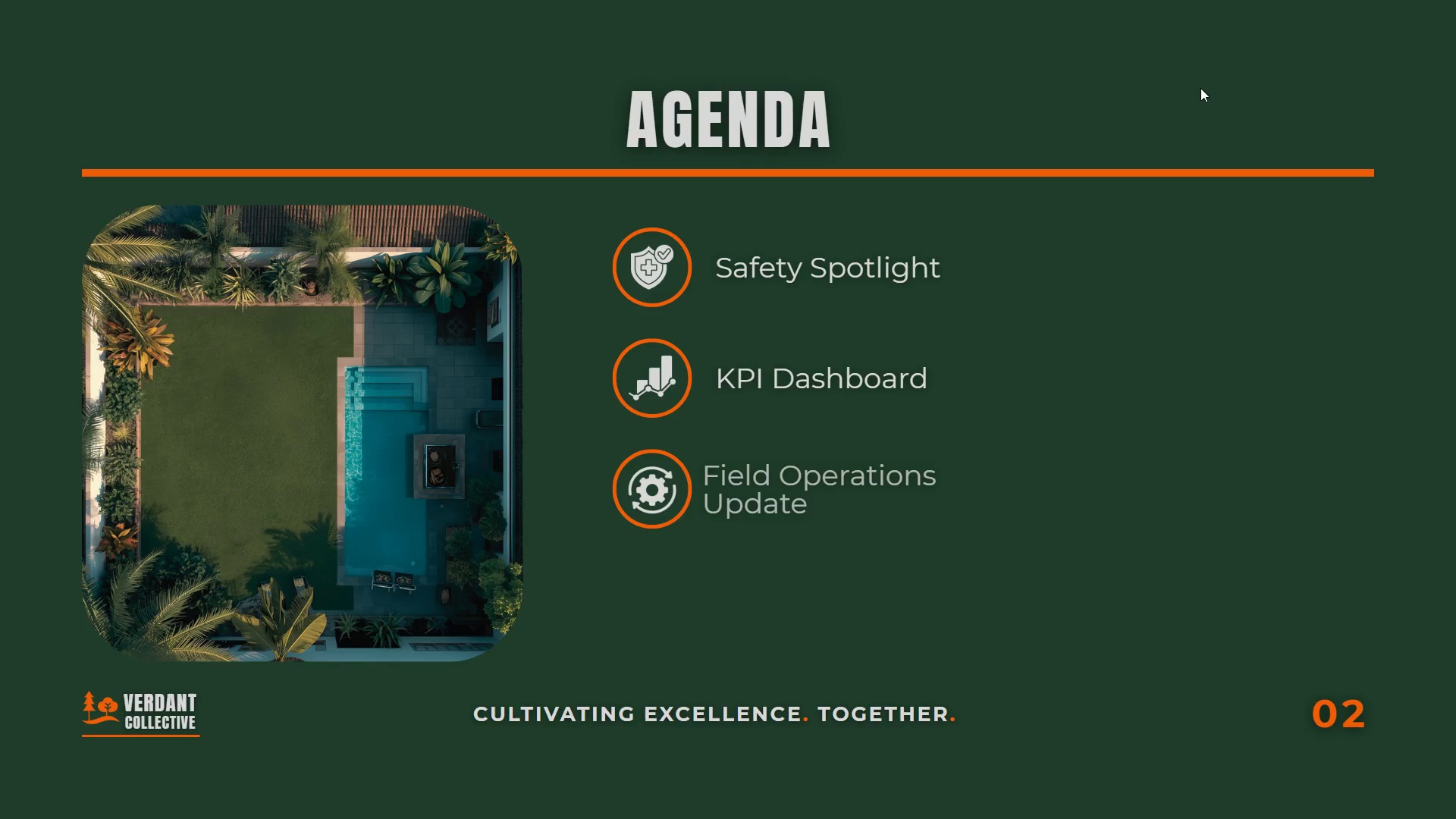 
key(ArrowRight)
 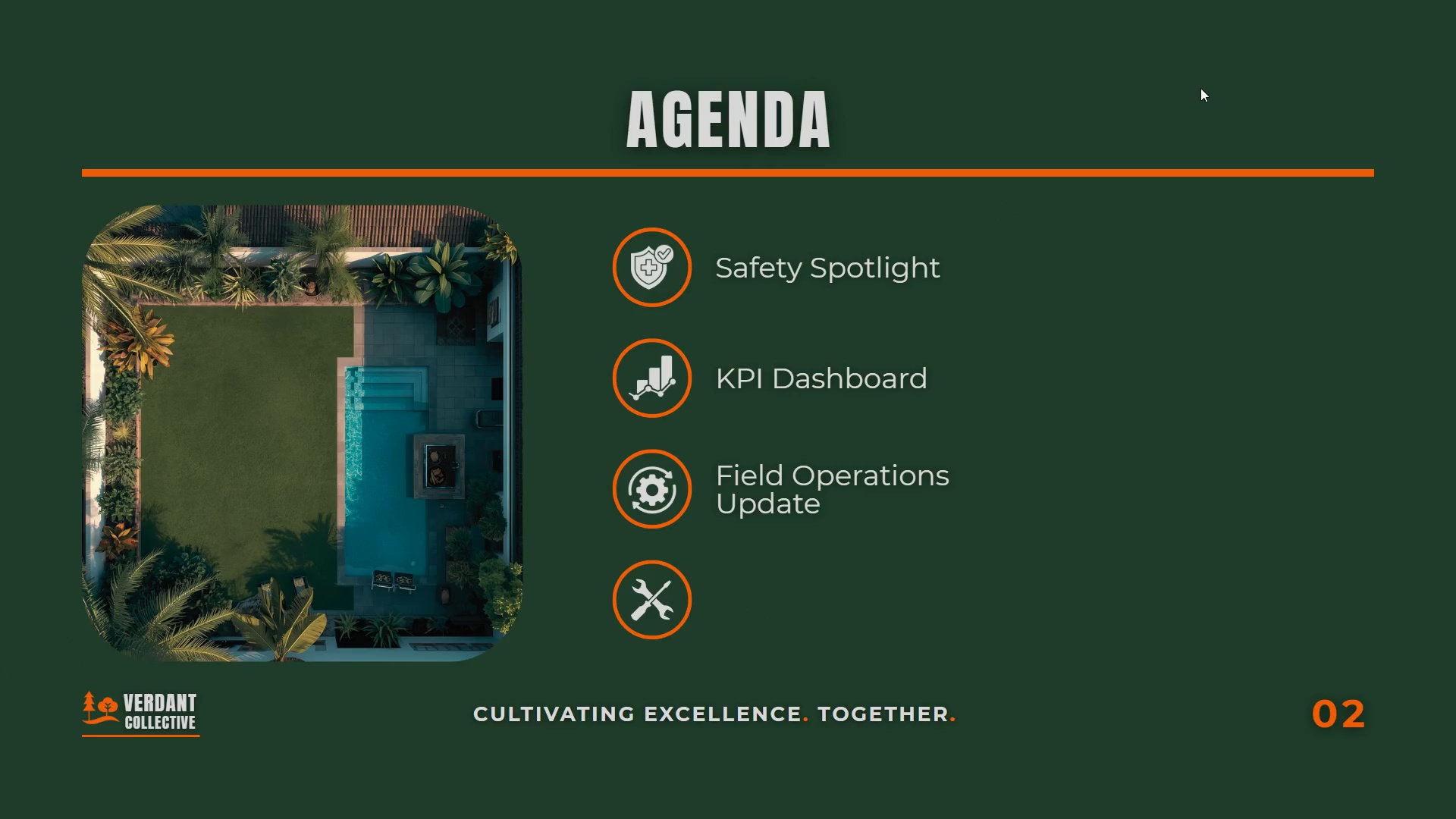 
key(ArrowRight)
 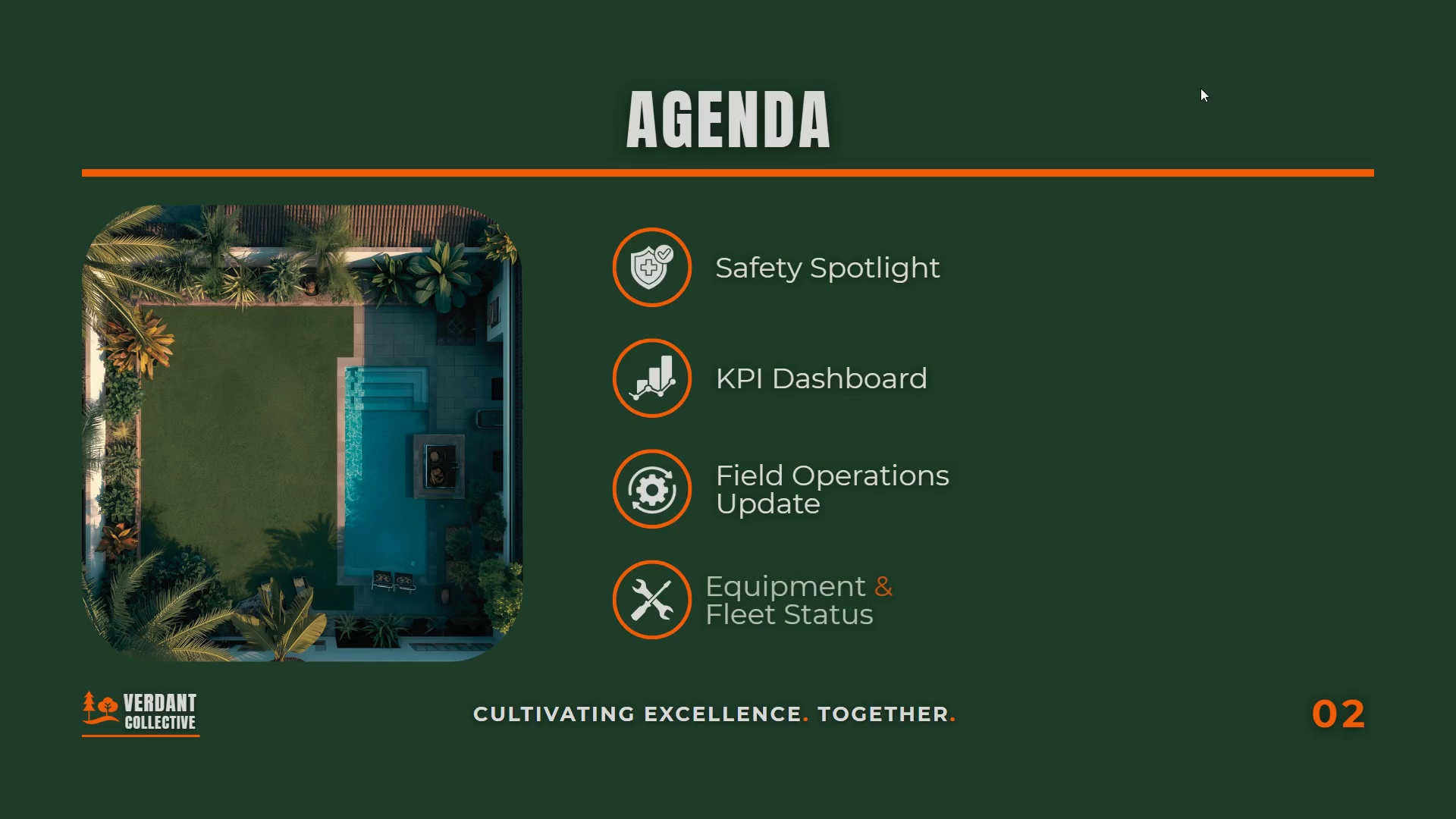 
key(ArrowRight)
 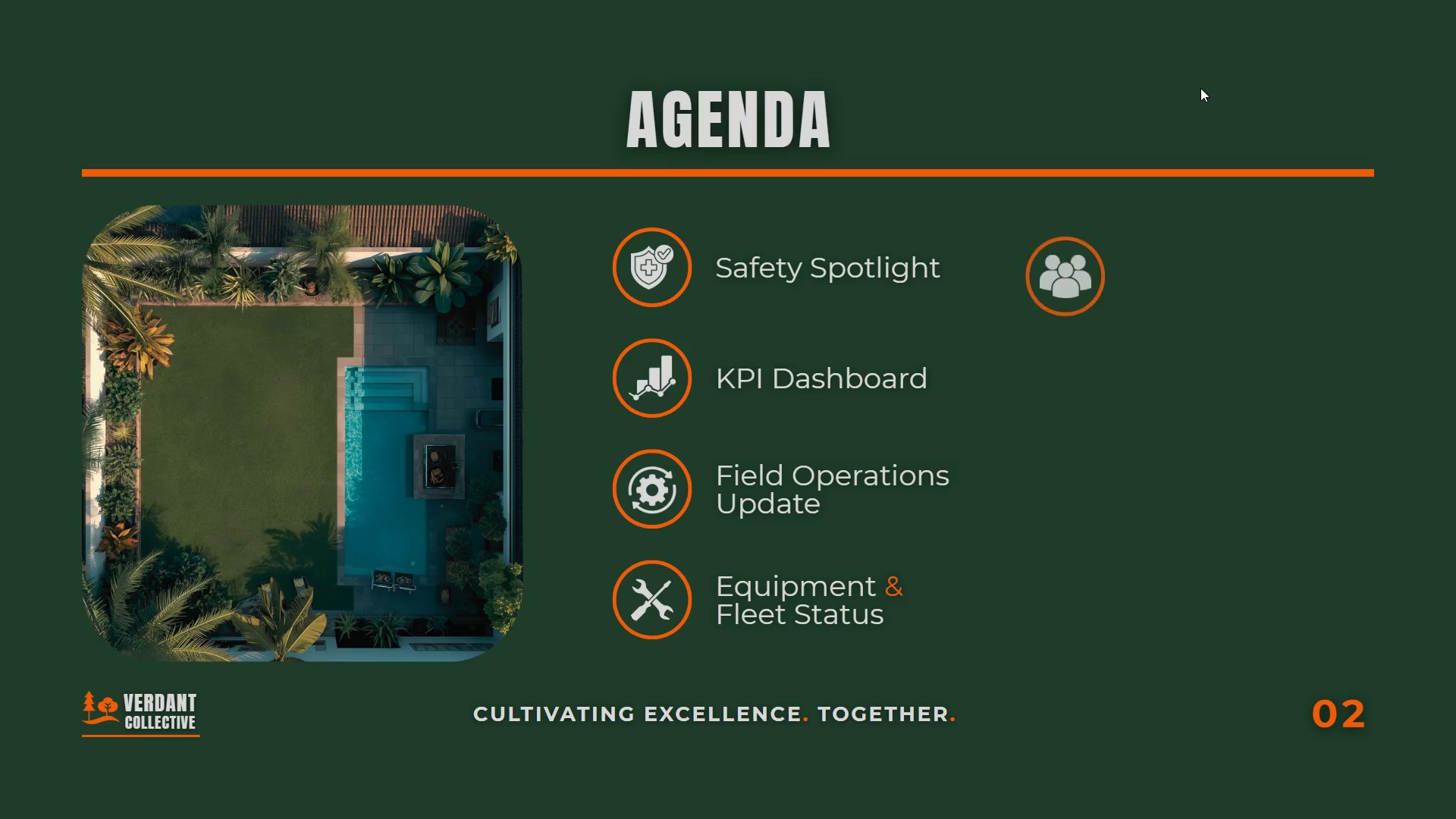 
key(ArrowRight)
 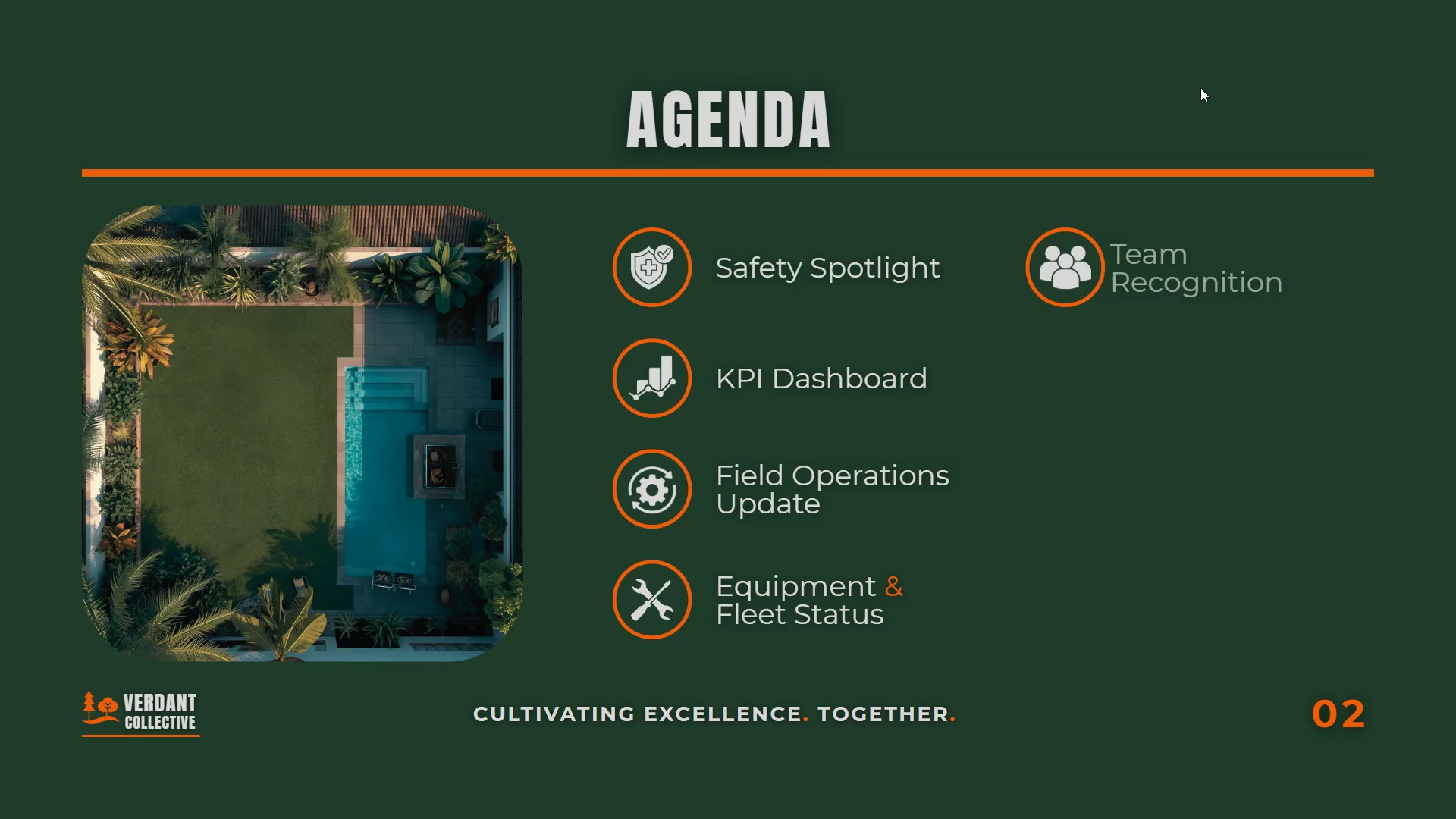 
key(ArrowRight)
 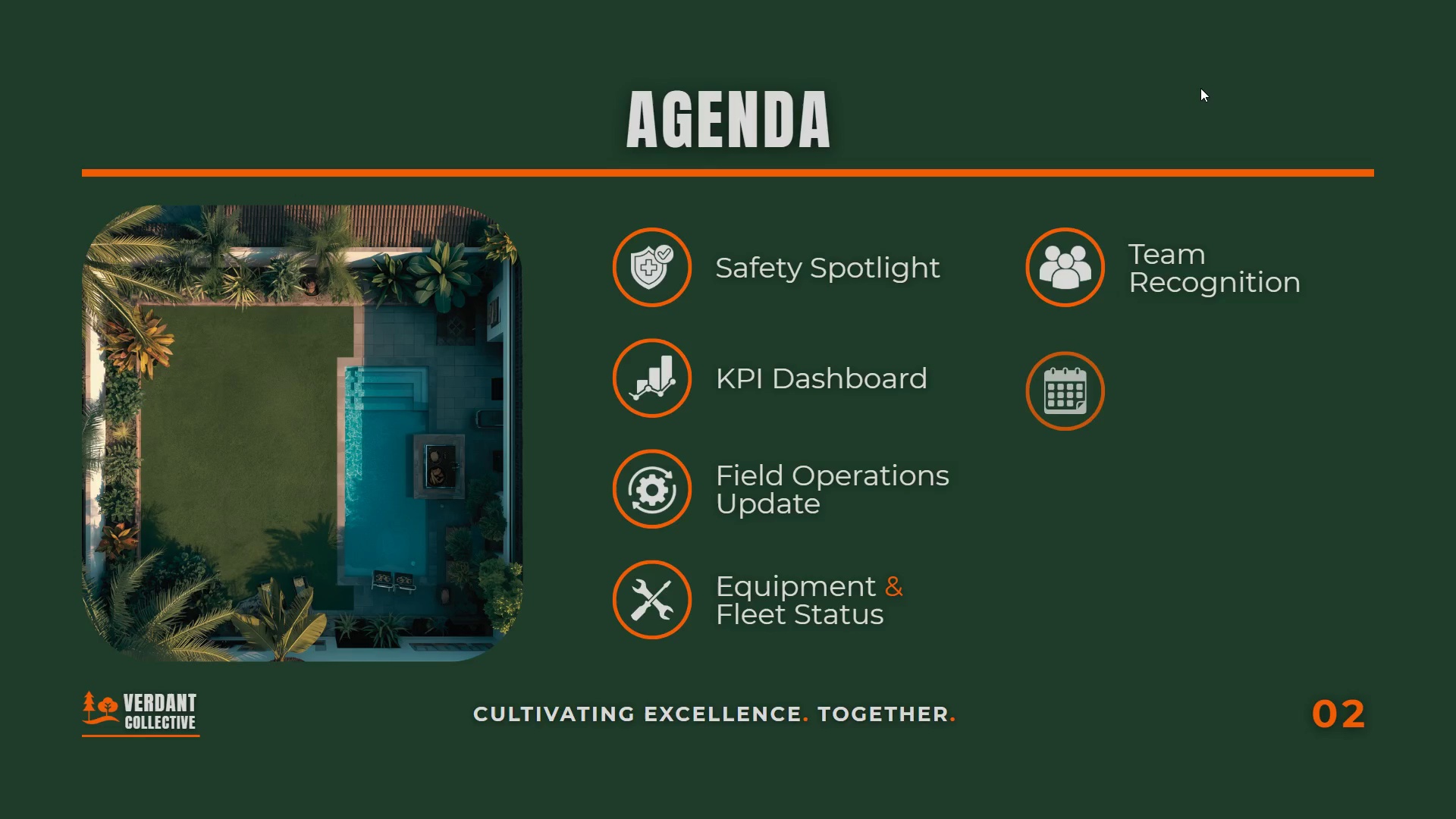 
key(ArrowRight)
 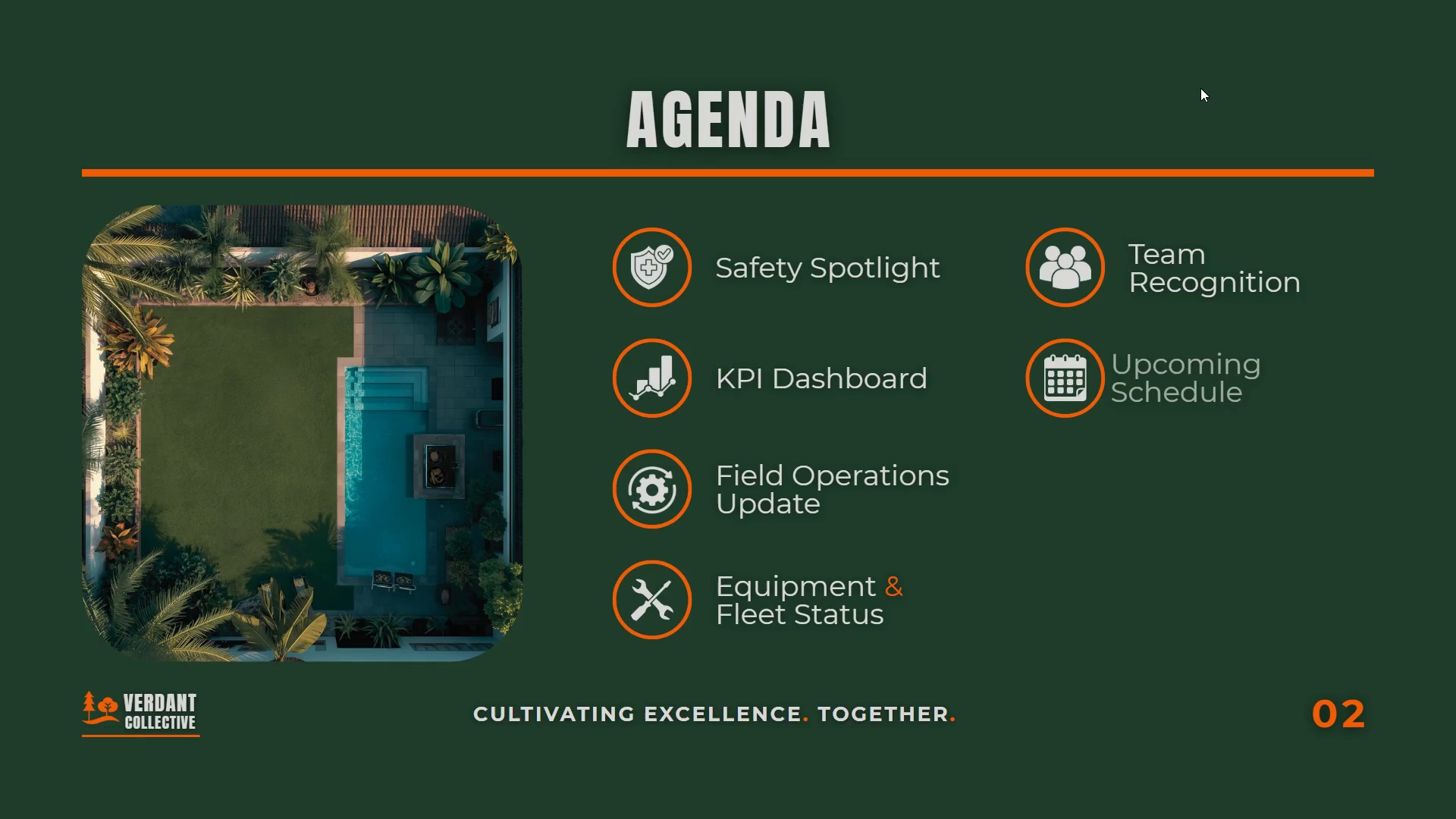 
key(ArrowRight)
 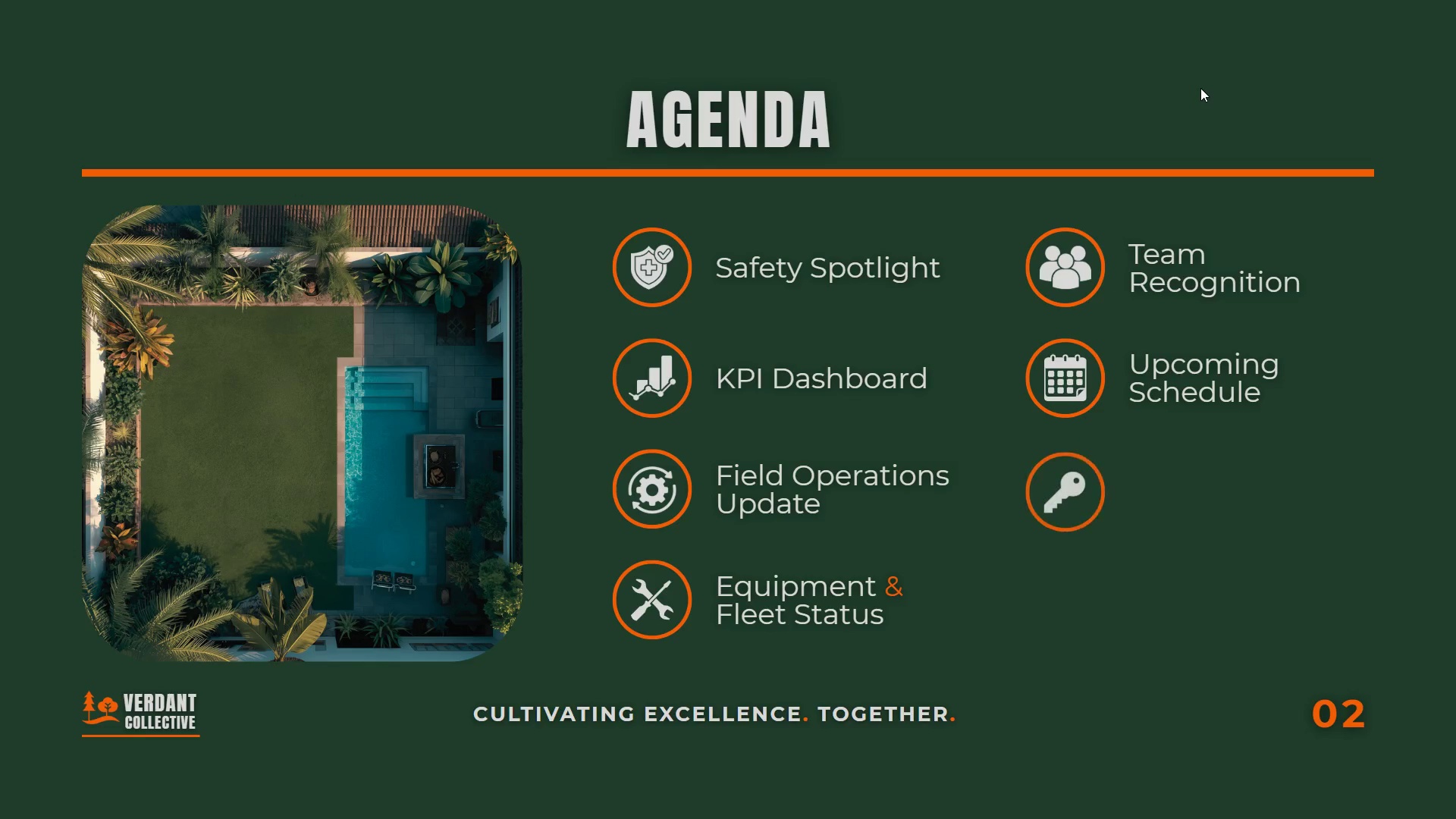 
key(ArrowRight)
 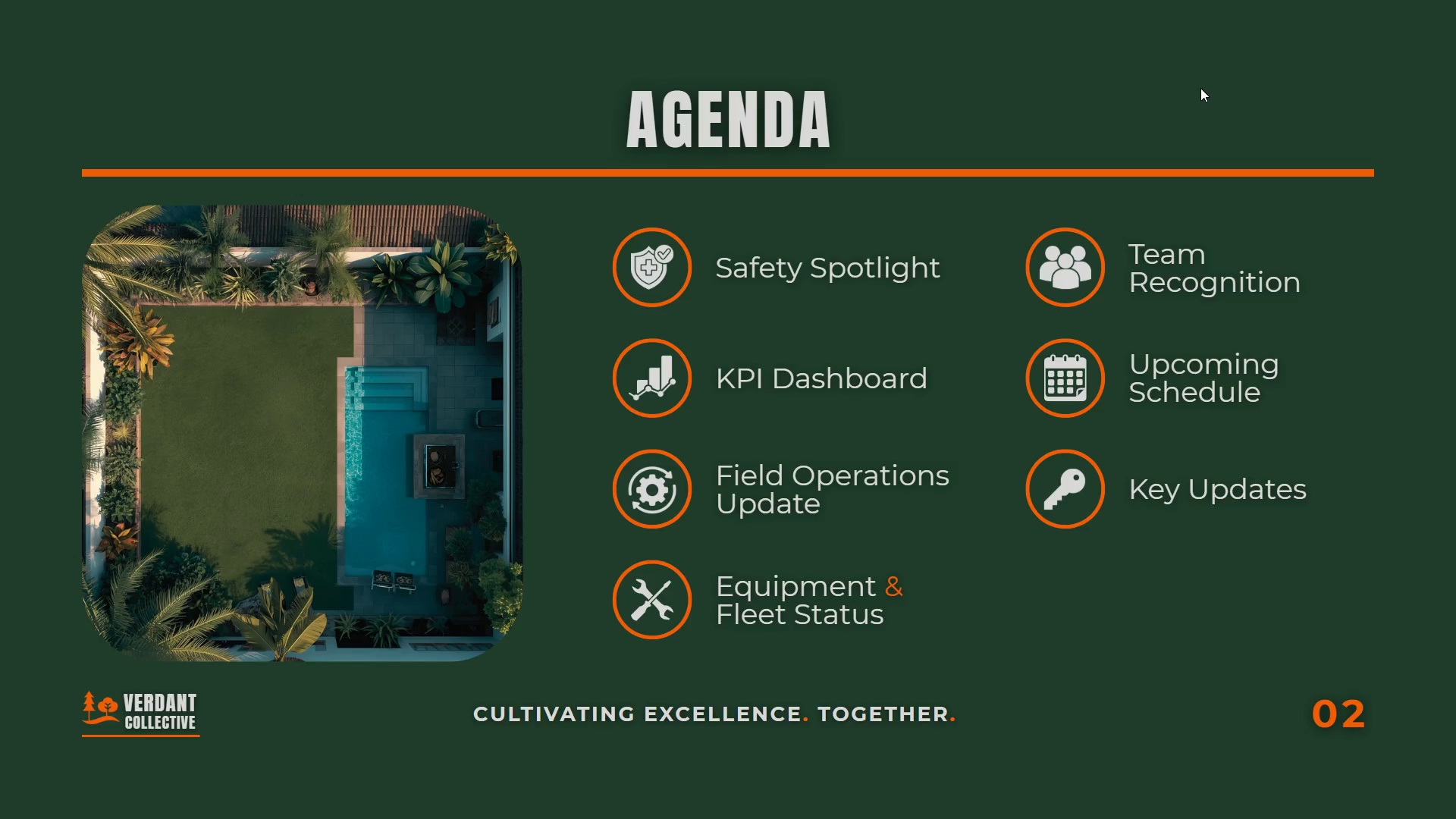 
key(ArrowRight)
 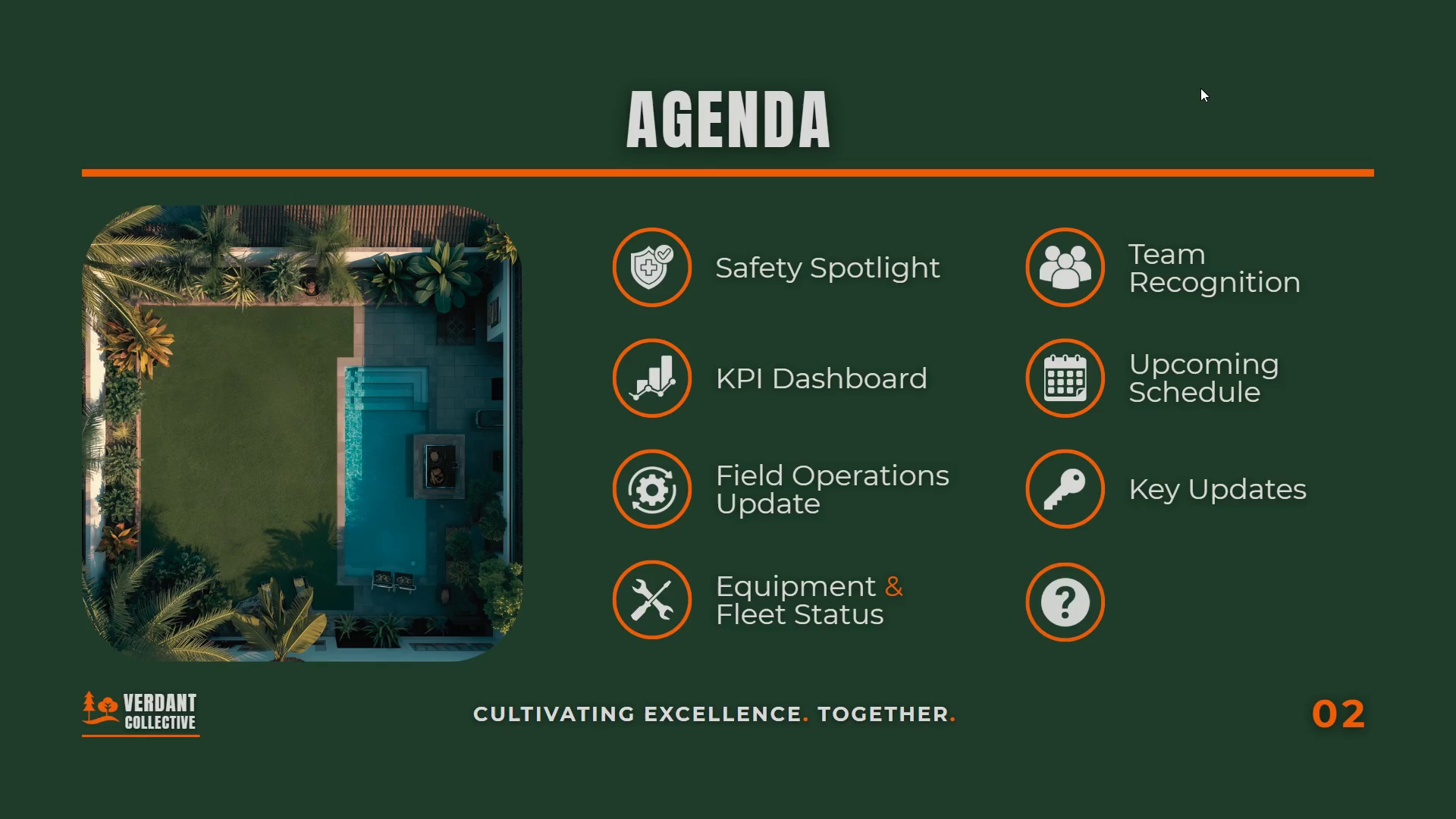 
key(ArrowRight)
 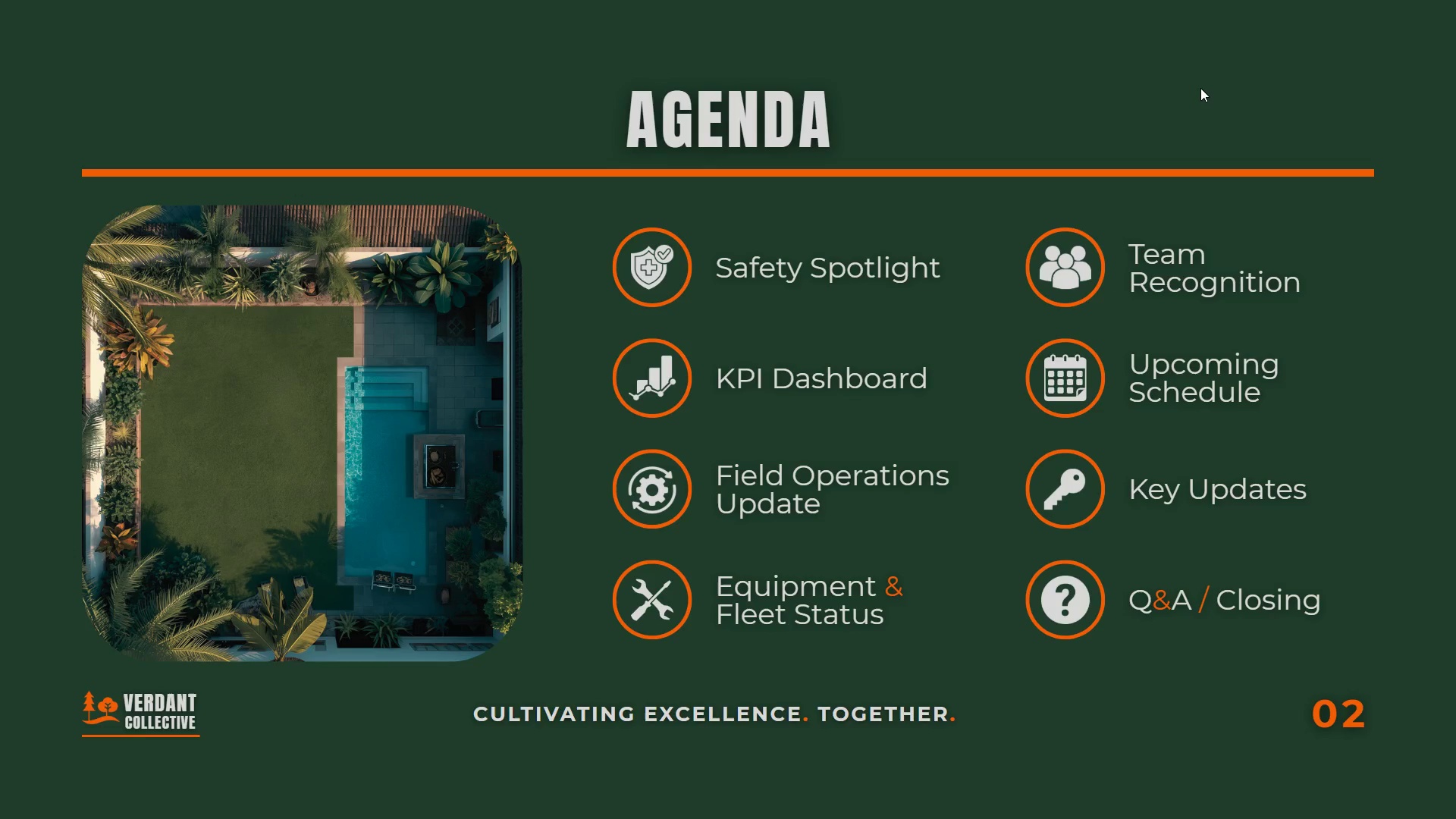 
key(ArrowRight)
 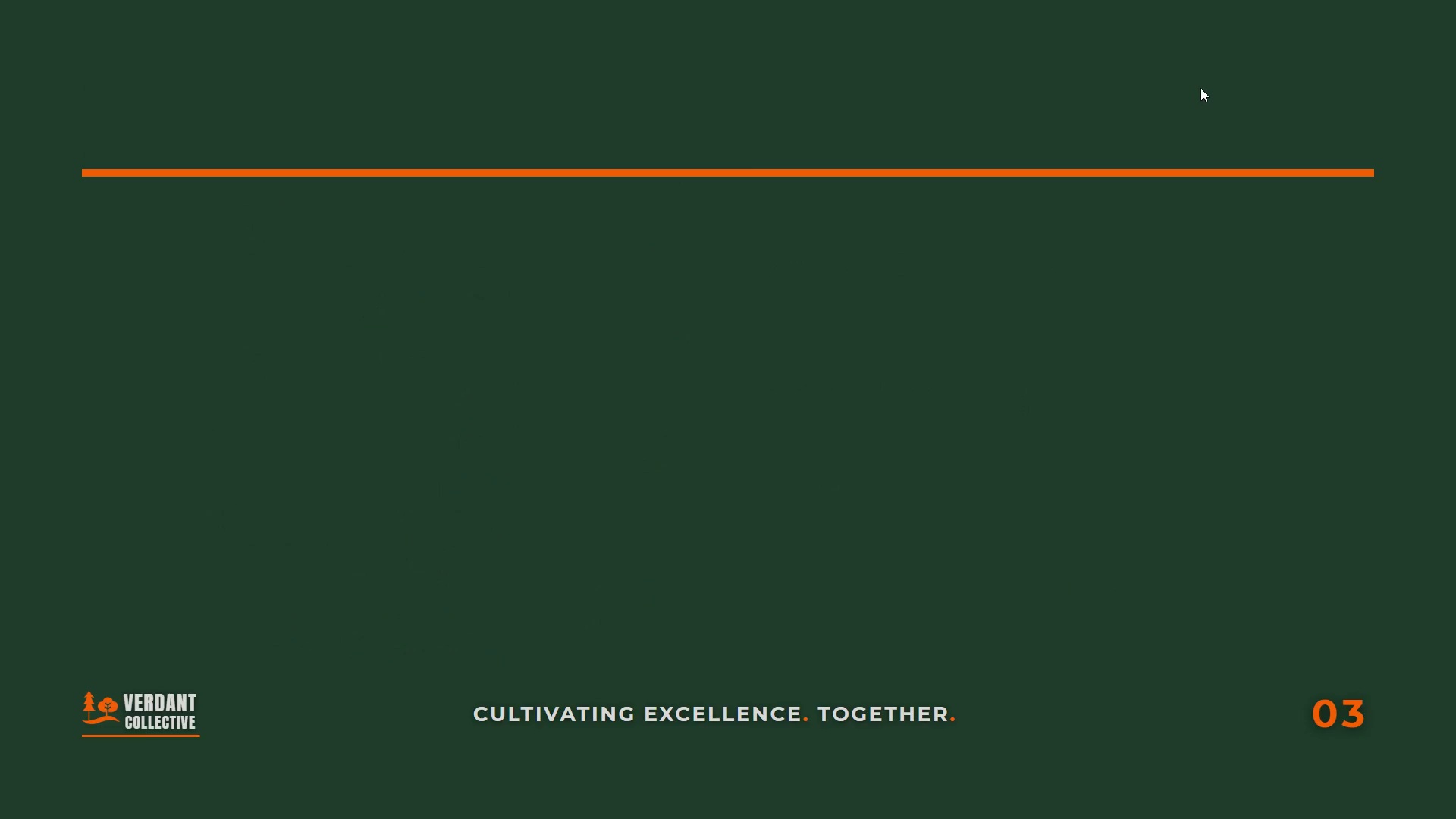 
key(ArrowRight)
 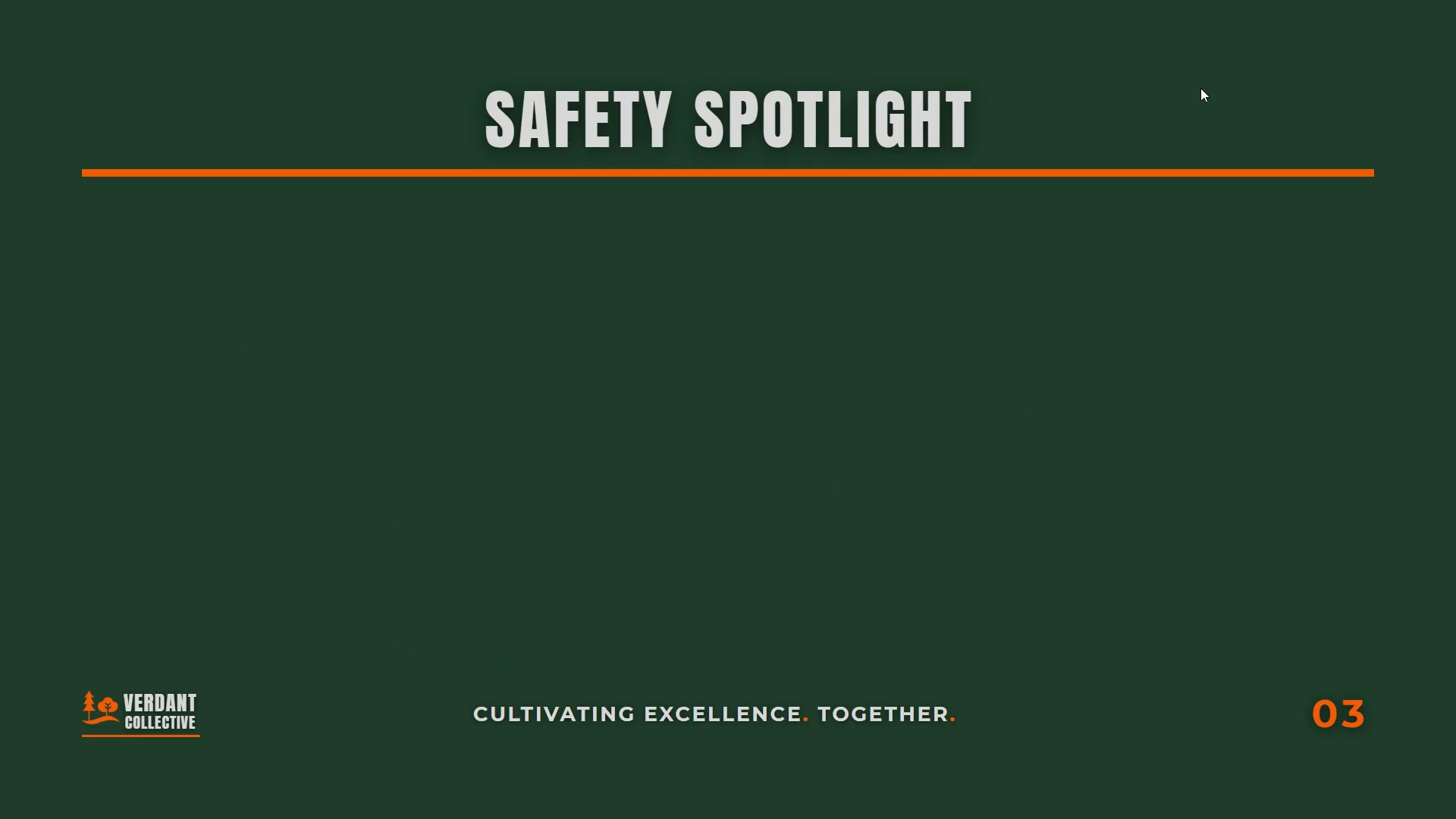 
key(ArrowRight)
 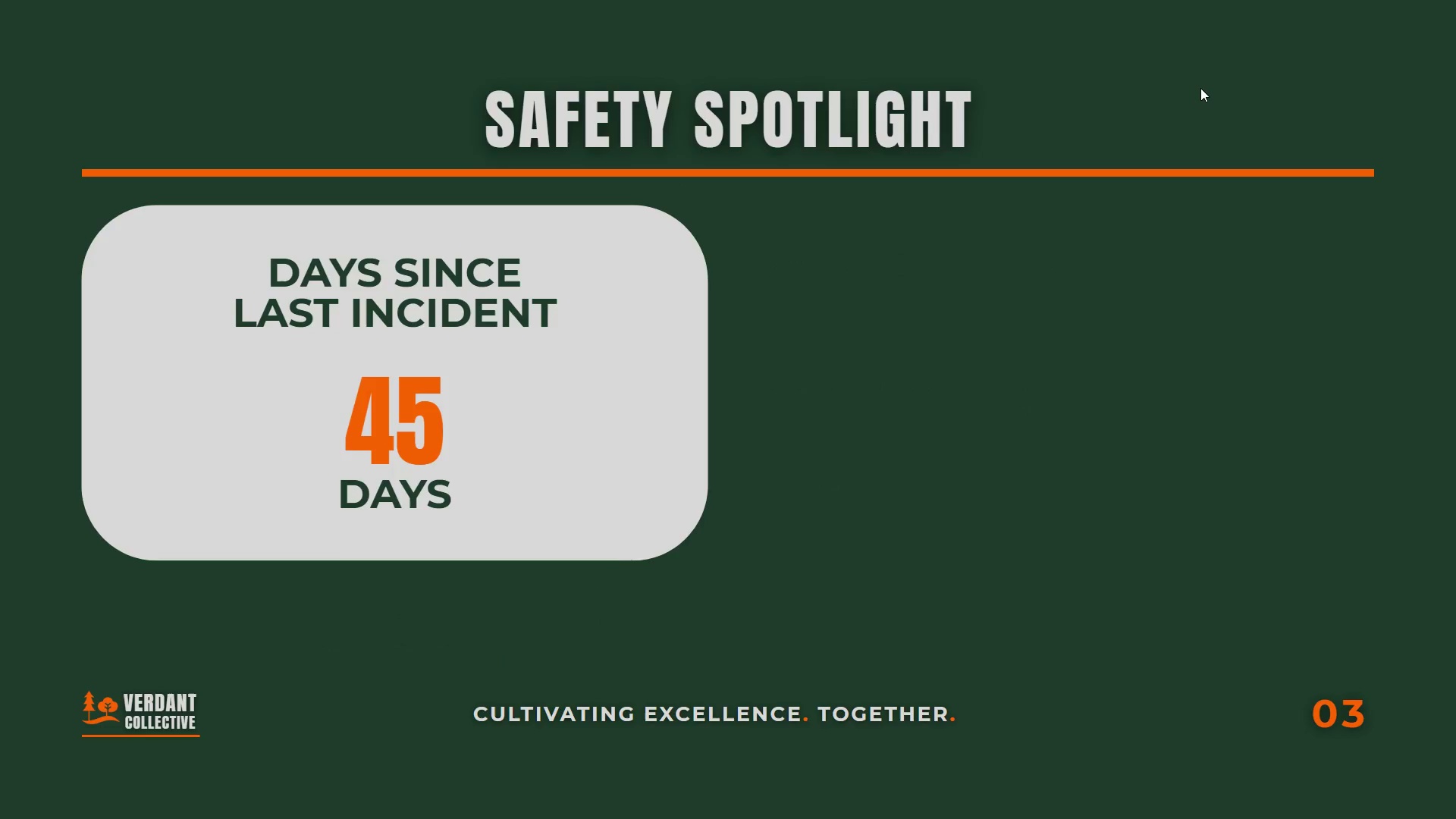 
key(ArrowRight)
 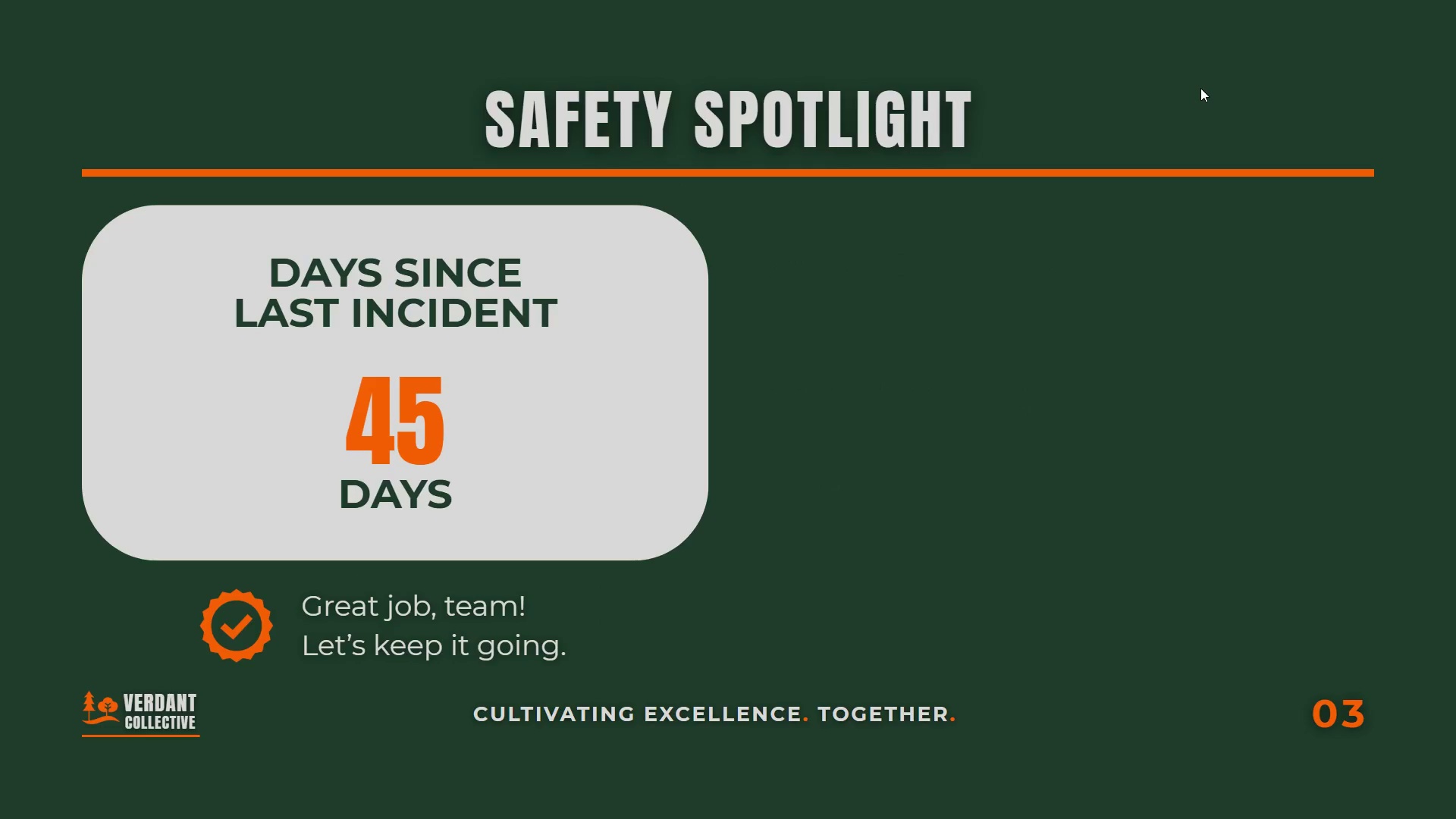 
key(ArrowRight)
 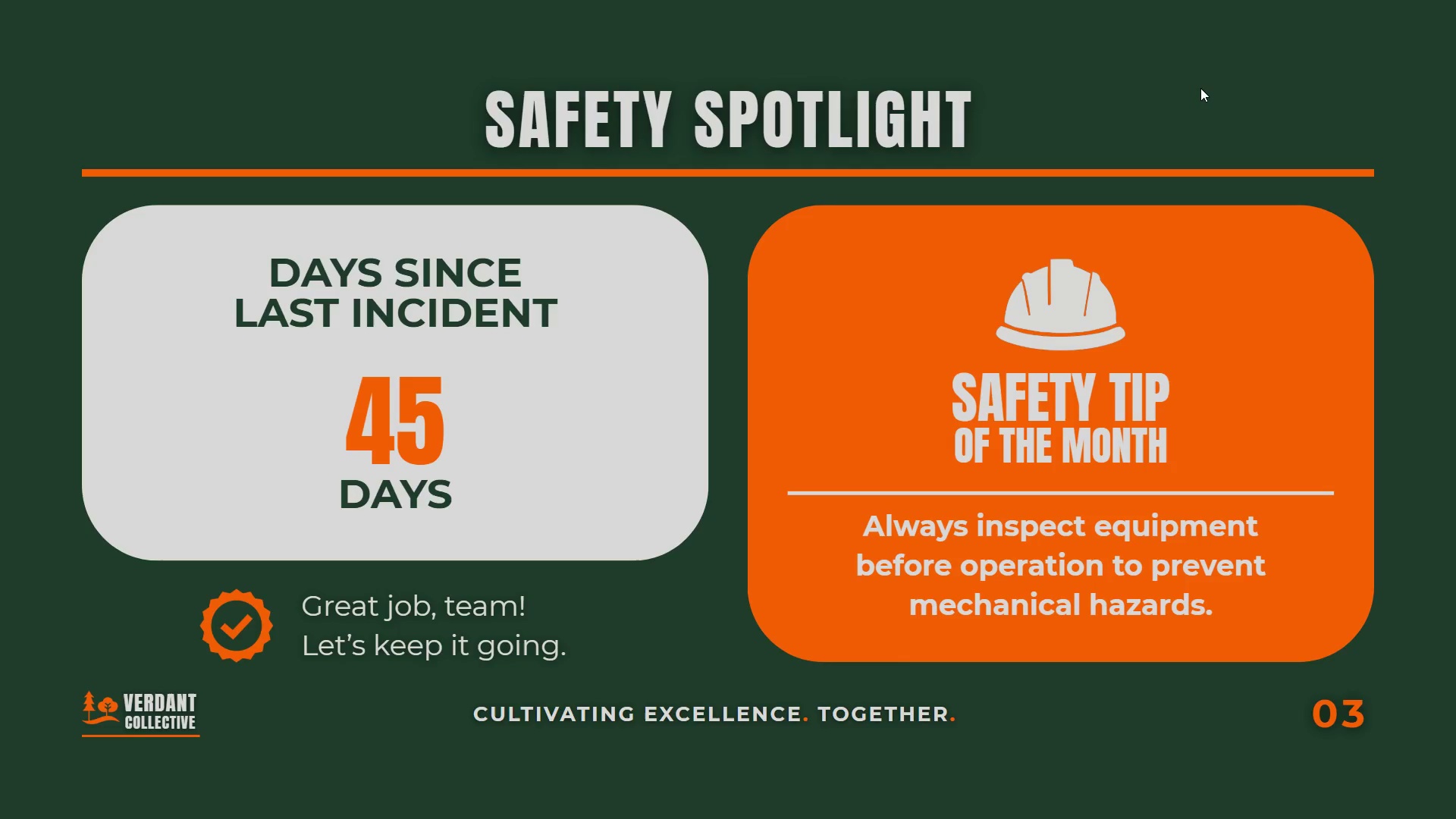 
wait(10.97)
 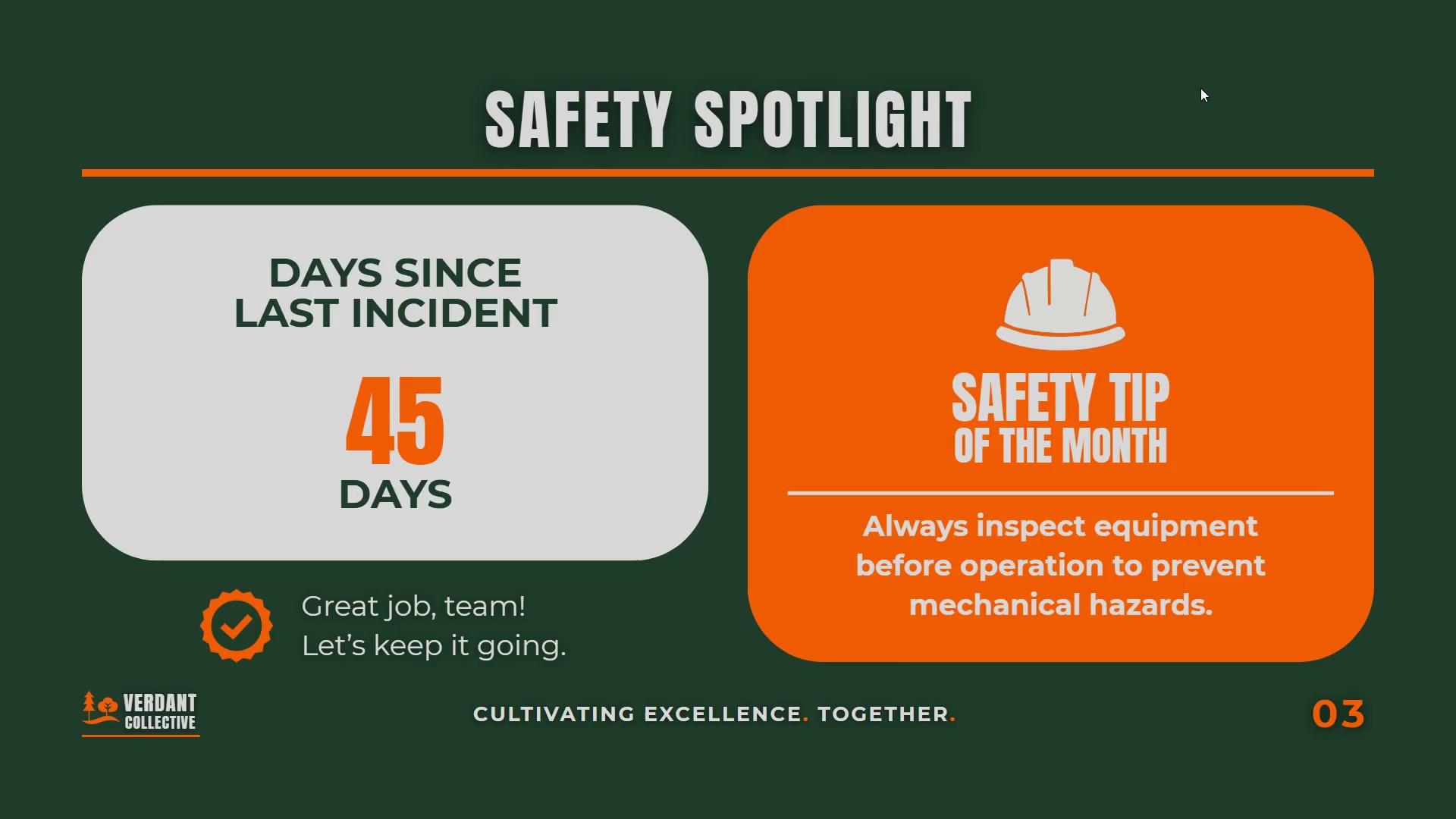 
key(ArrowRight)
 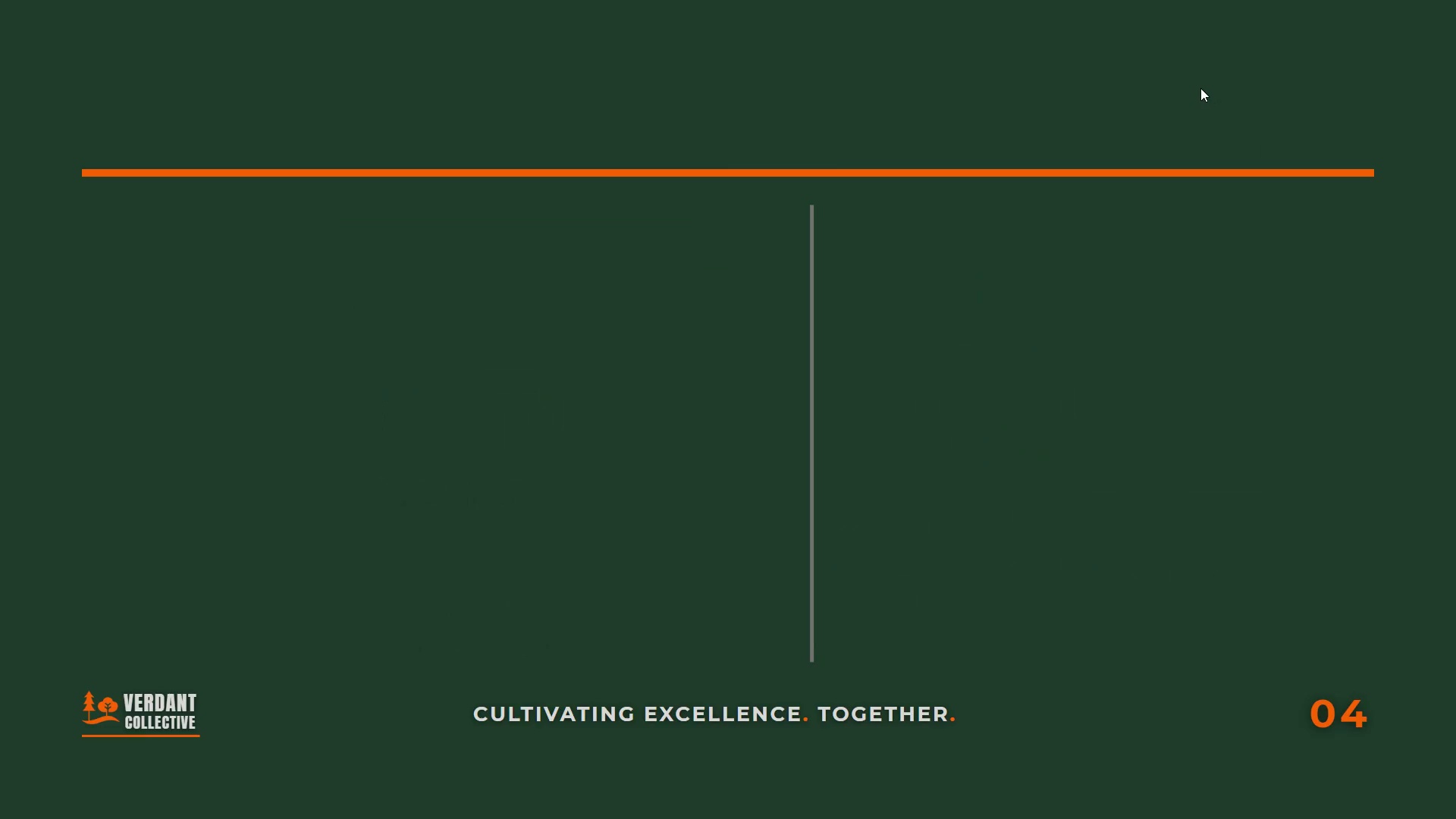 
key(ArrowRight)
 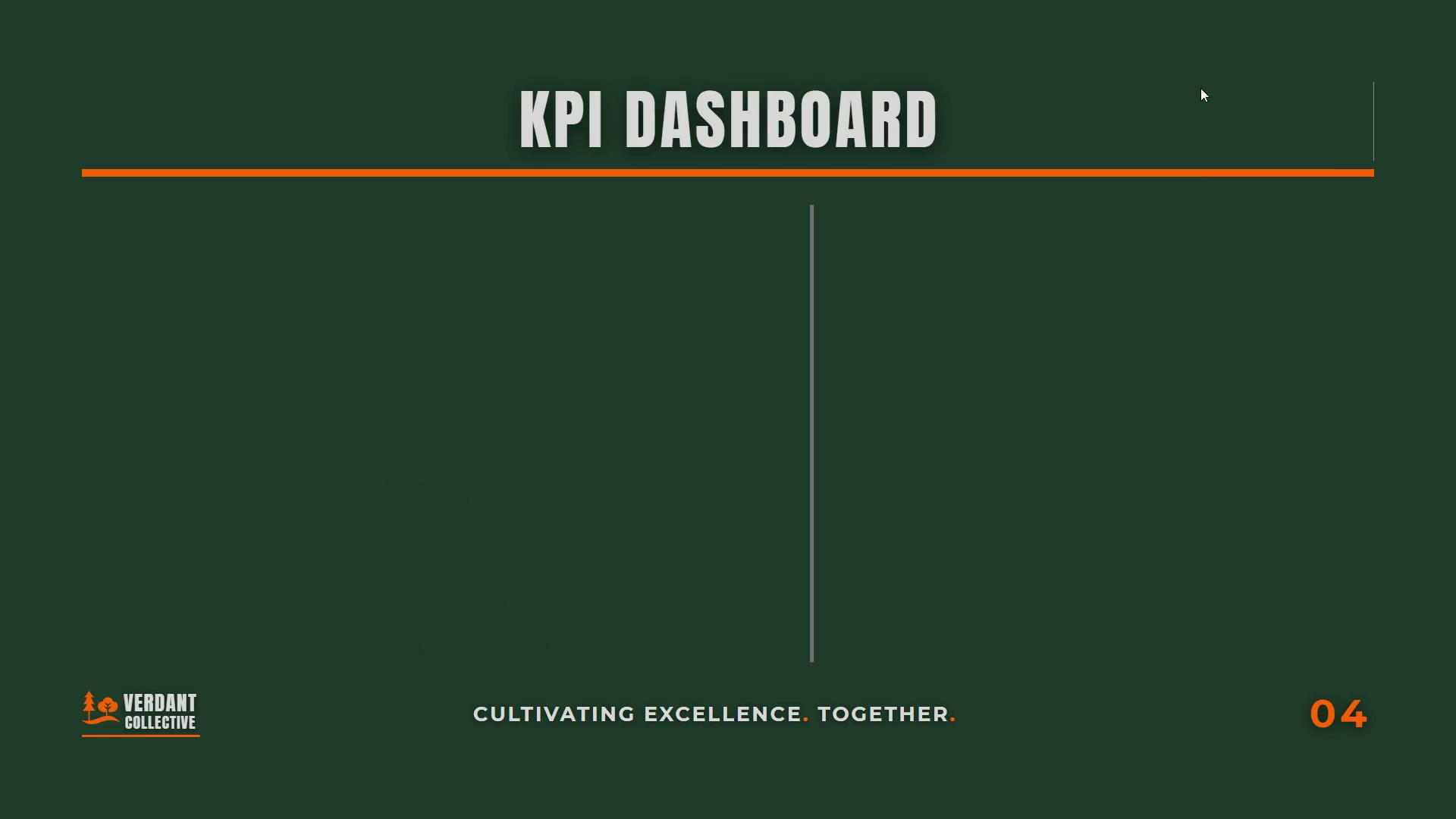 
key(ArrowRight)
 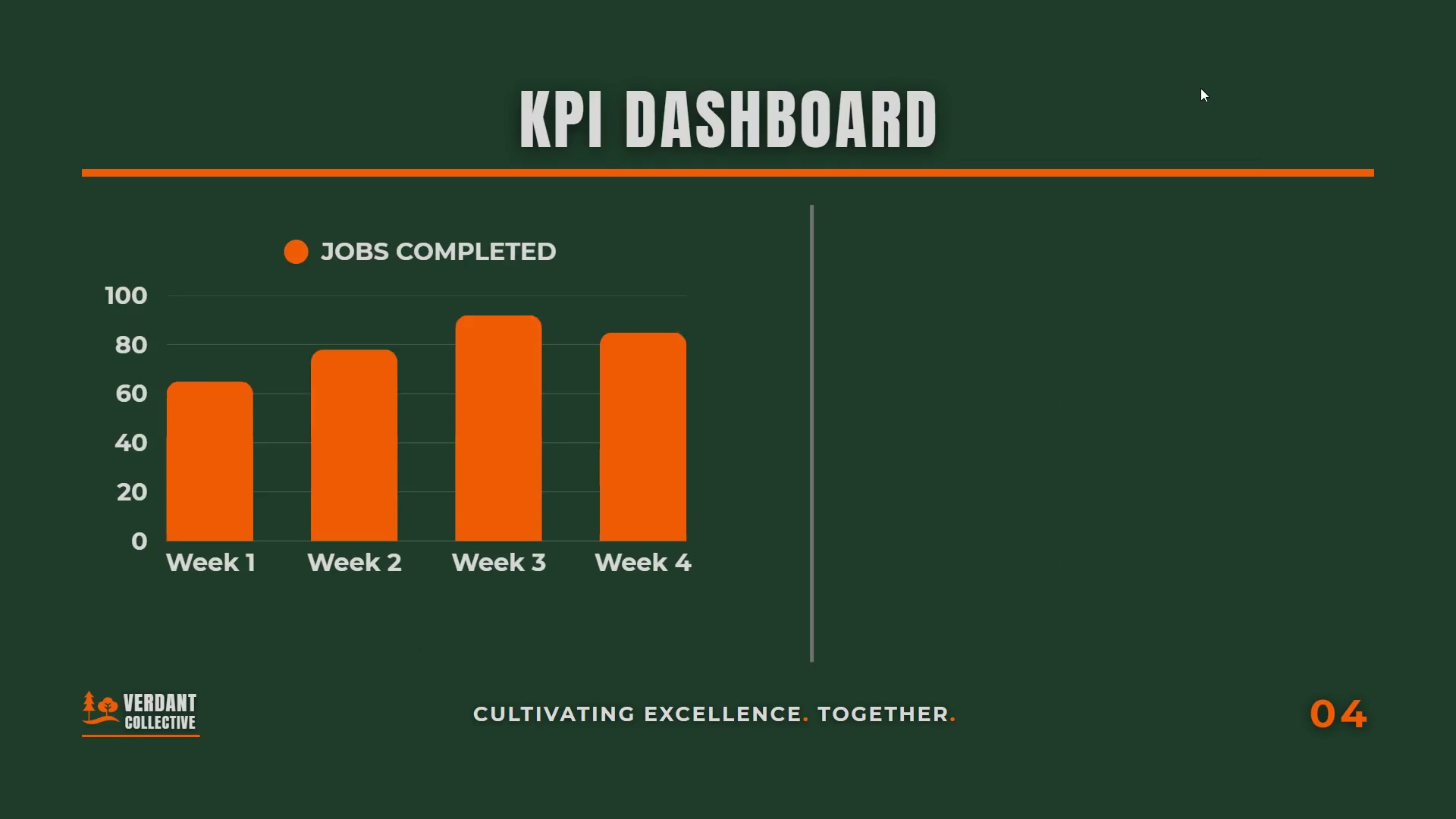 
key(ArrowRight)
 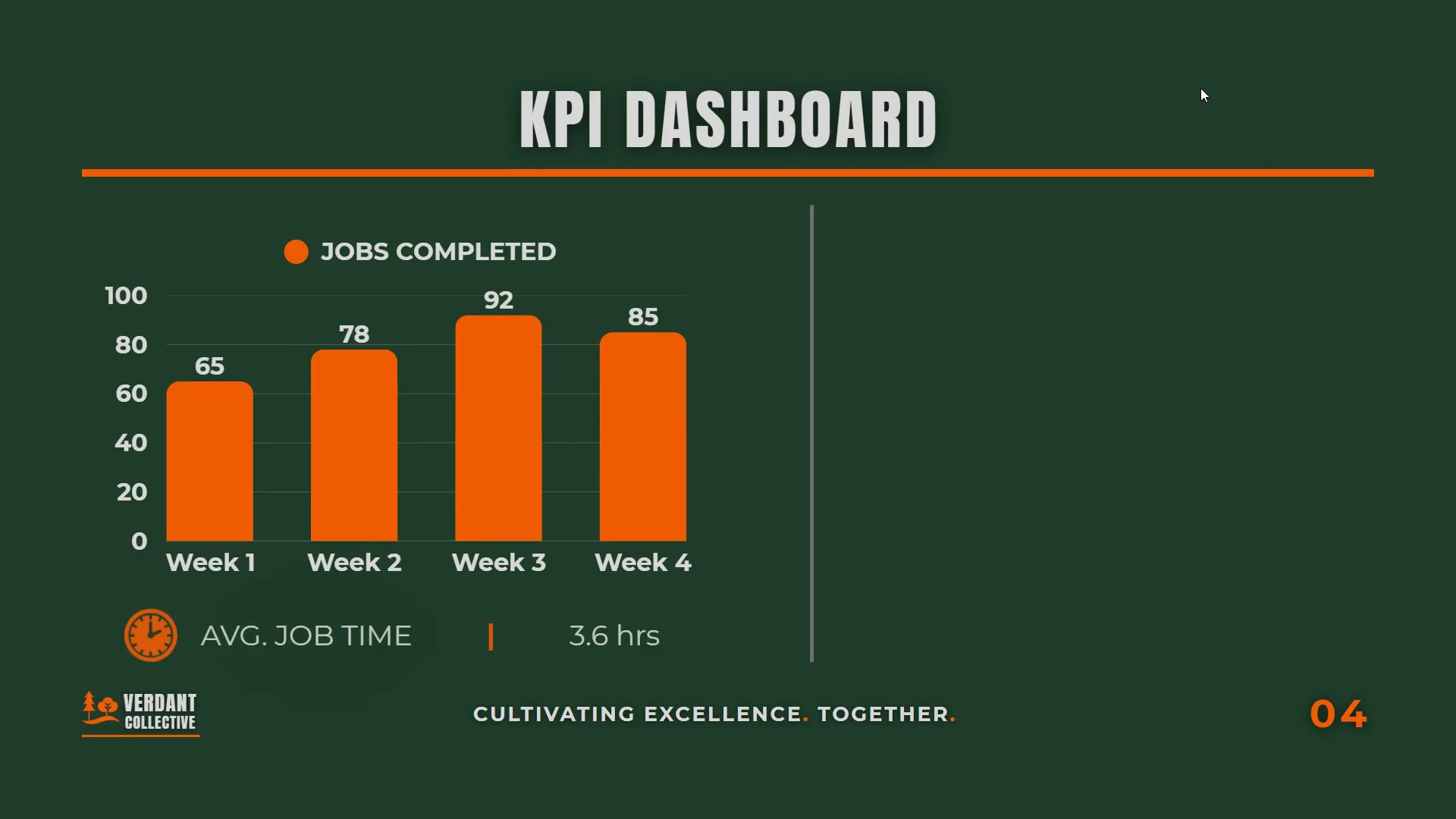 
key(ArrowRight)
 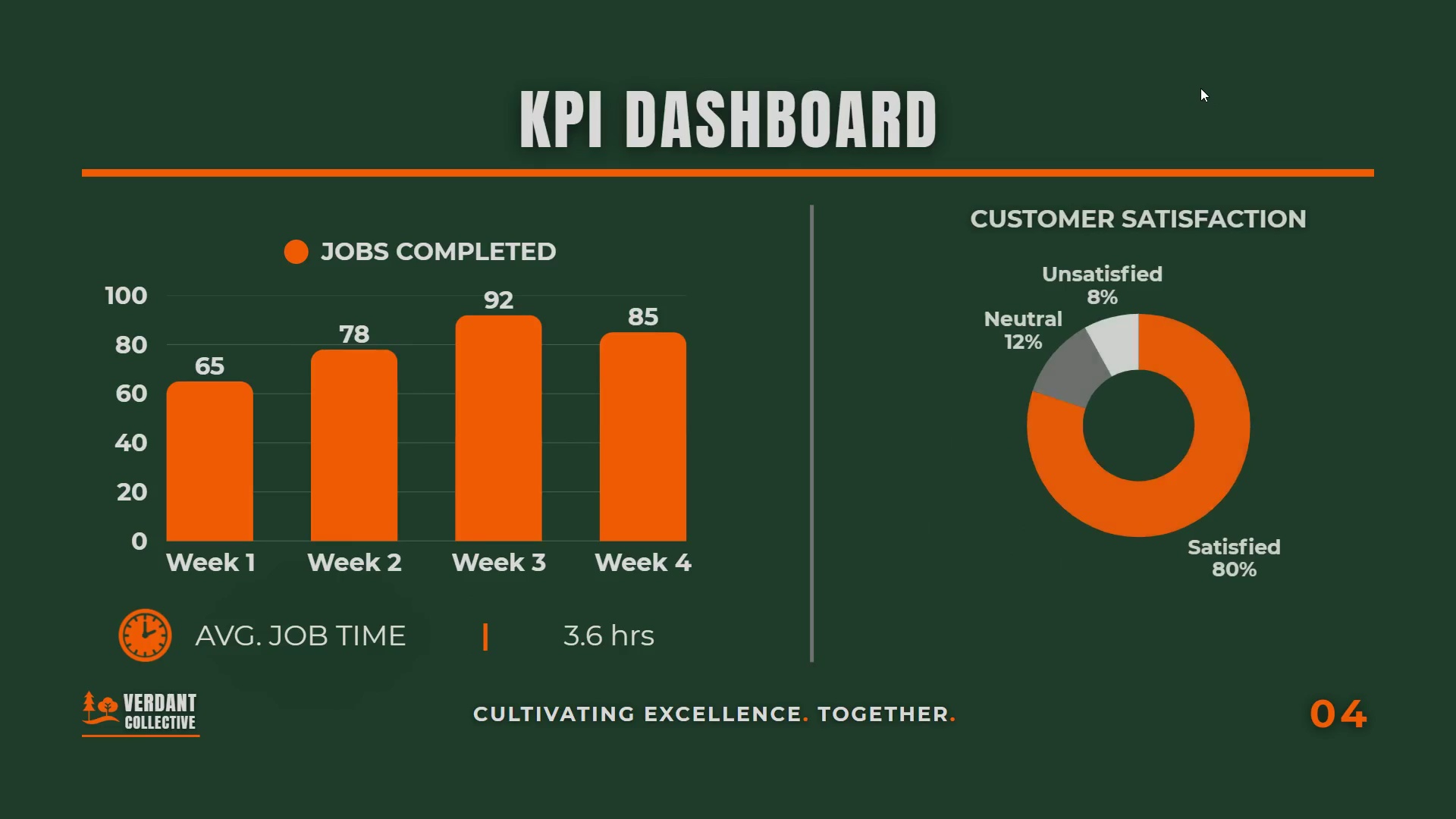 
key(ArrowRight)
 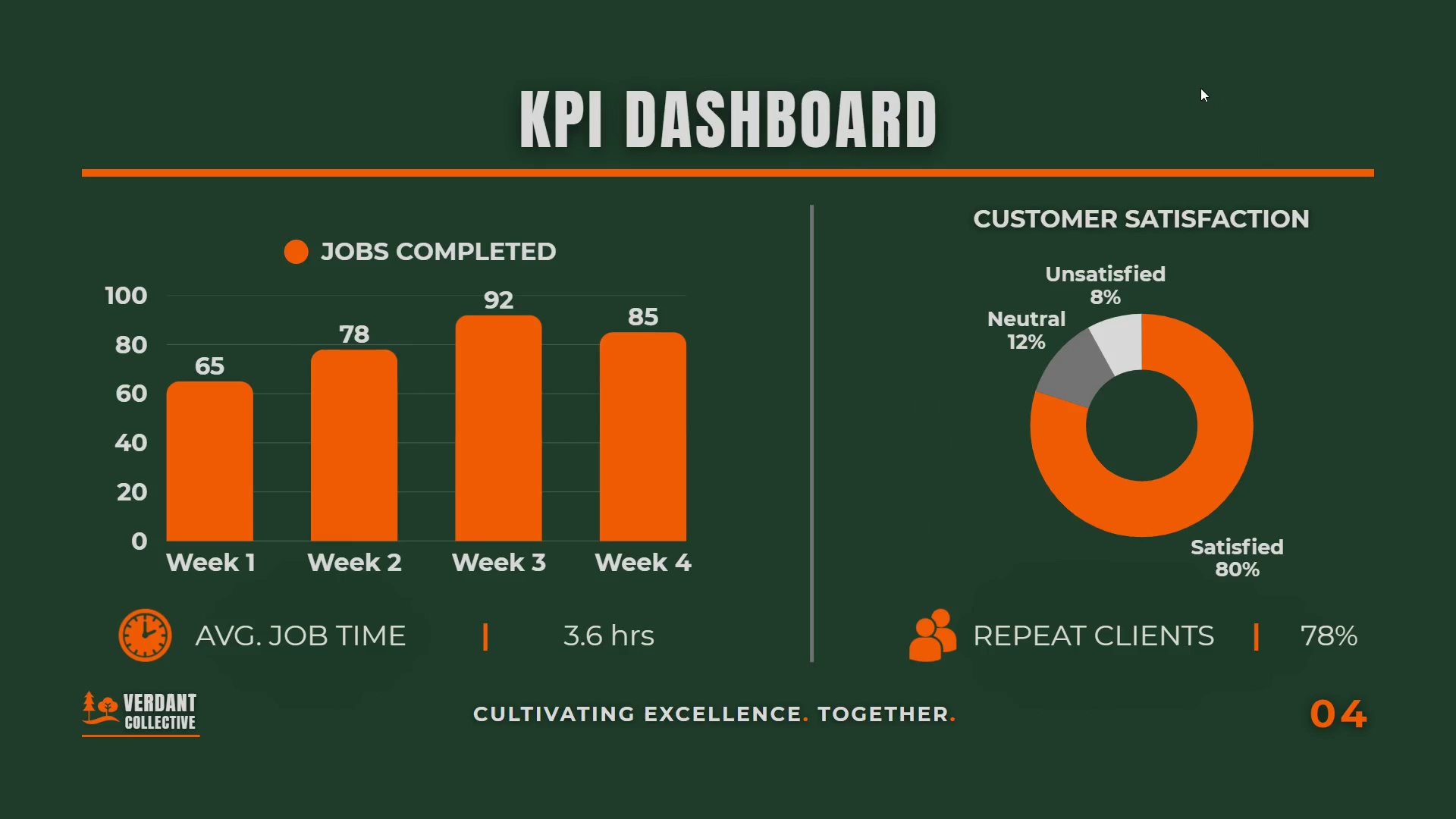 
key(ArrowRight)
 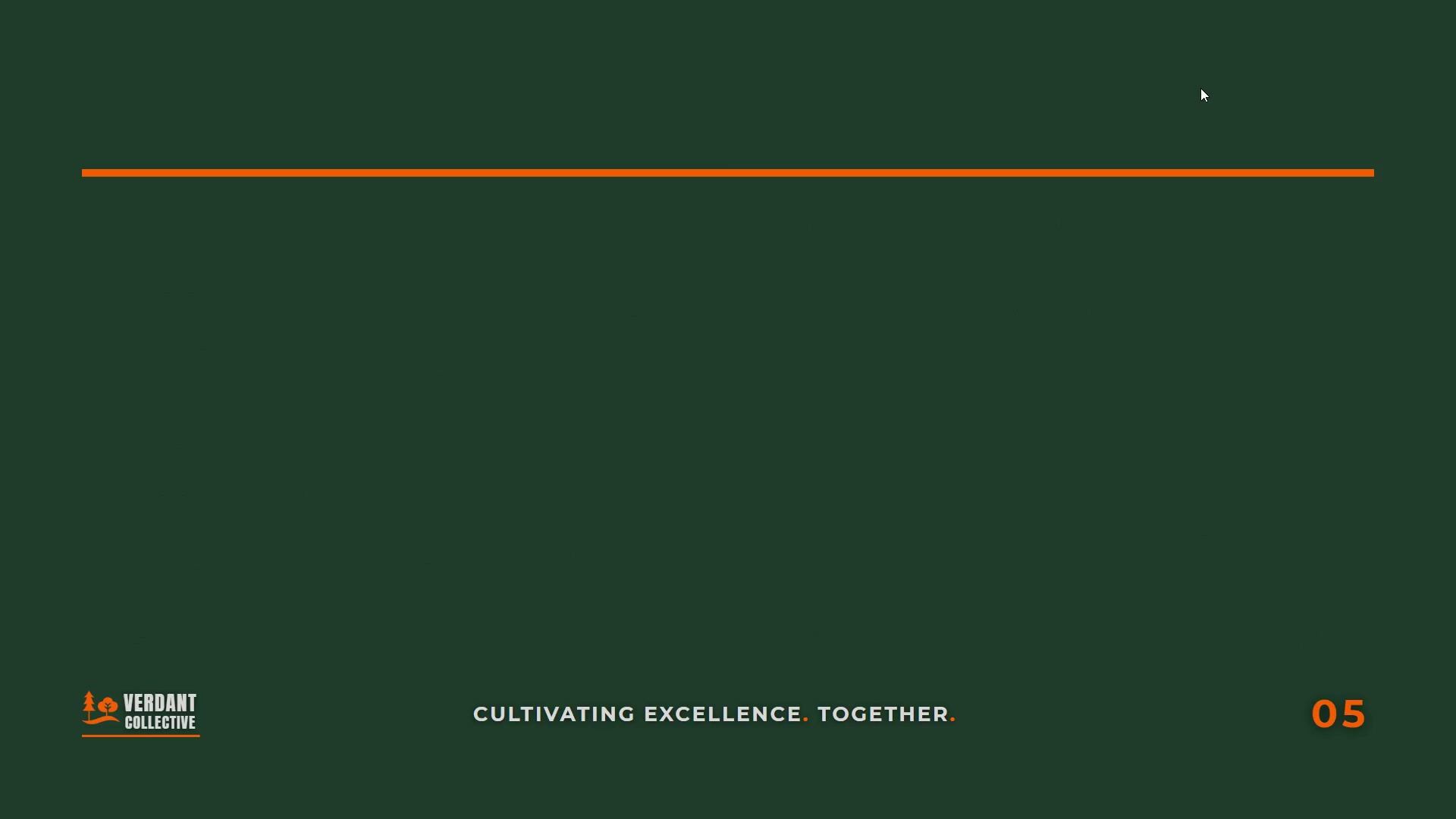 
key(ArrowRight)
 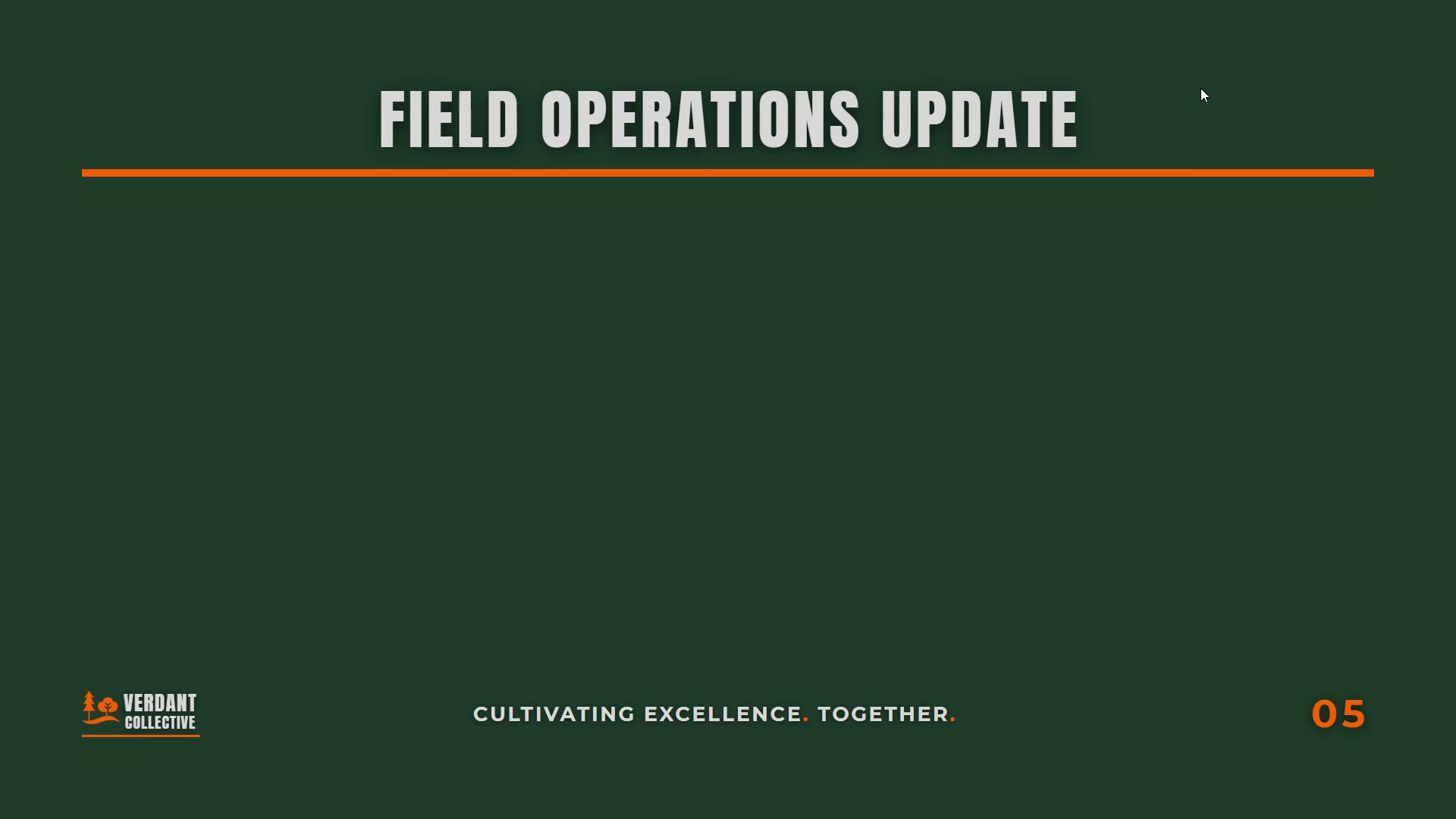 
key(ArrowLeft)
 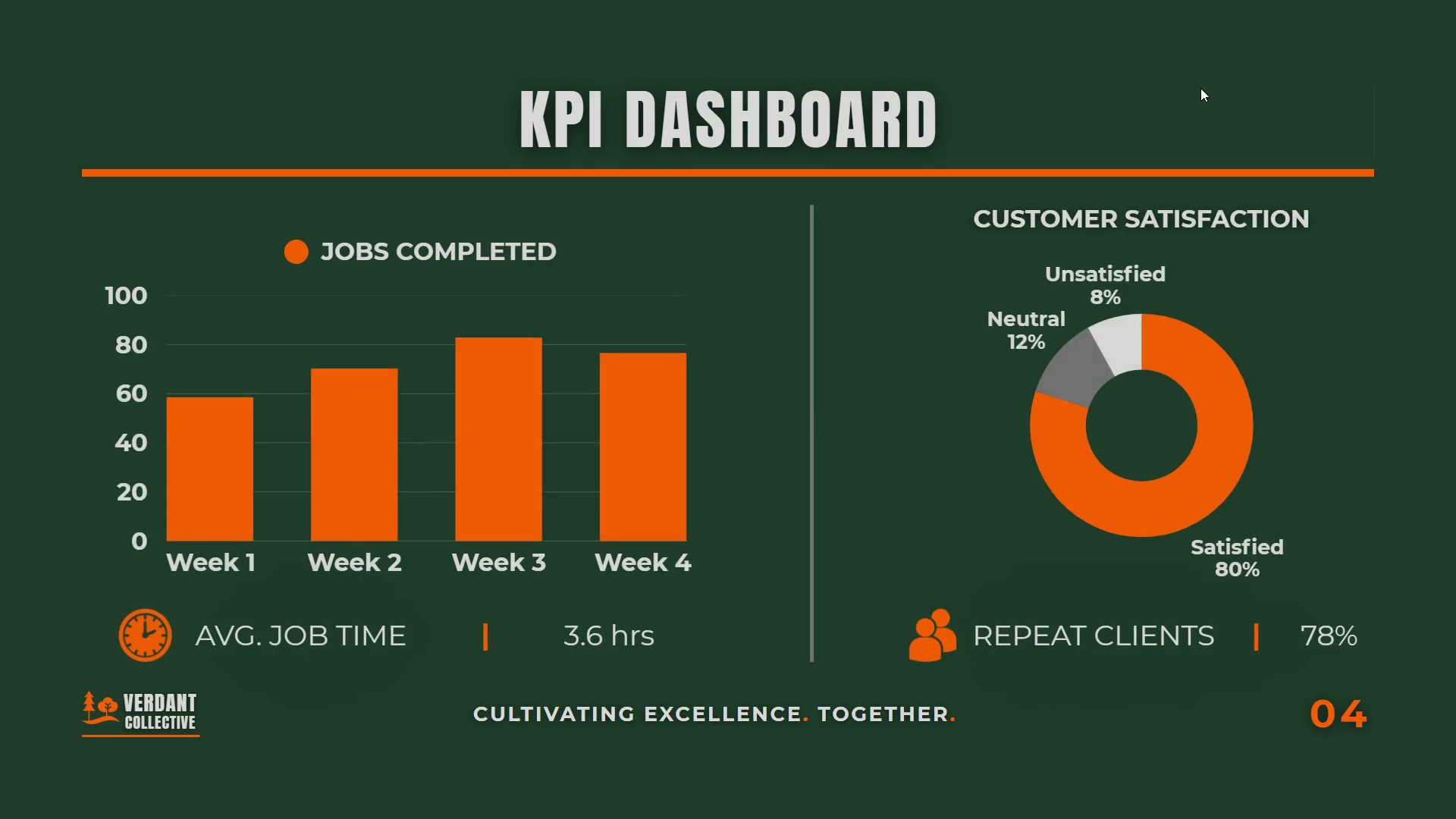 
key(ArrowLeft)
 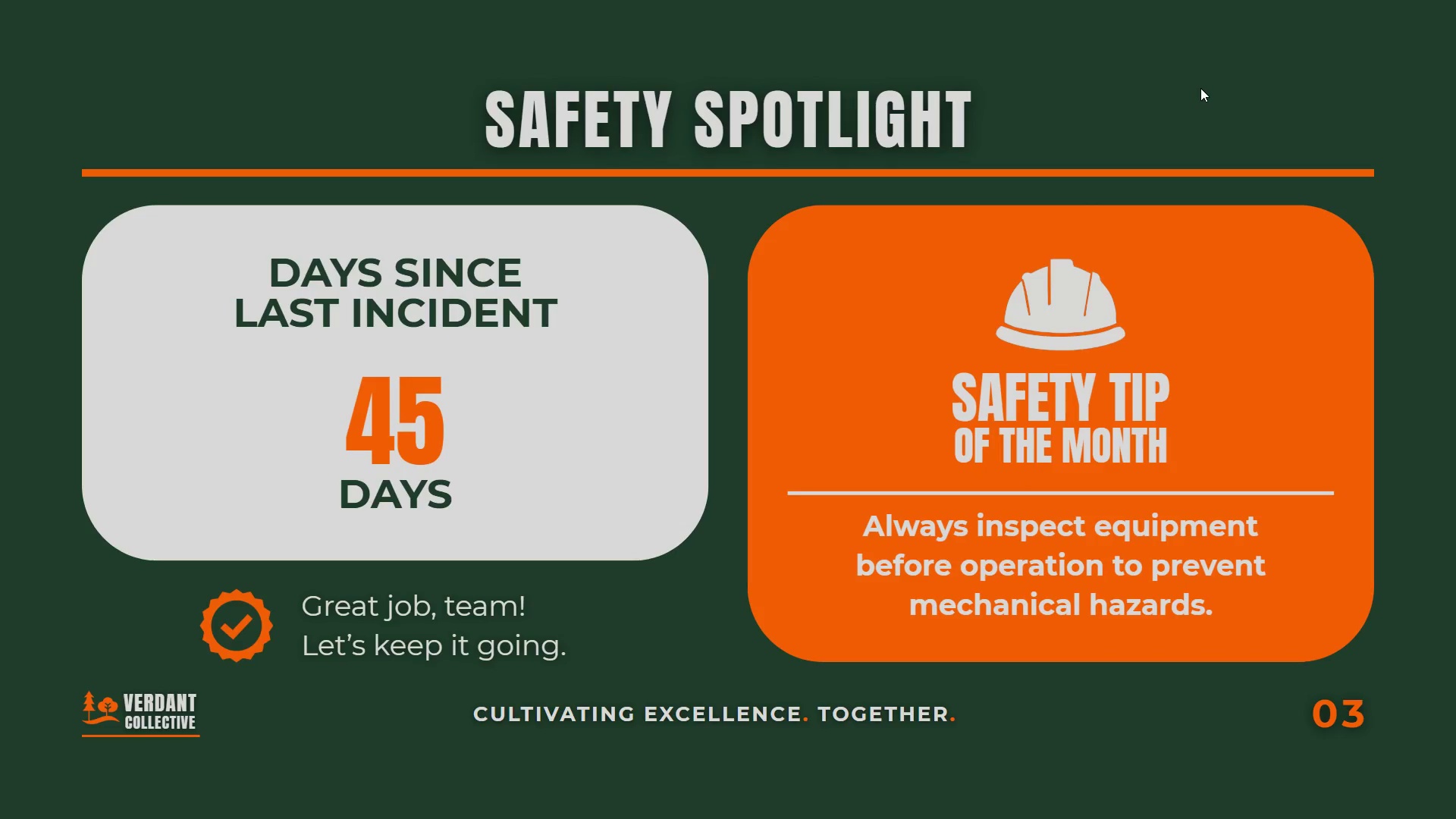 
key(ArrowRight)
 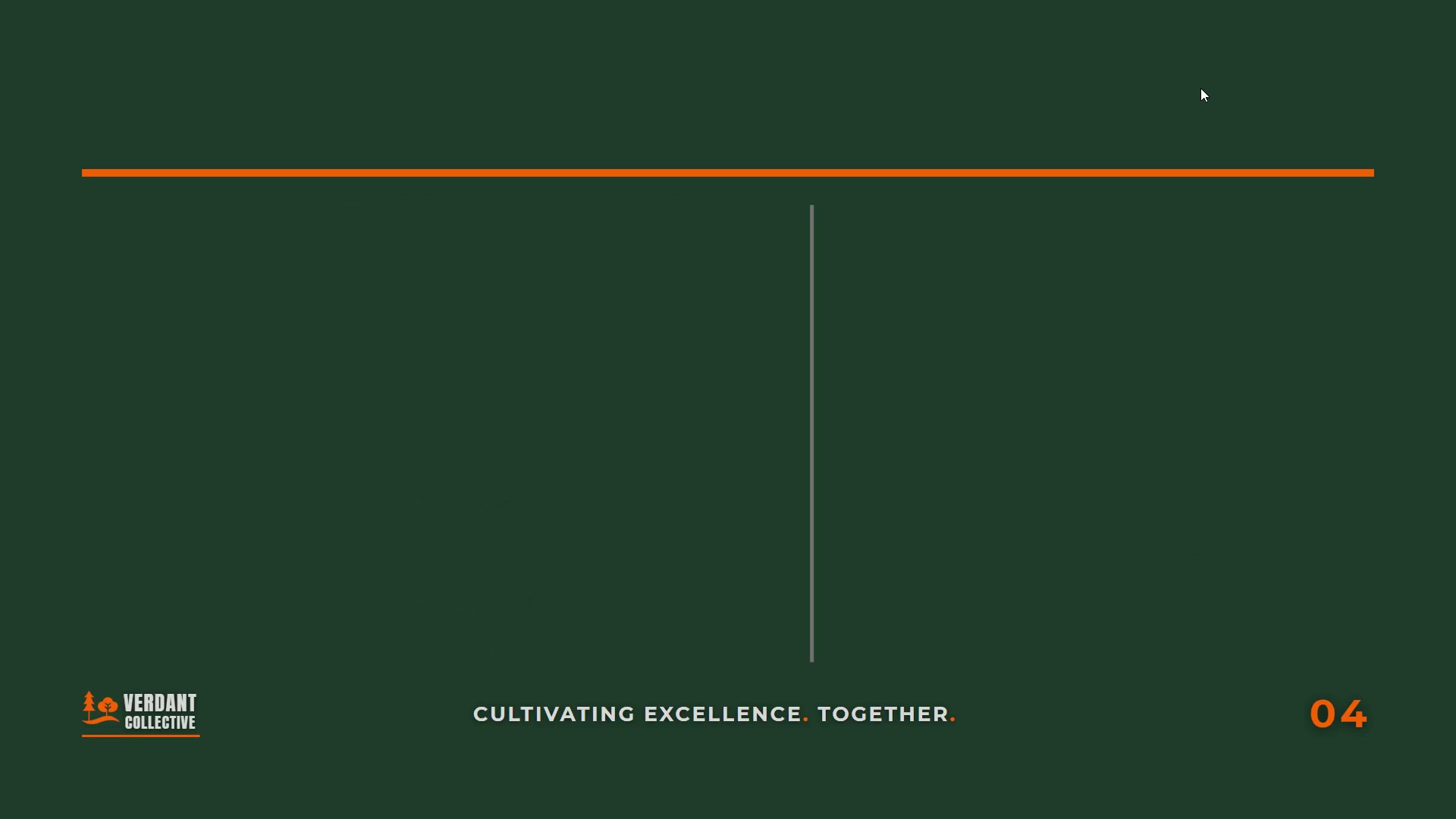 
key(ArrowRight)
 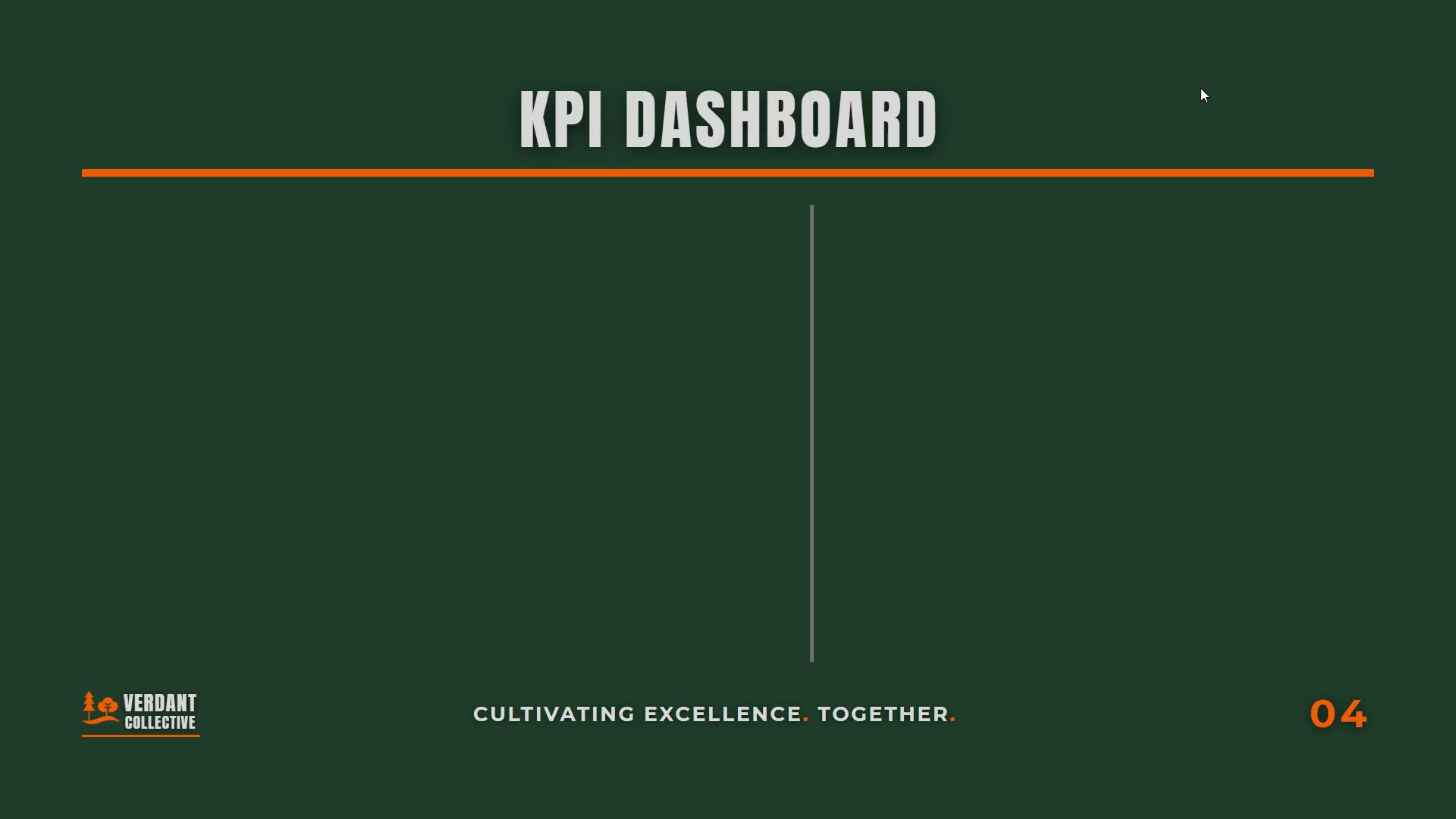 
key(ArrowRight)
 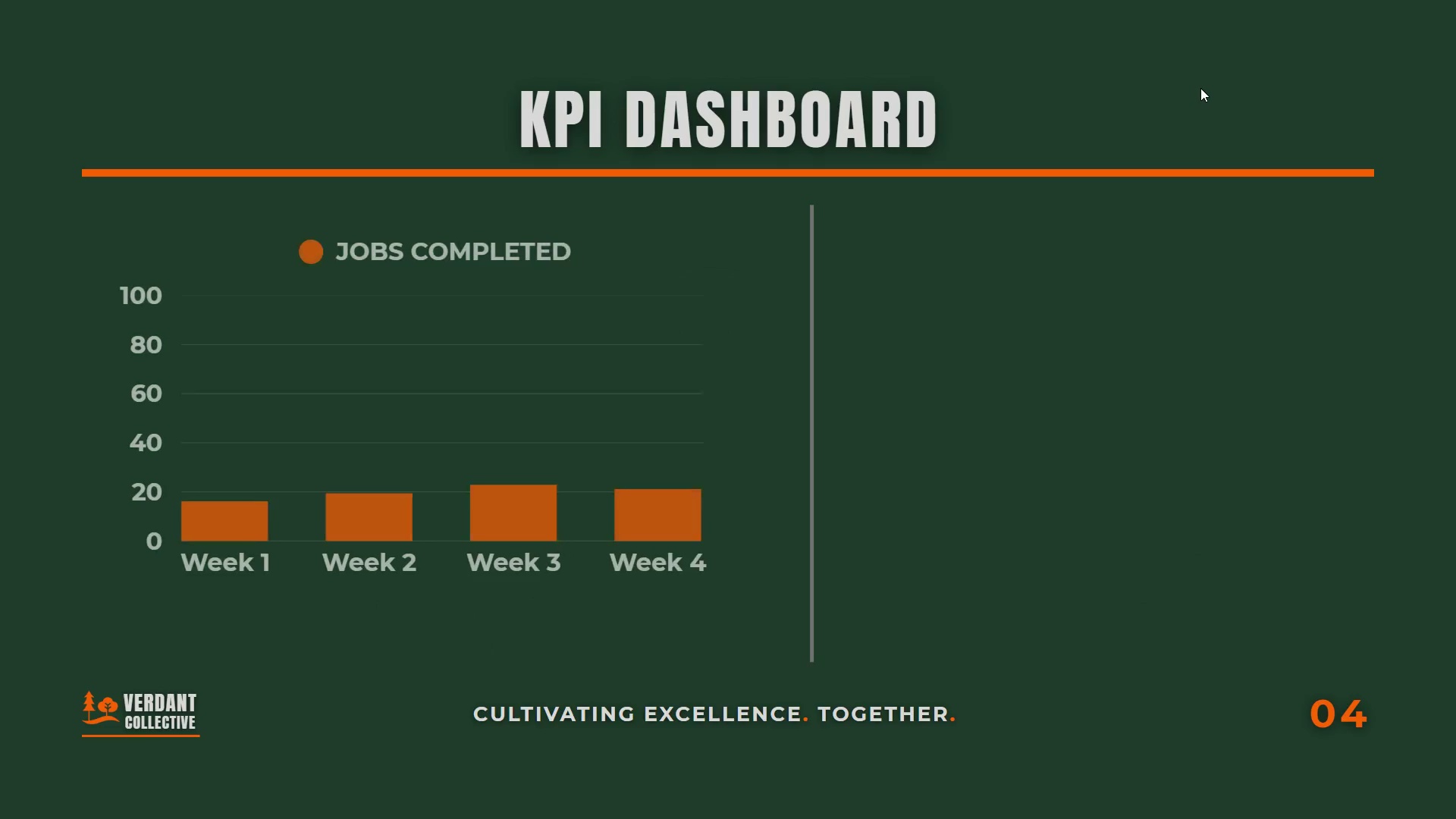 
key(ArrowRight)
 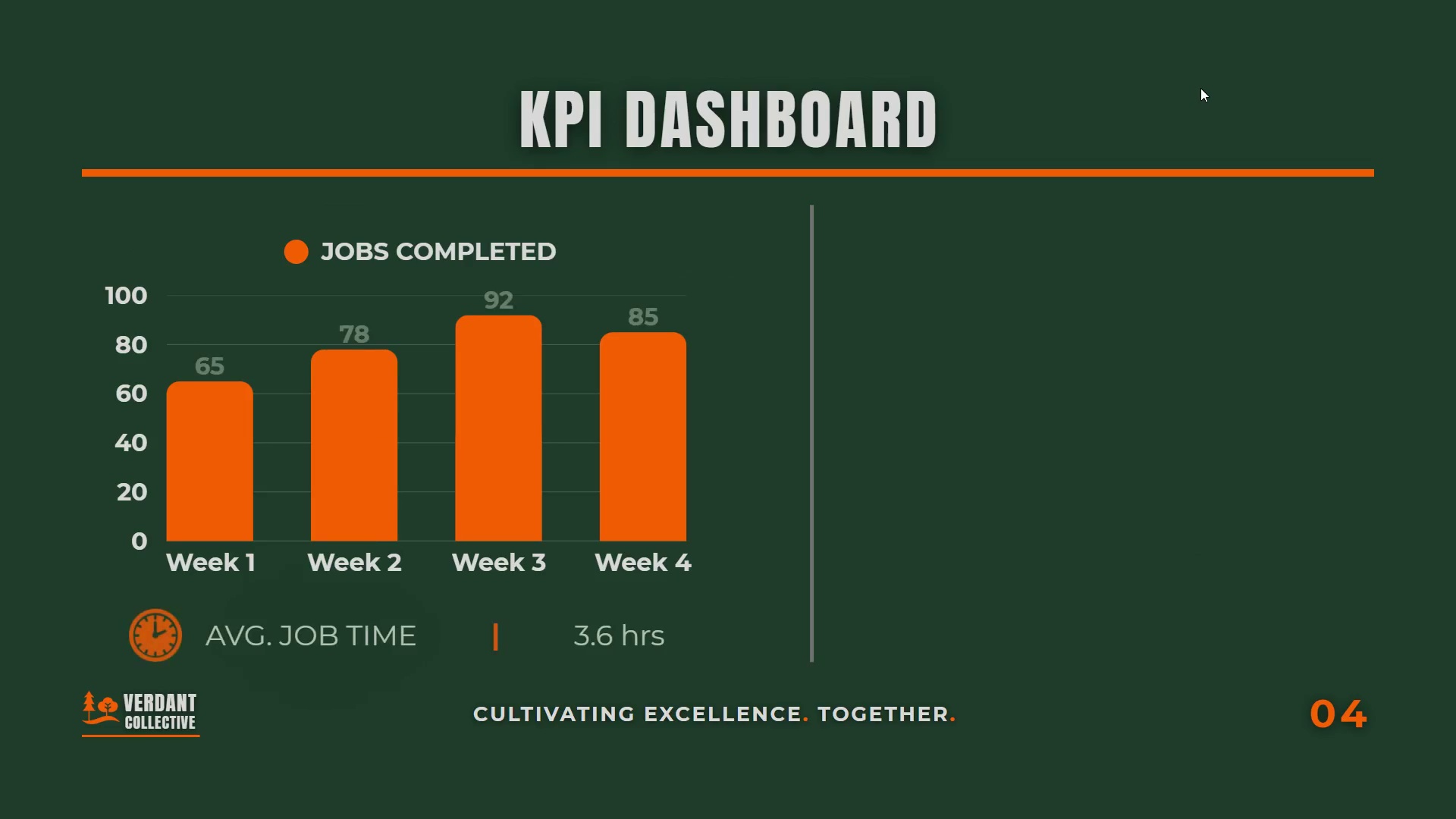 
key(ArrowRight)
 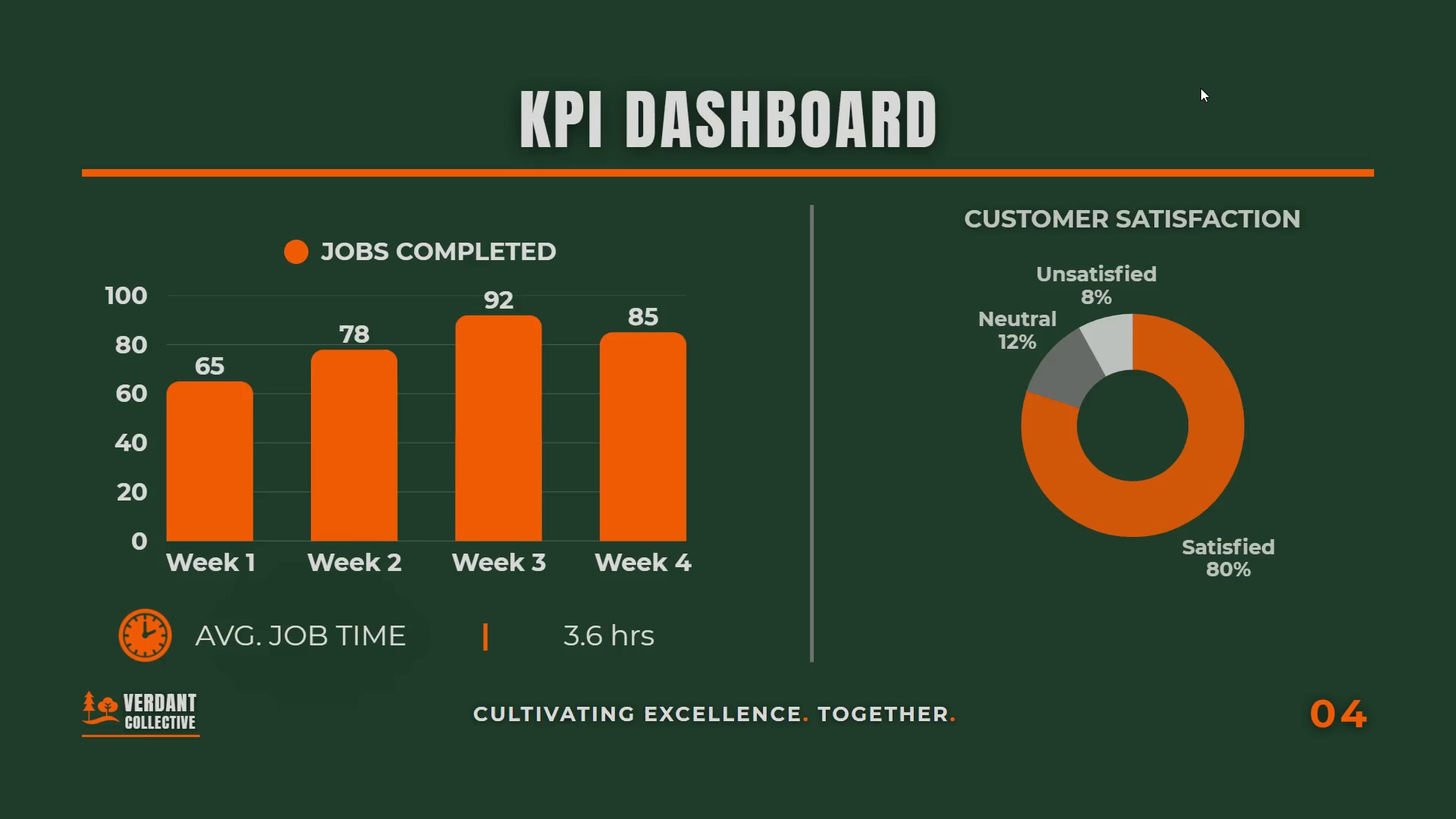 
key(ArrowRight)
 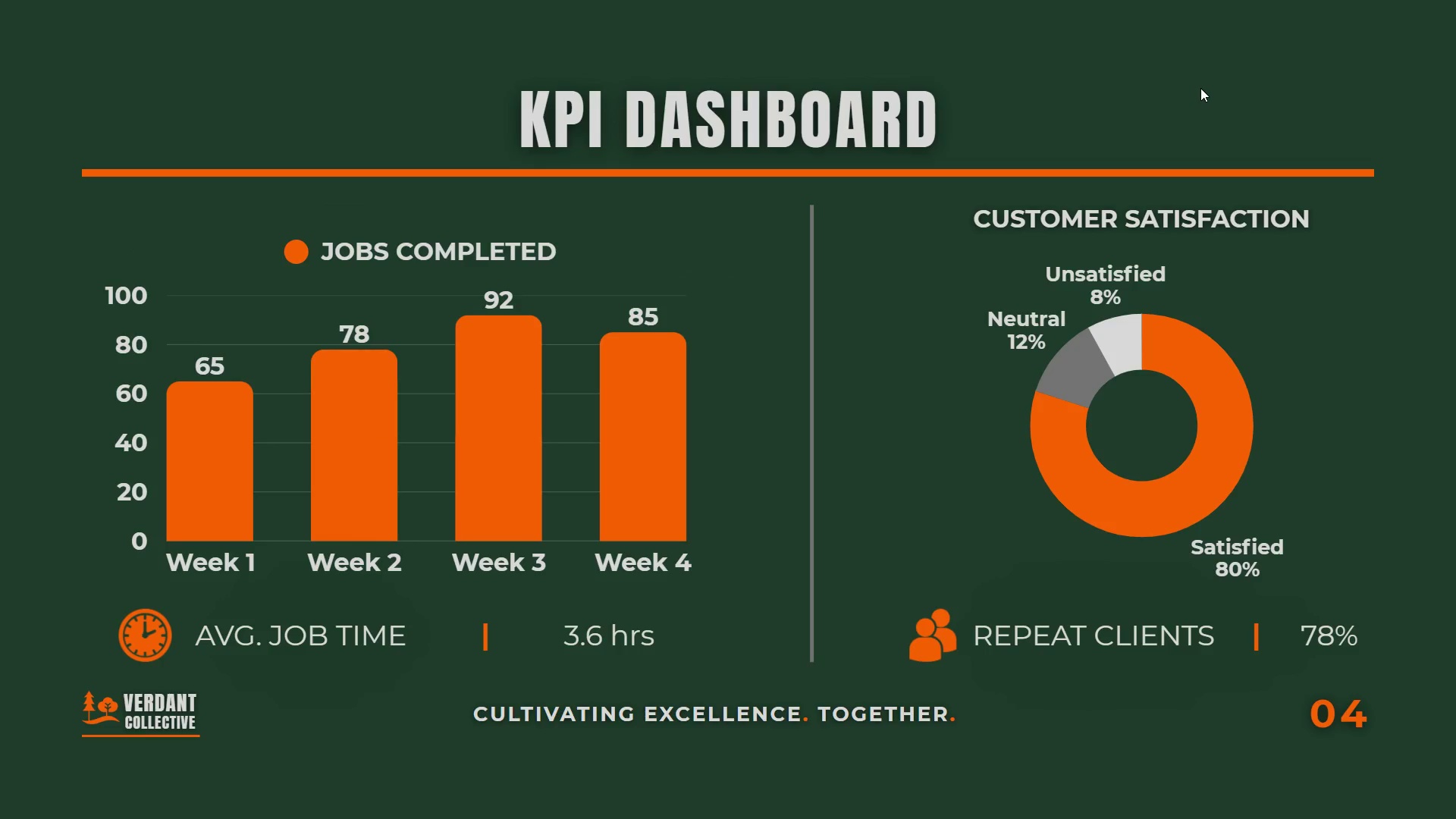 
key(ArrowRight)
 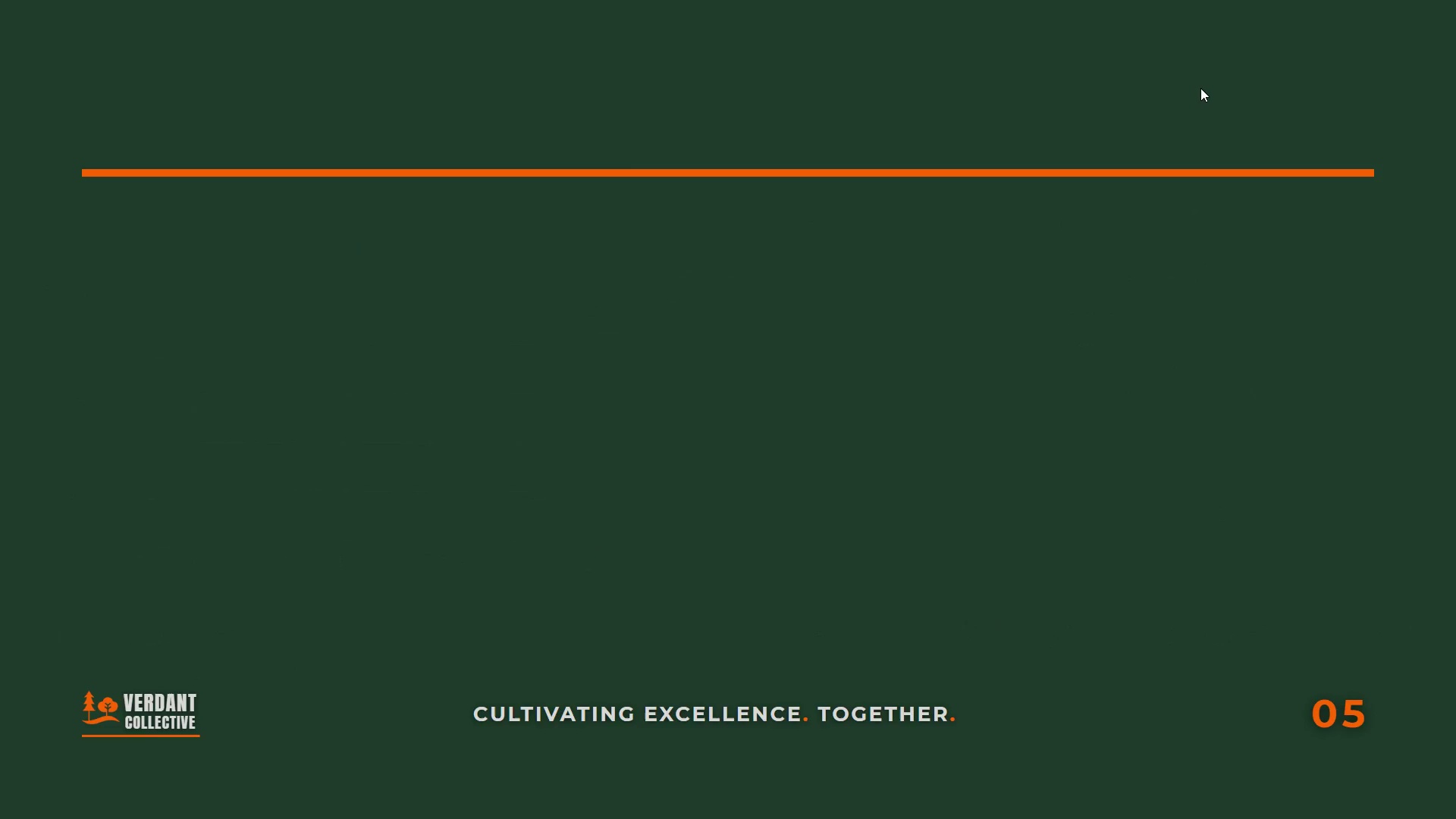 
key(ArrowRight)
 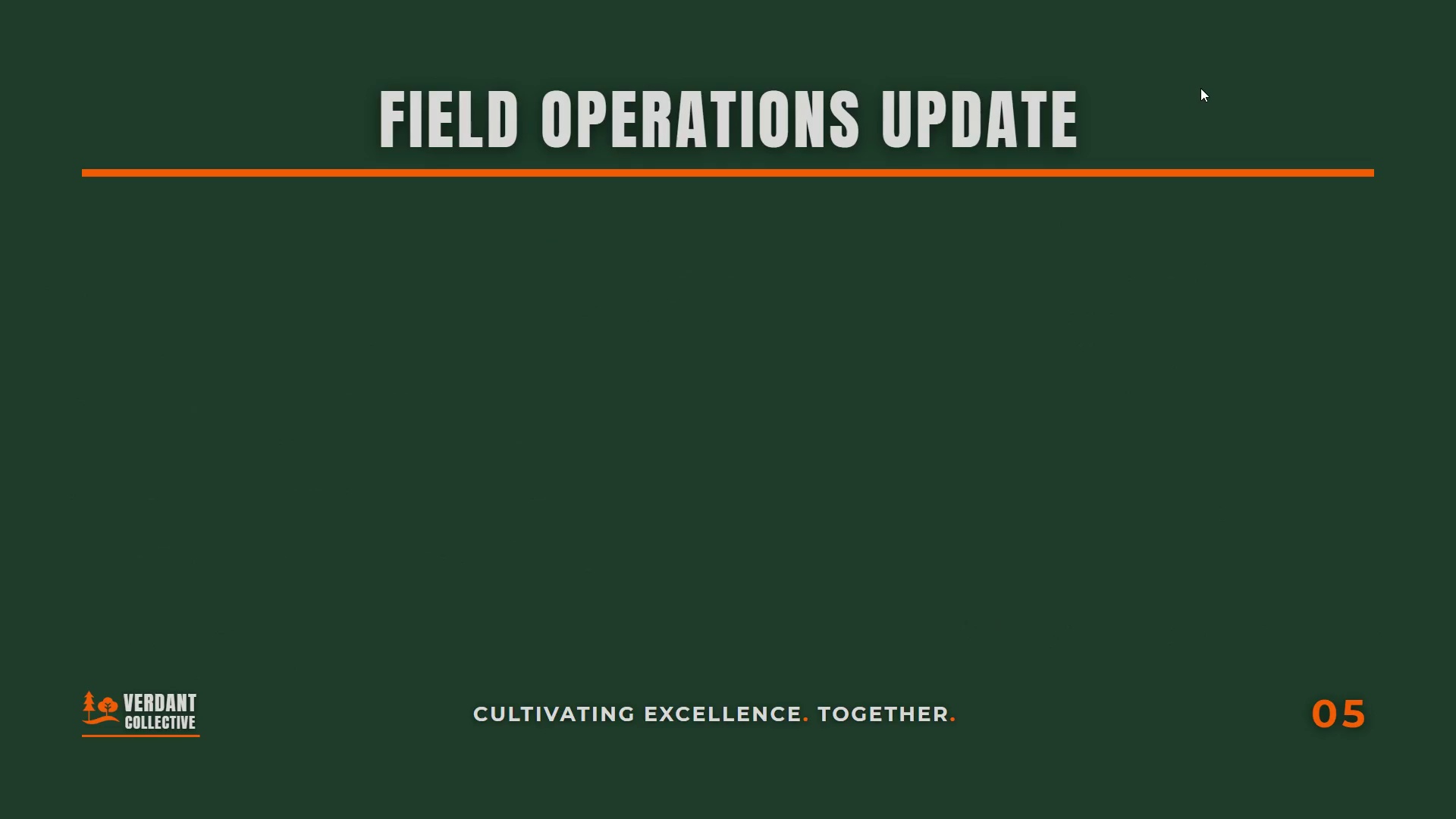 
key(ArrowRight)
 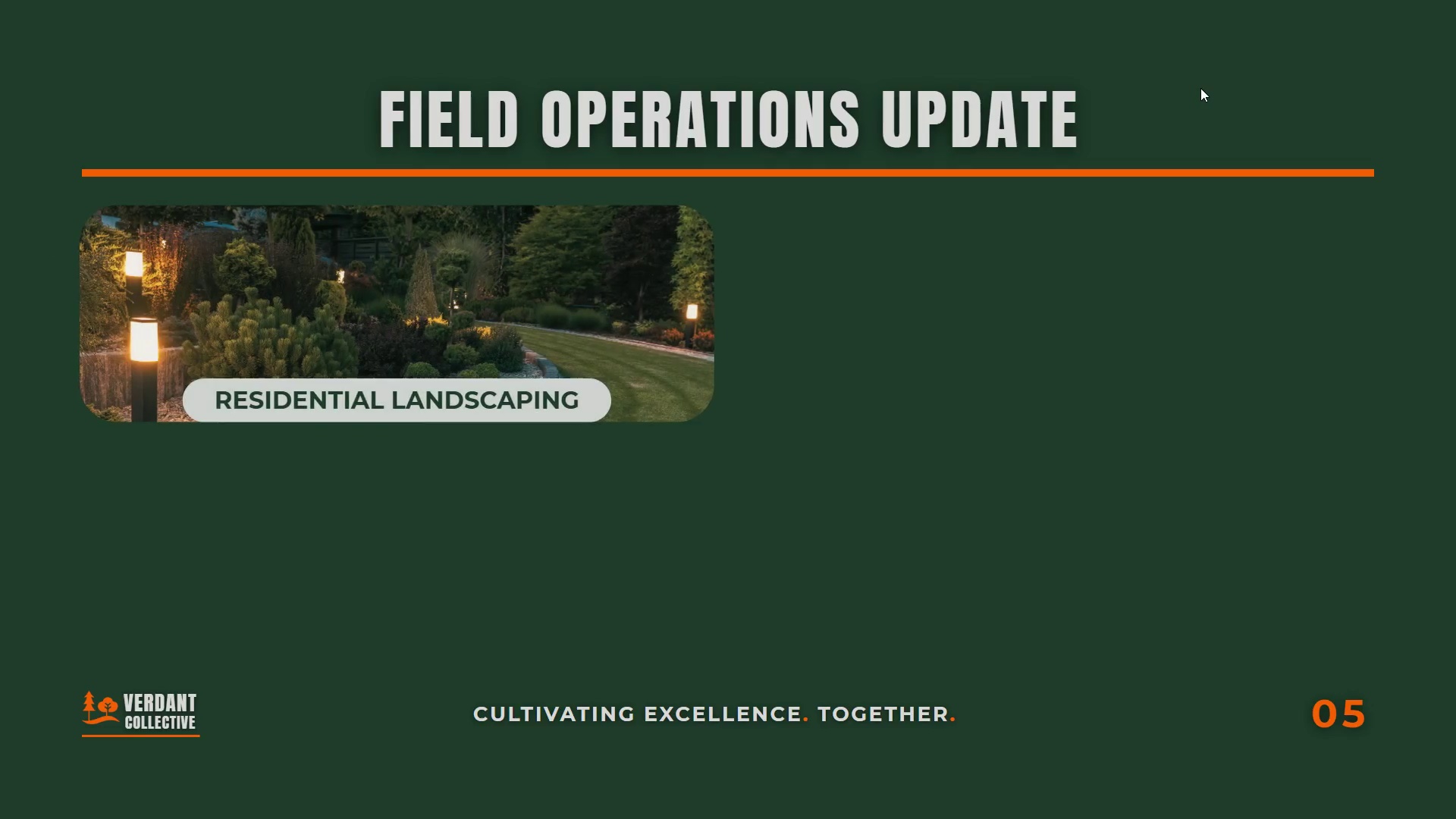 
key(ArrowRight)
 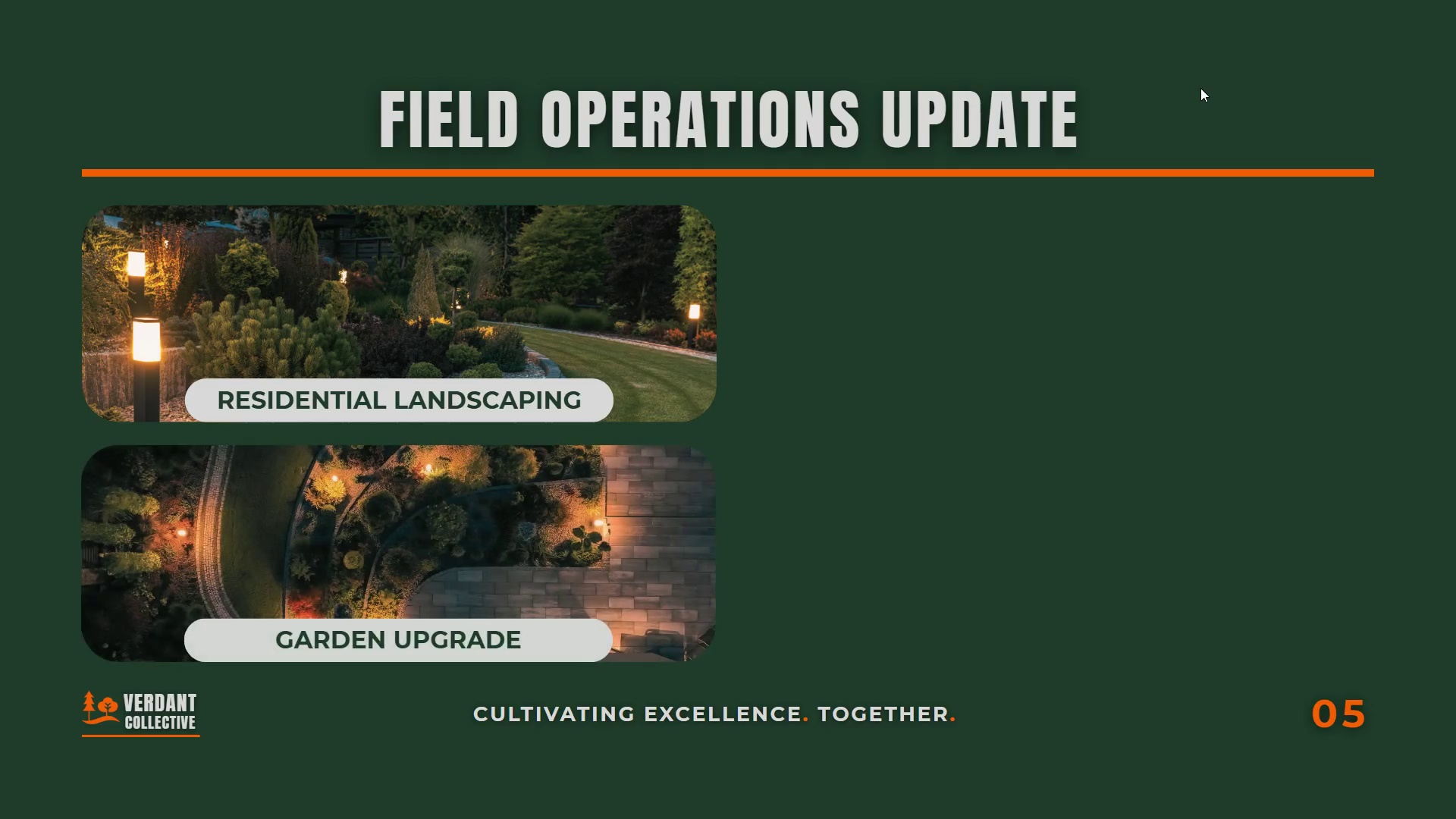 
key(ArrowRight)
 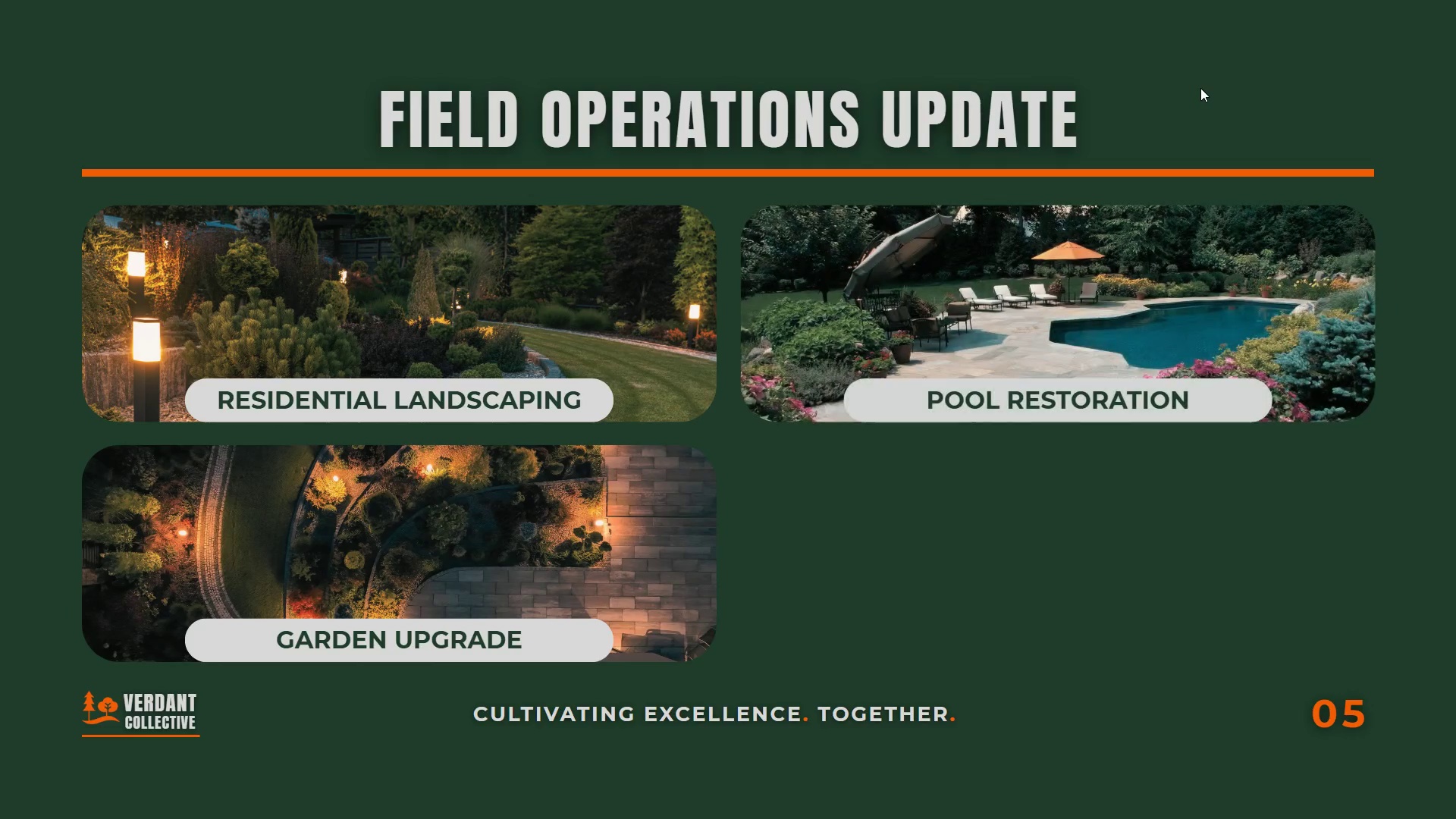 
key(ArrowRight)
 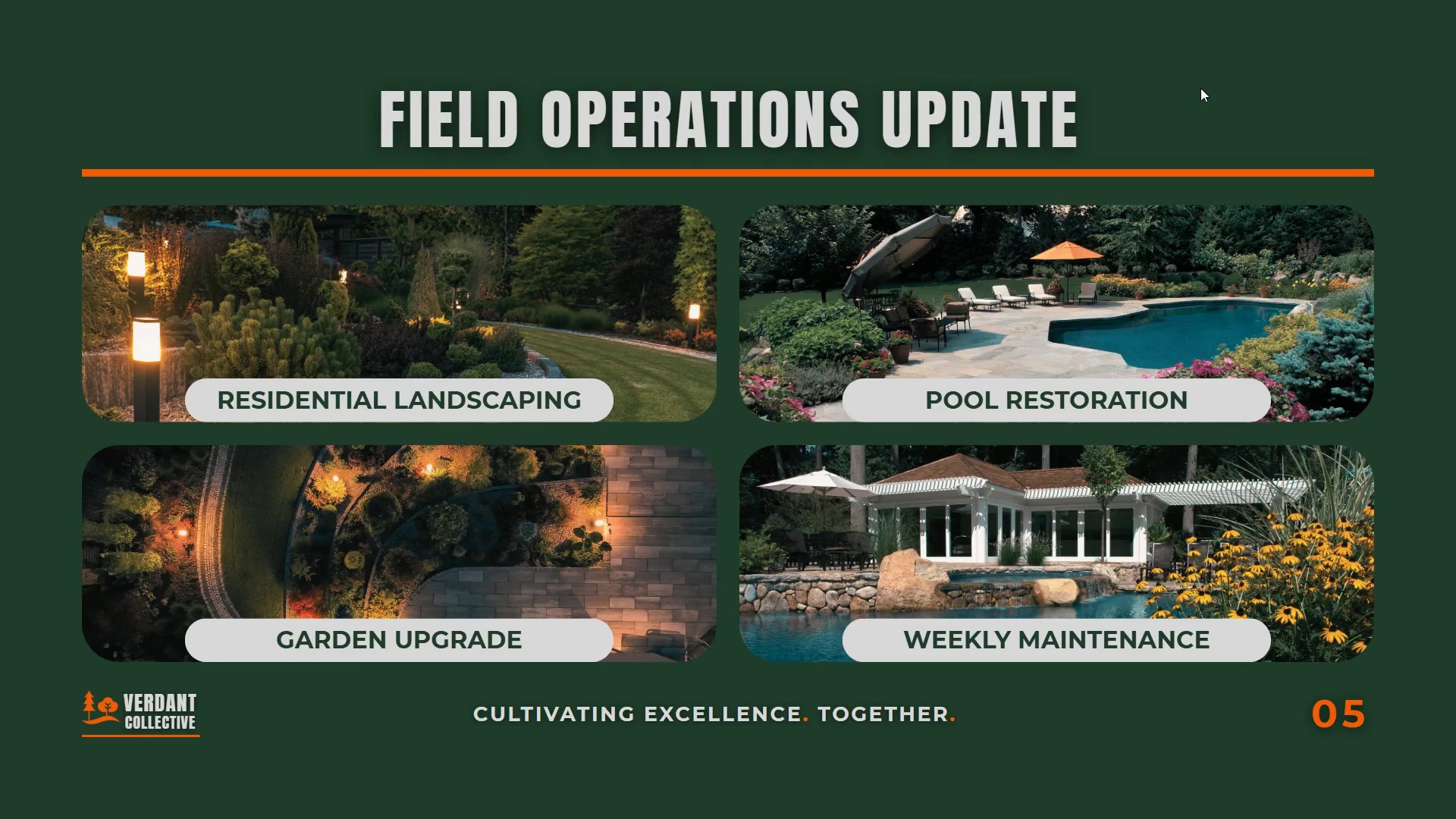 
key(ArrowRight)
 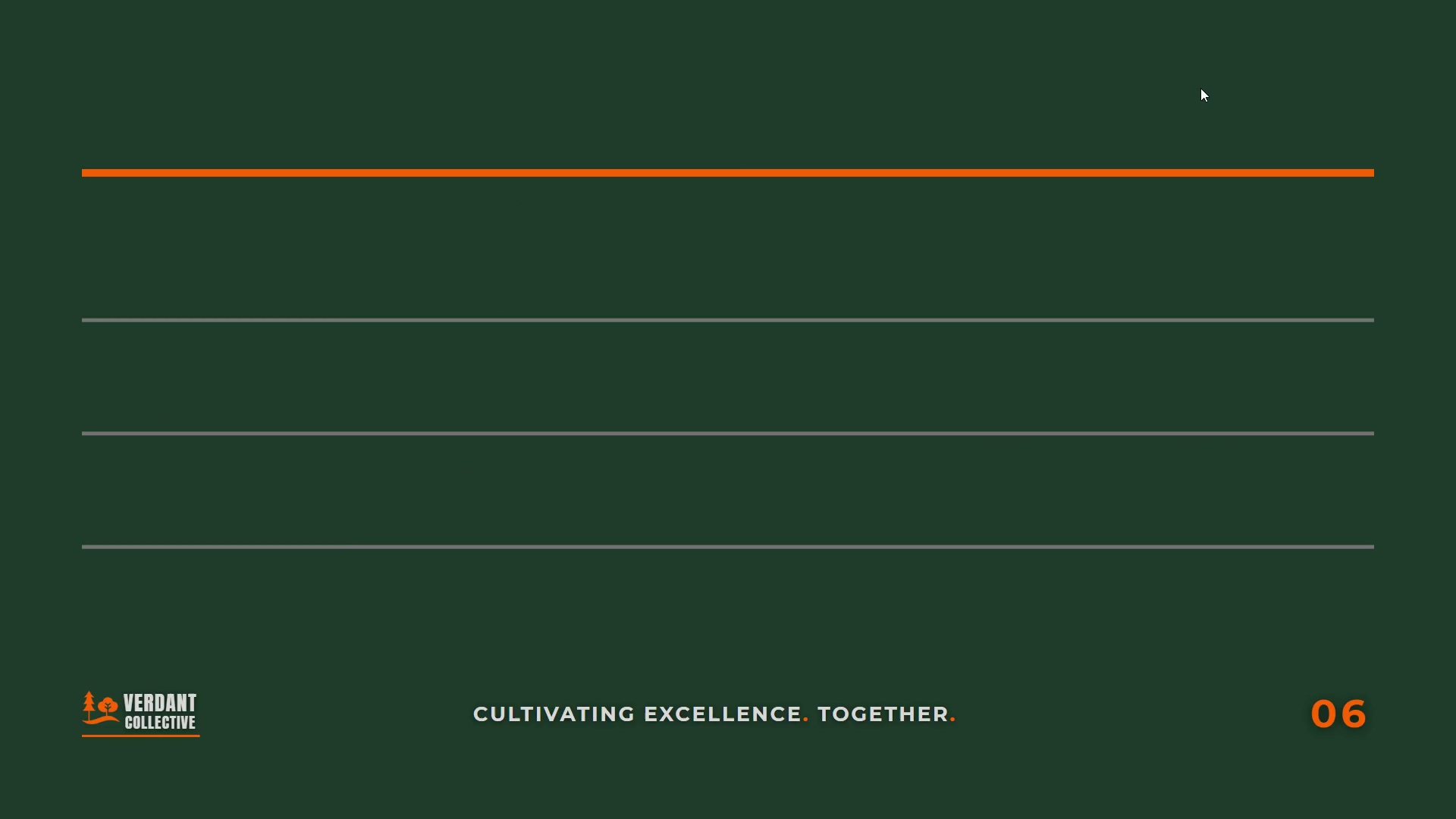 
key(ArrowRight)
 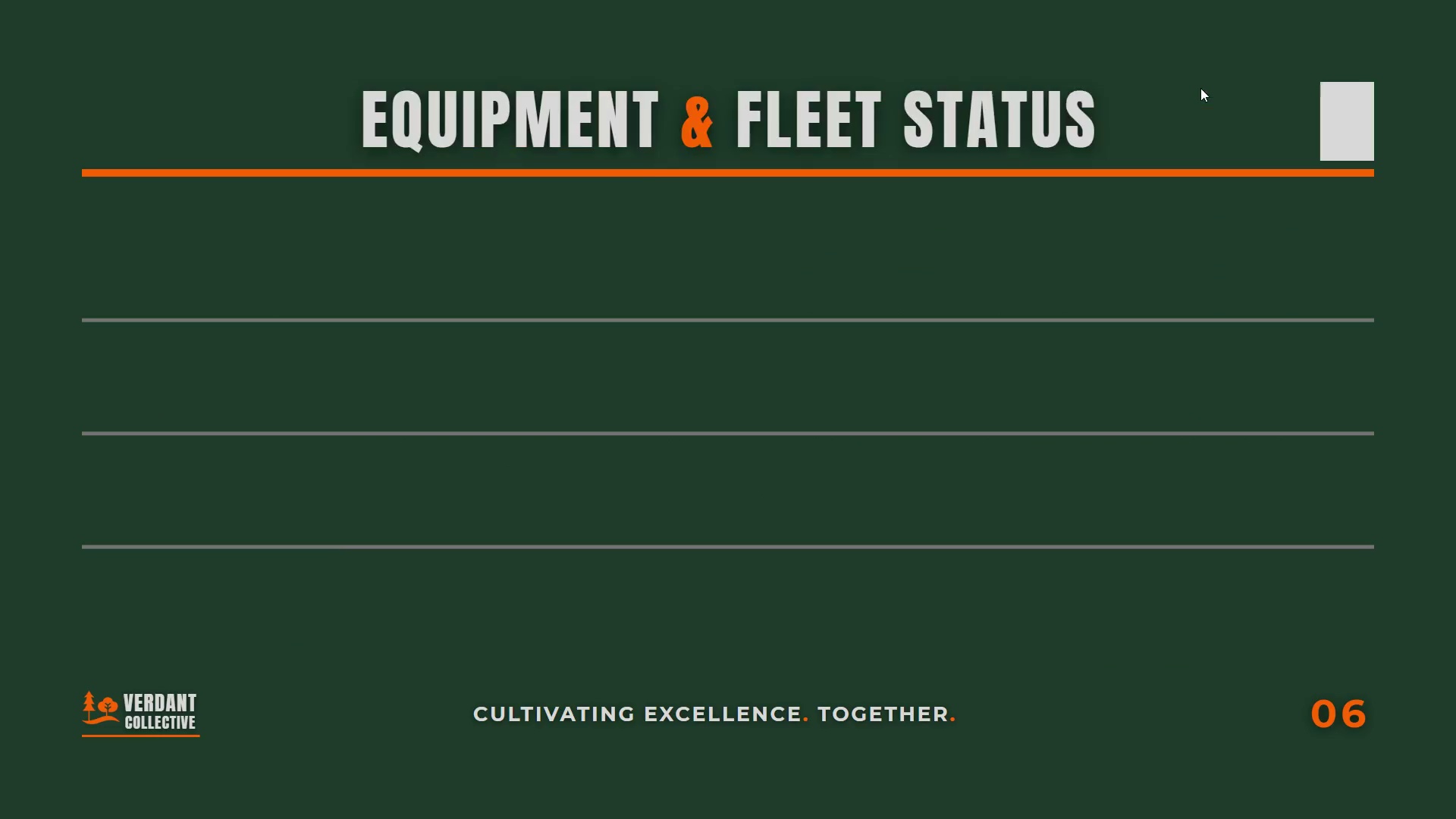 
key(ArrowRight)
 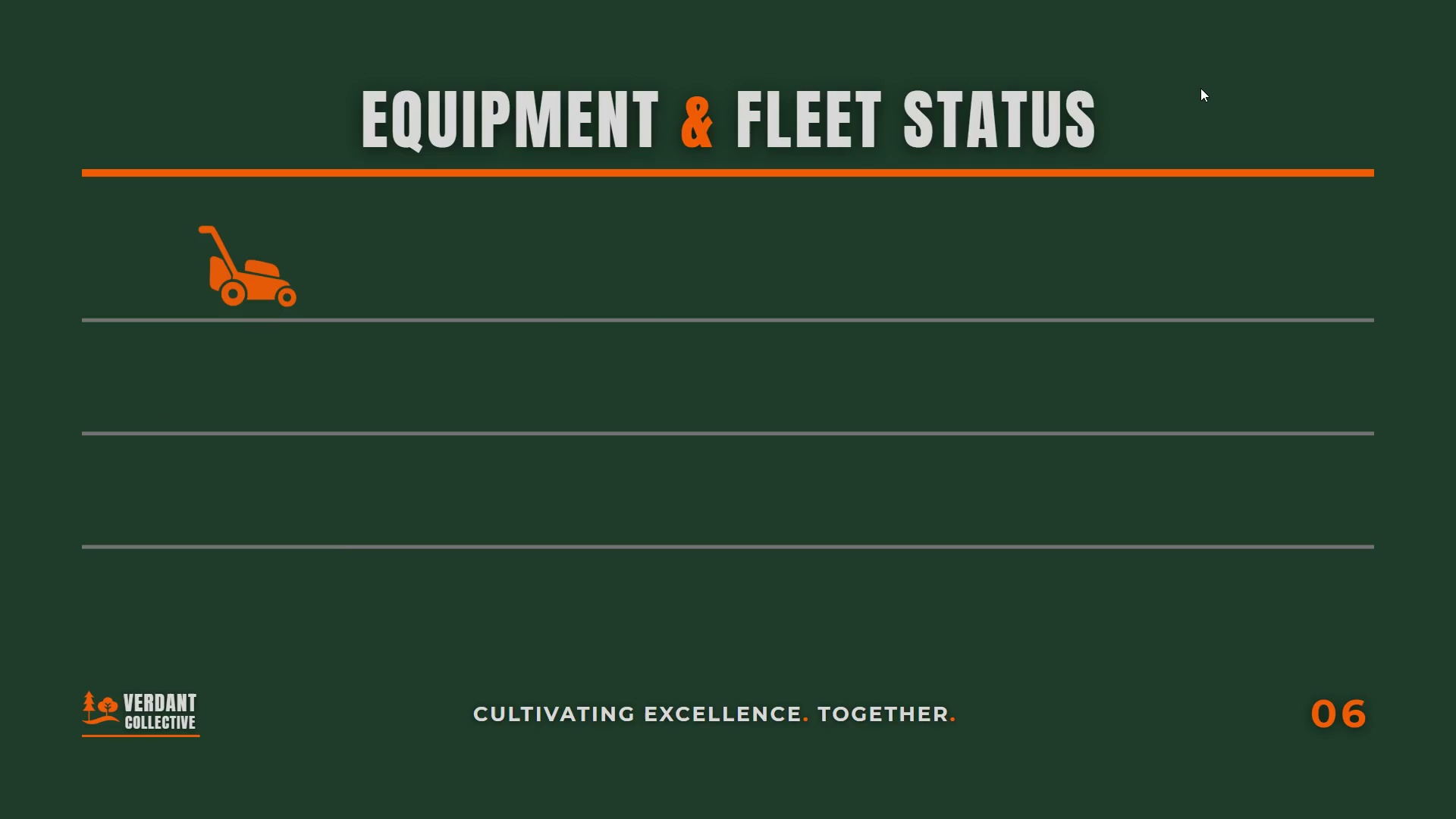 
key(ArrowRight)
 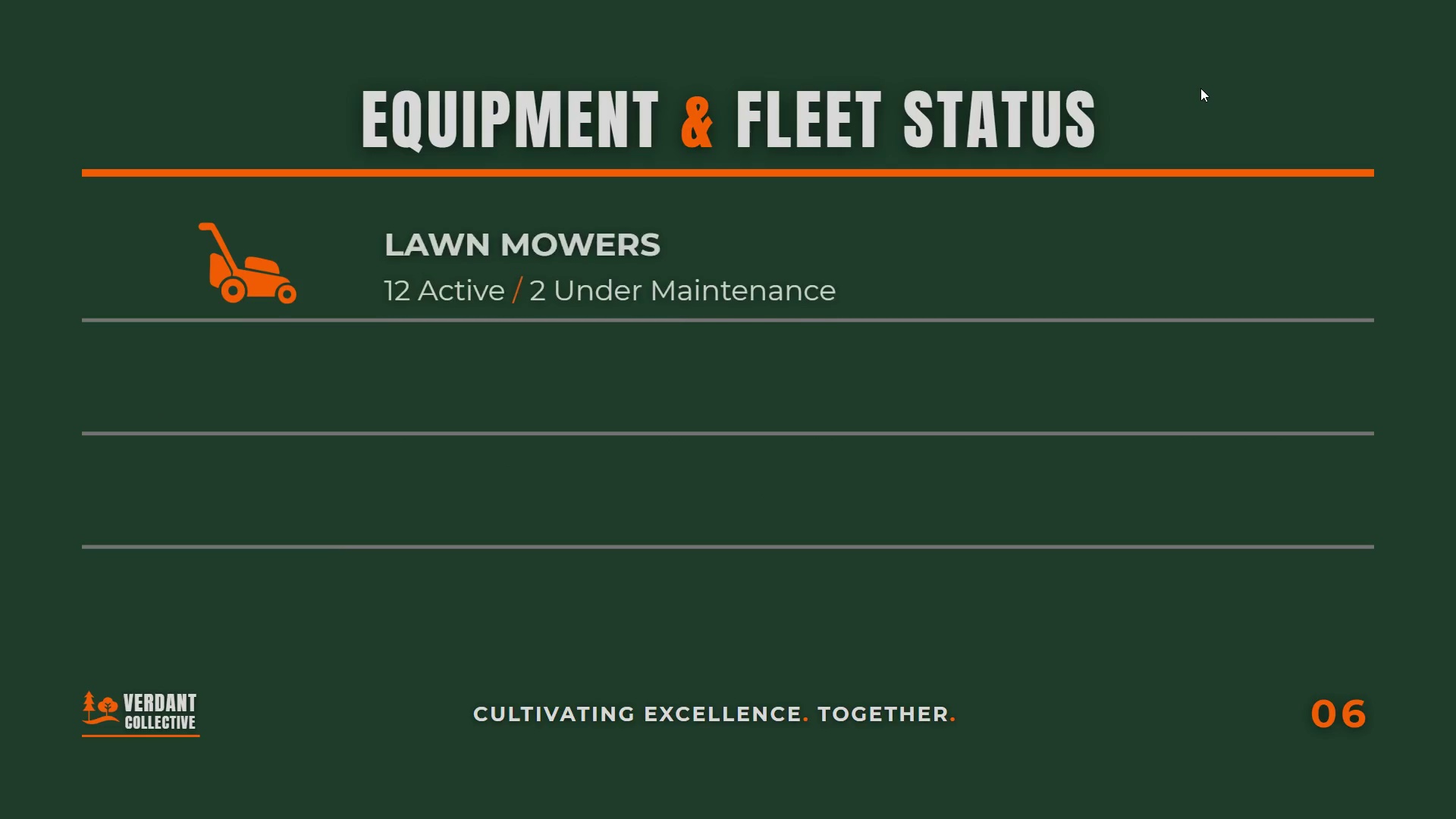 
key(ArrowRight)
 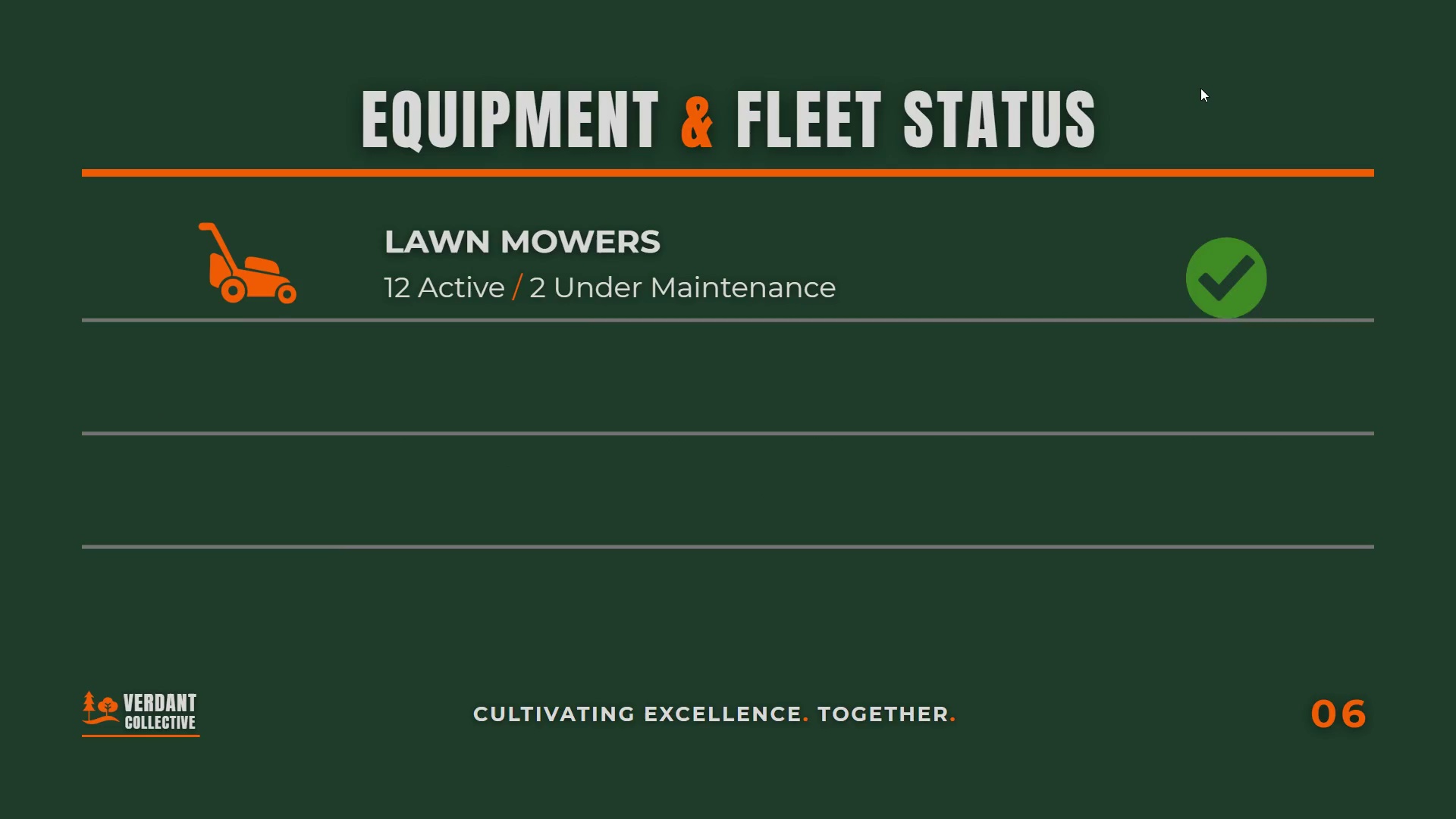 
key(ArrowRight)
 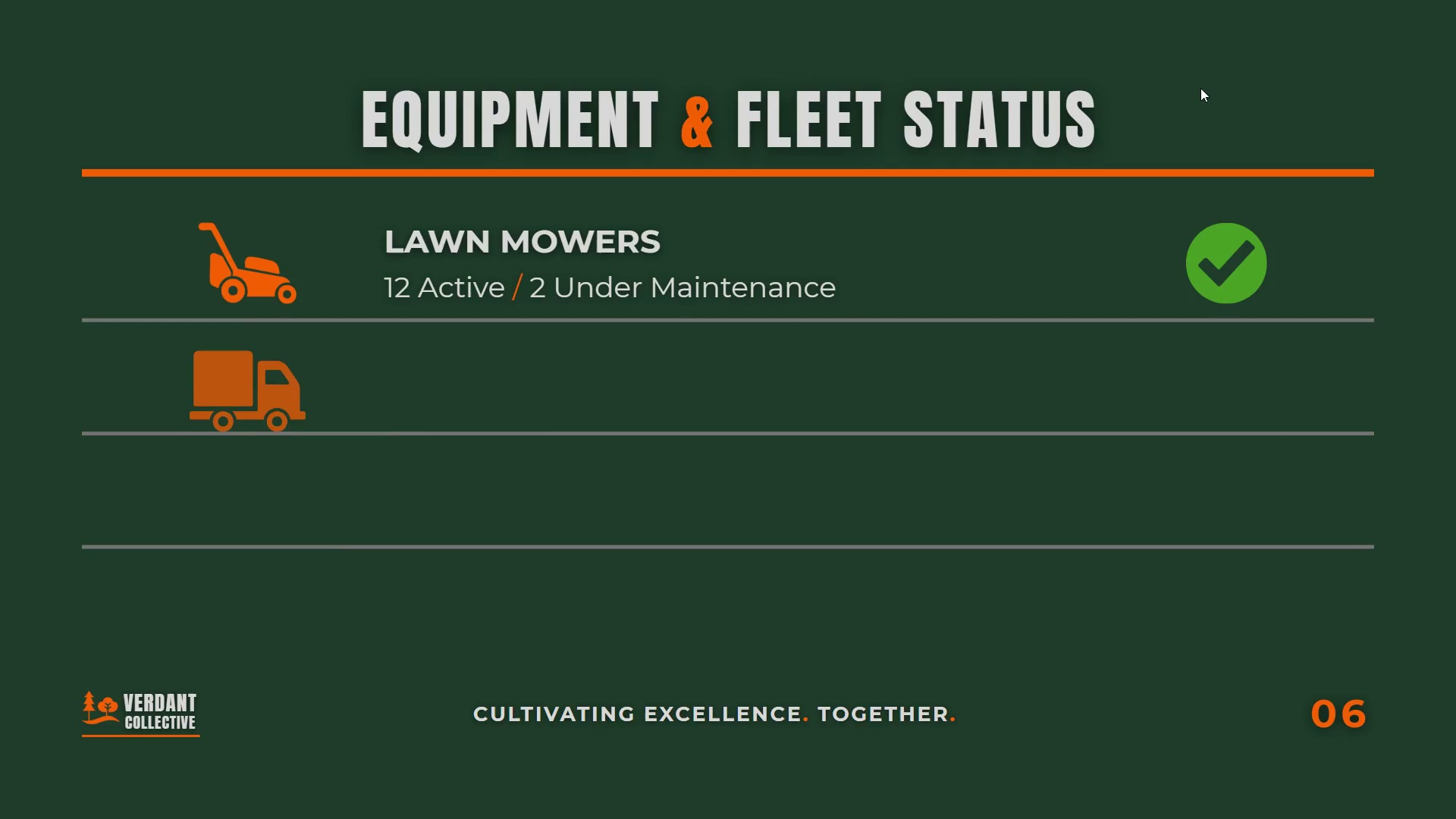 
key(ArrowRight)
 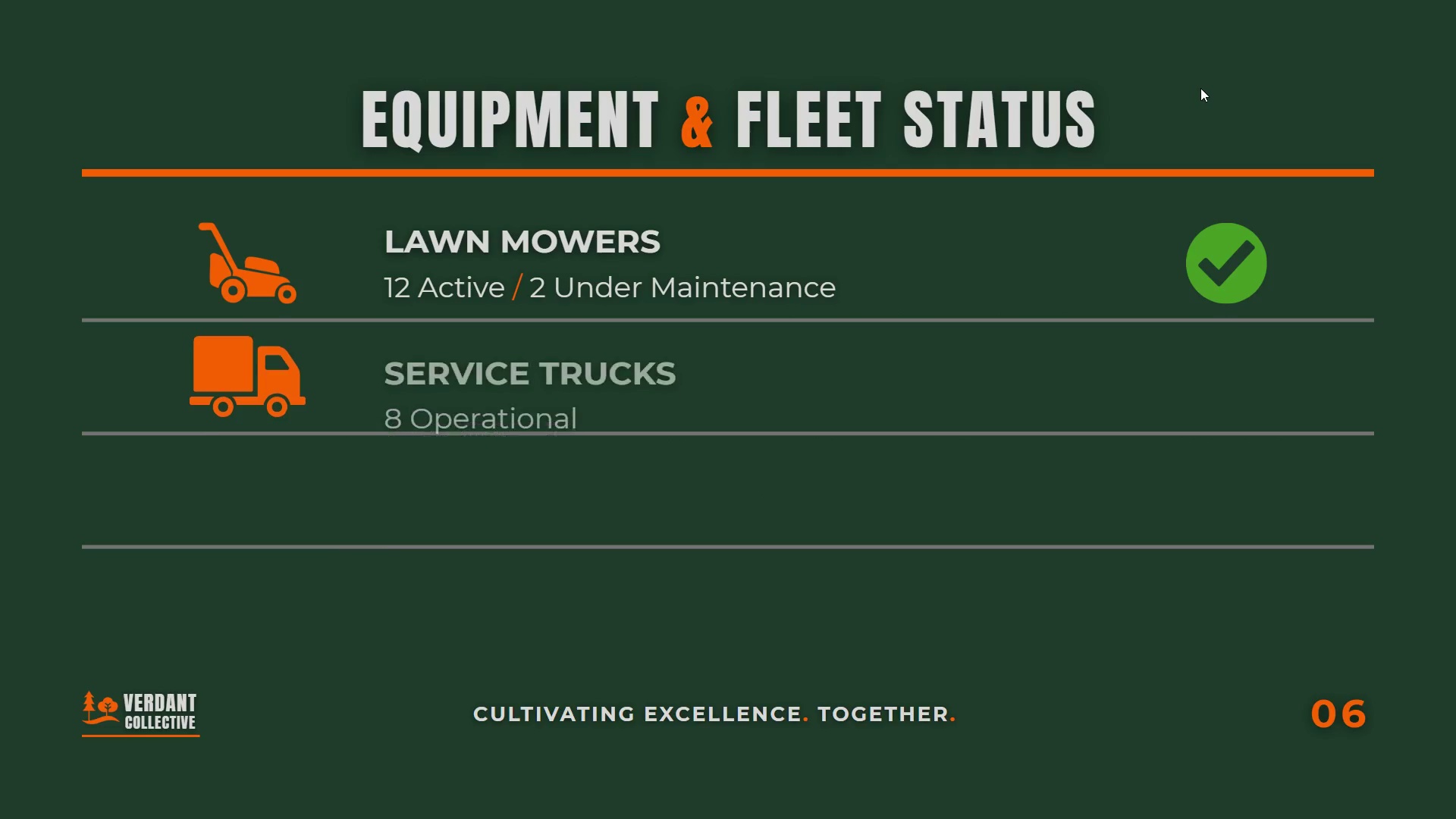 
key(ArrowRight)
 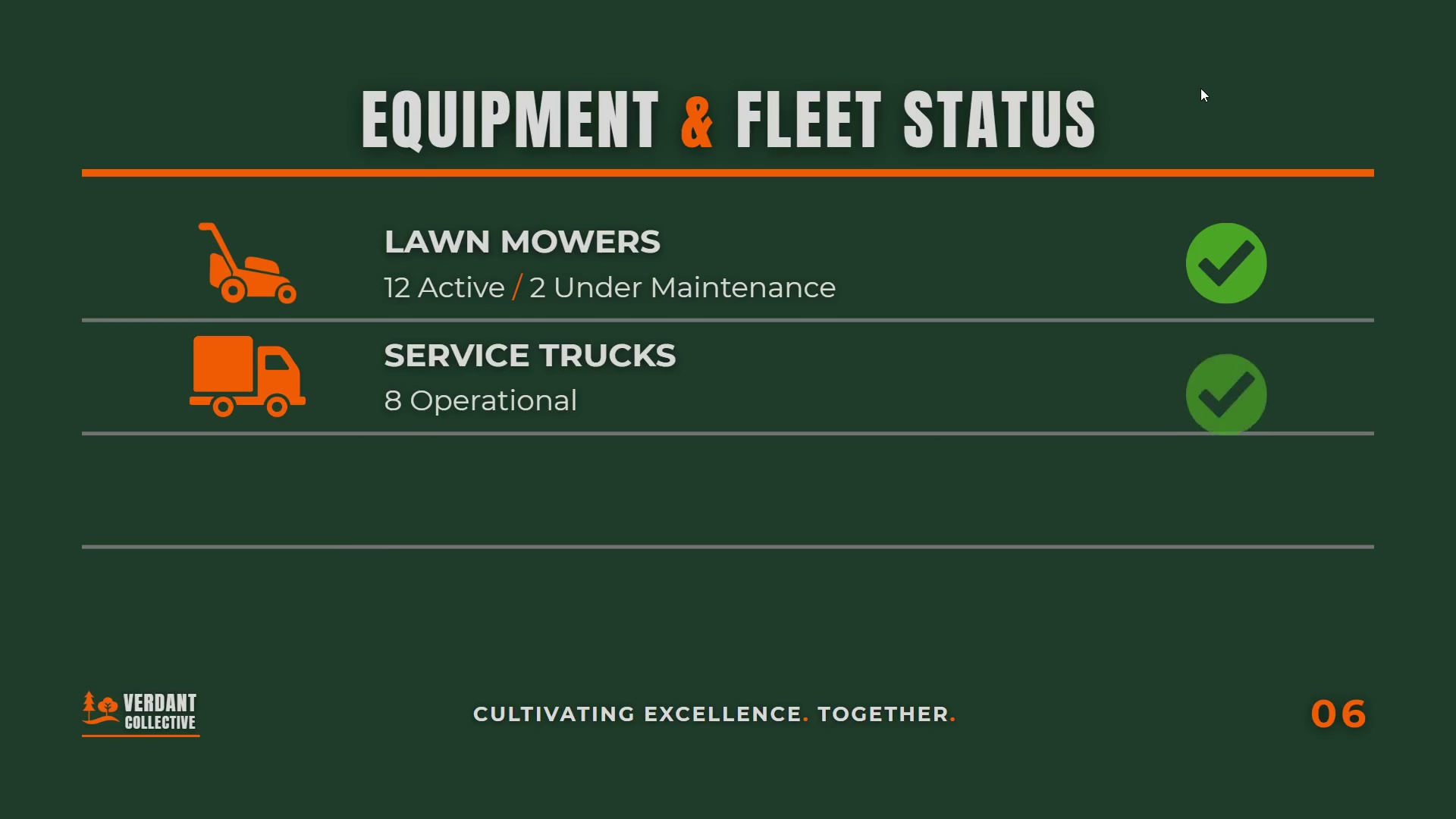 
key(ArrowRight)
 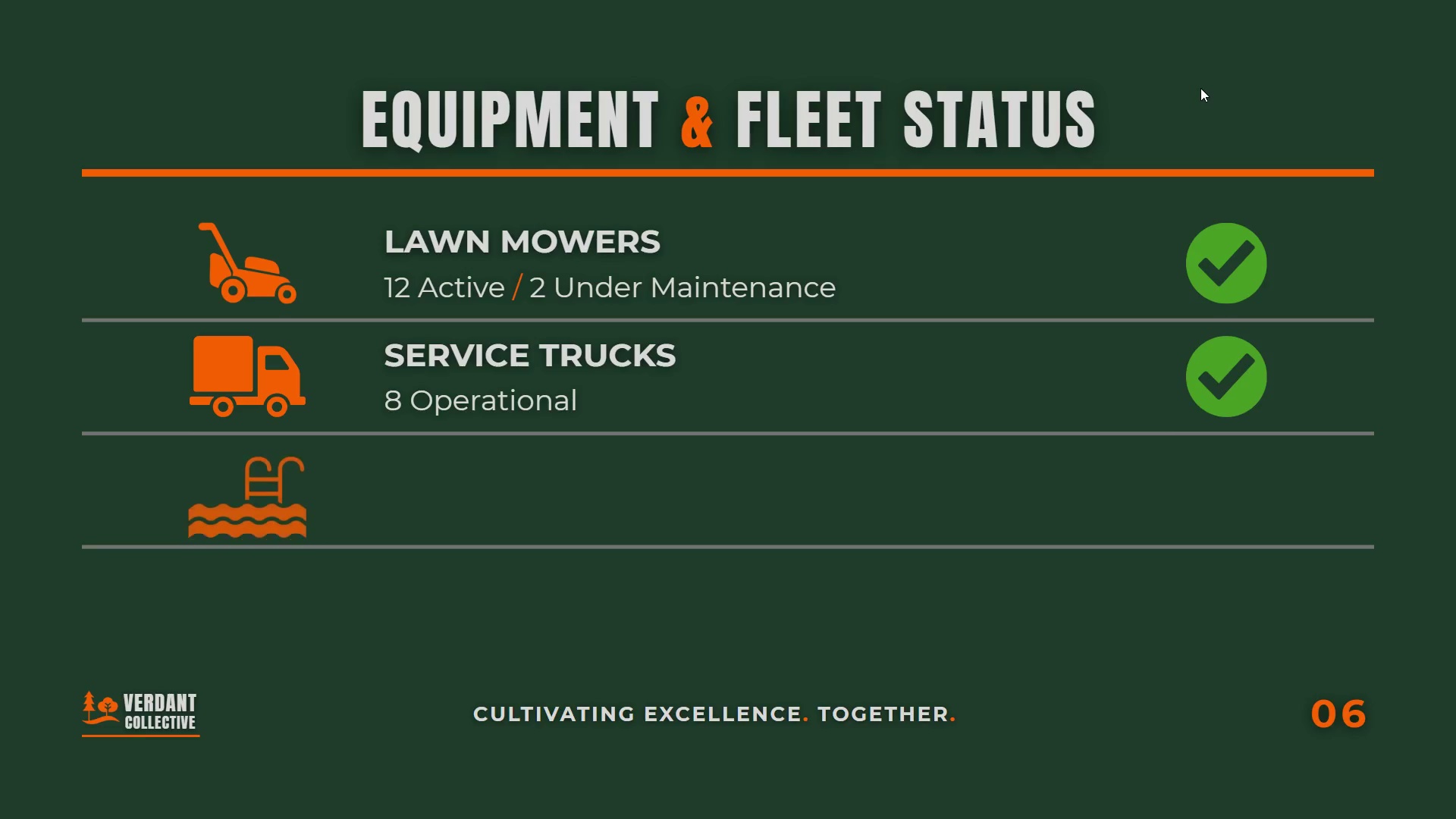 
key(ArrowRight)
 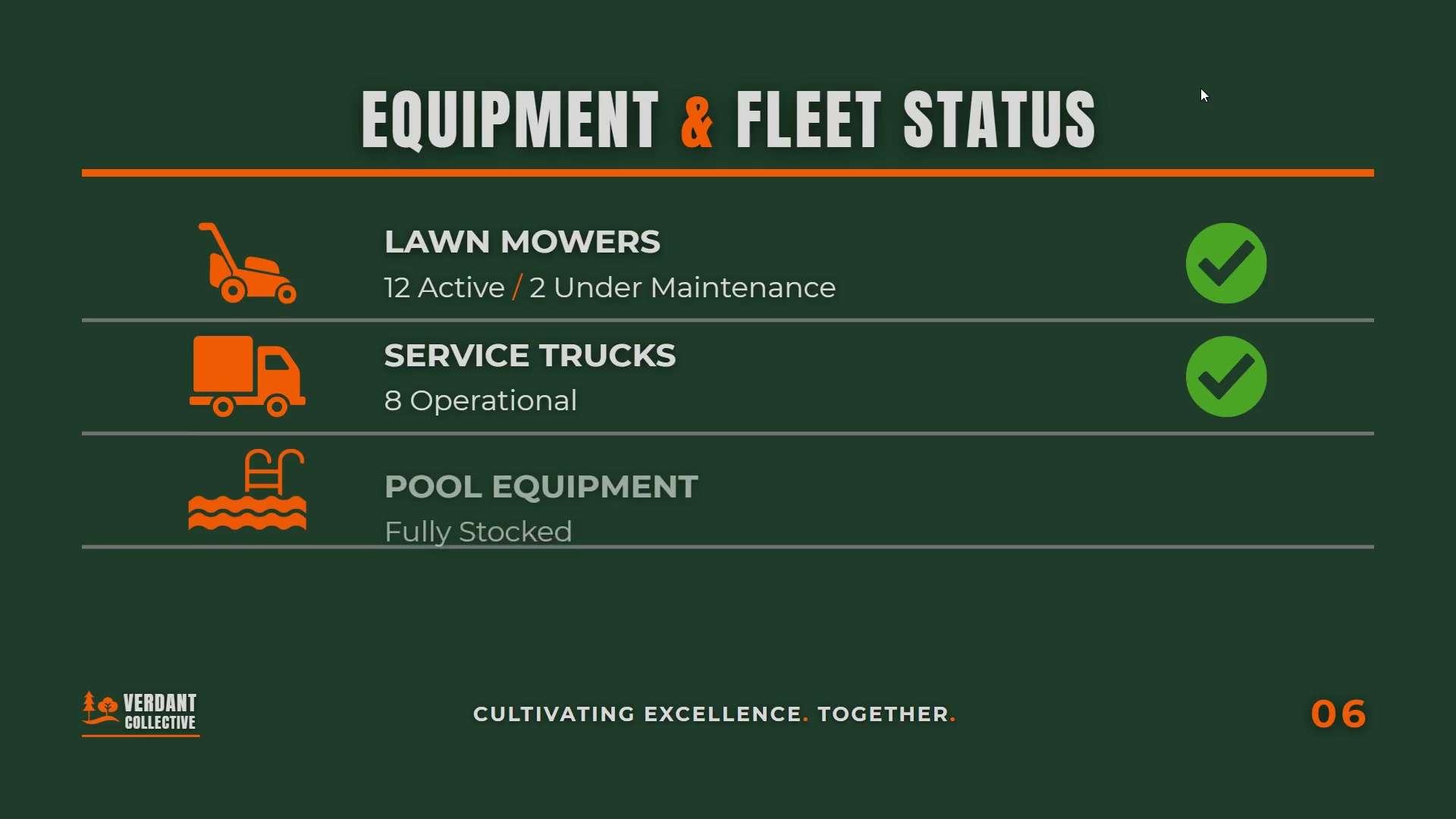 
key(ArrowRight)
 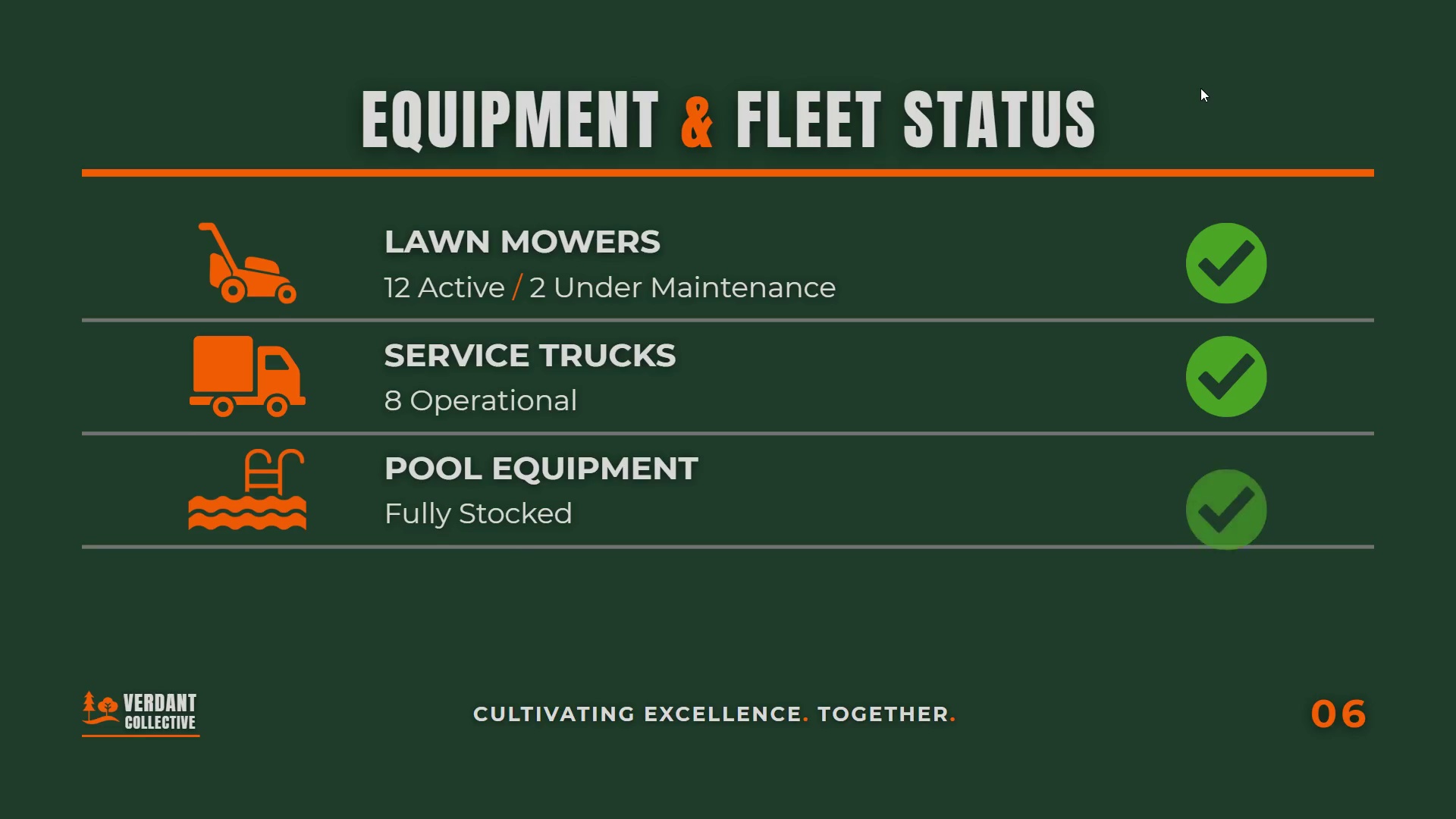 
key(ArrowRight)
 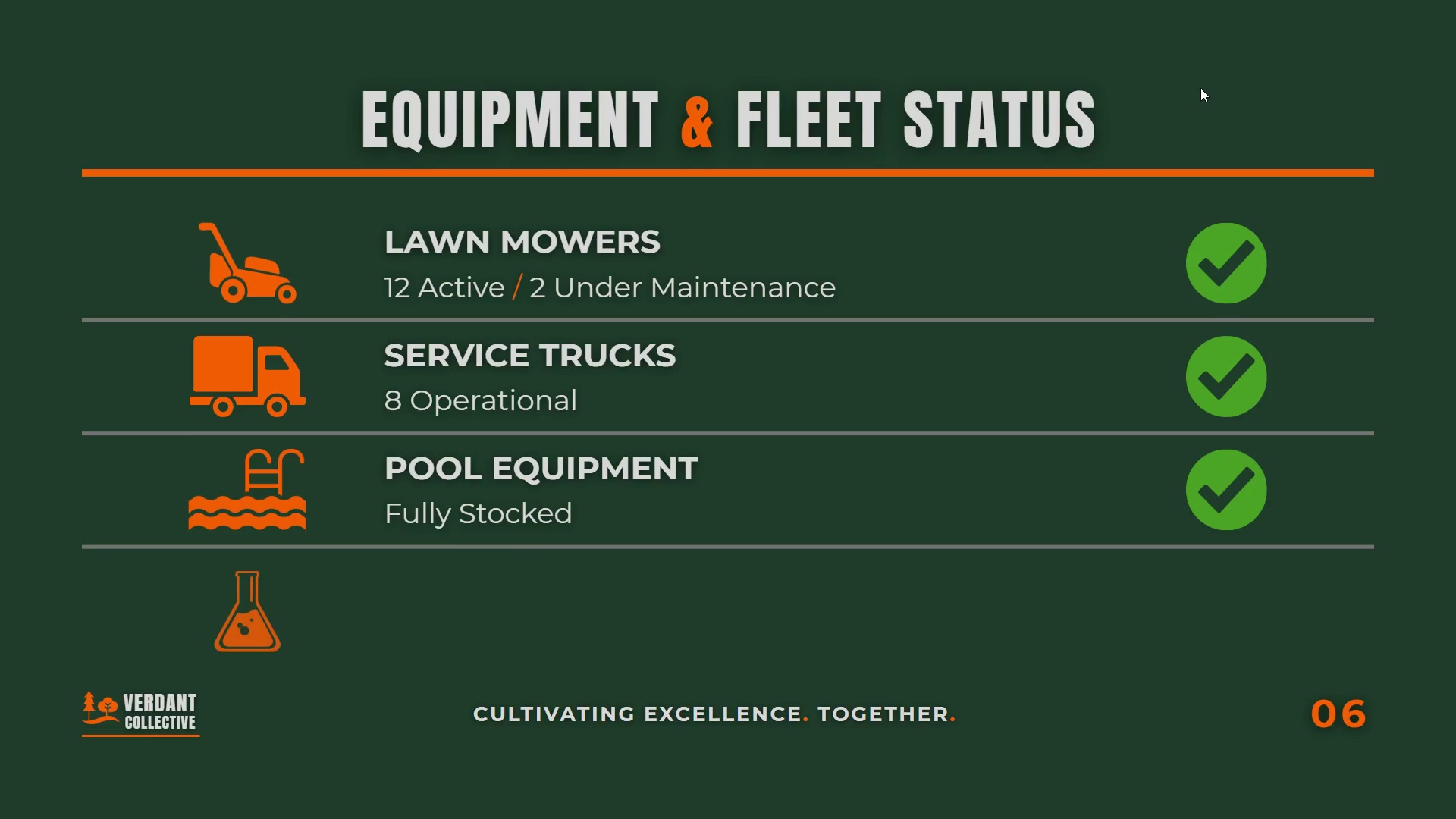 
key(ArrowRight)
 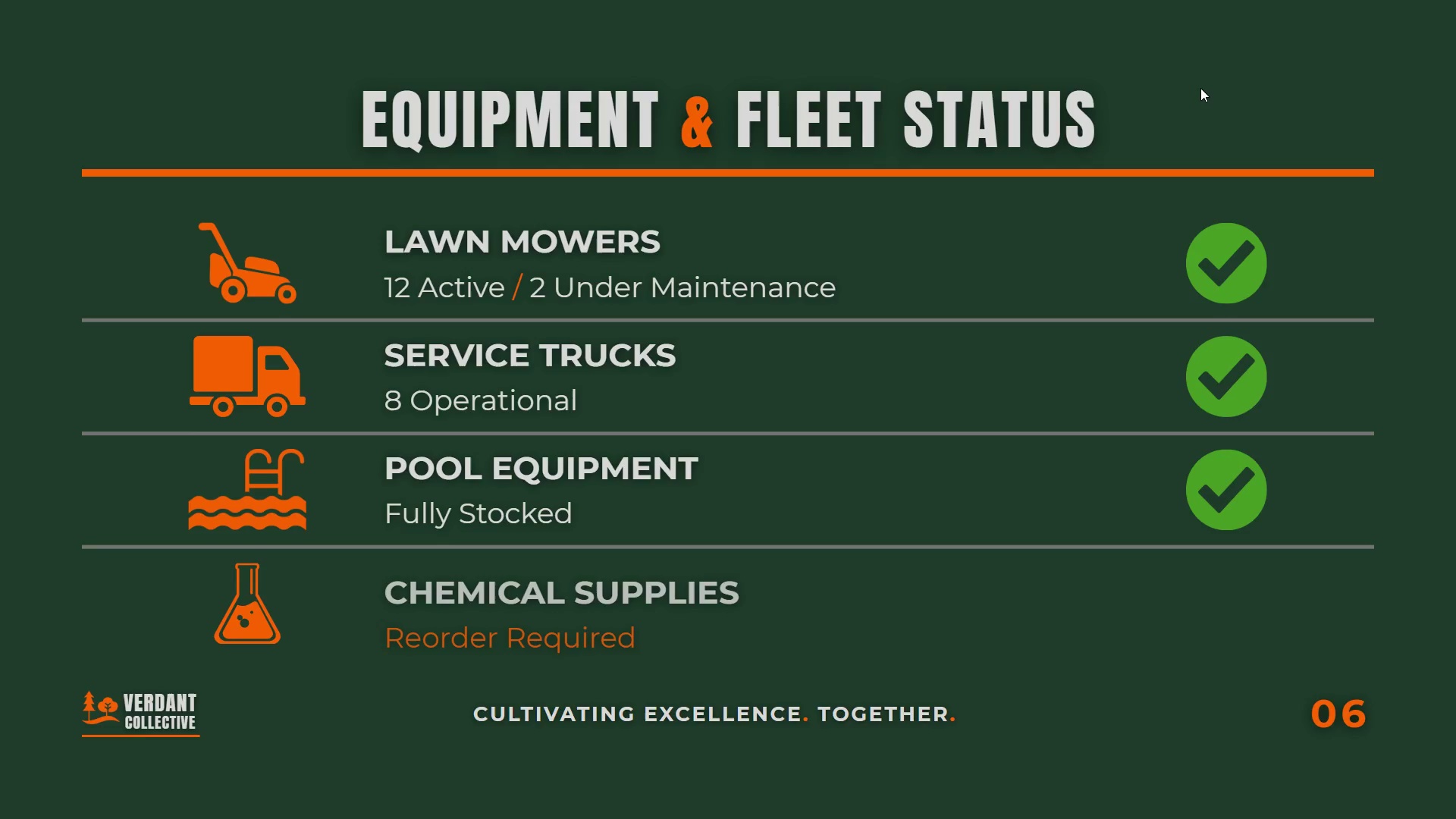 
key(ArrowRight)
 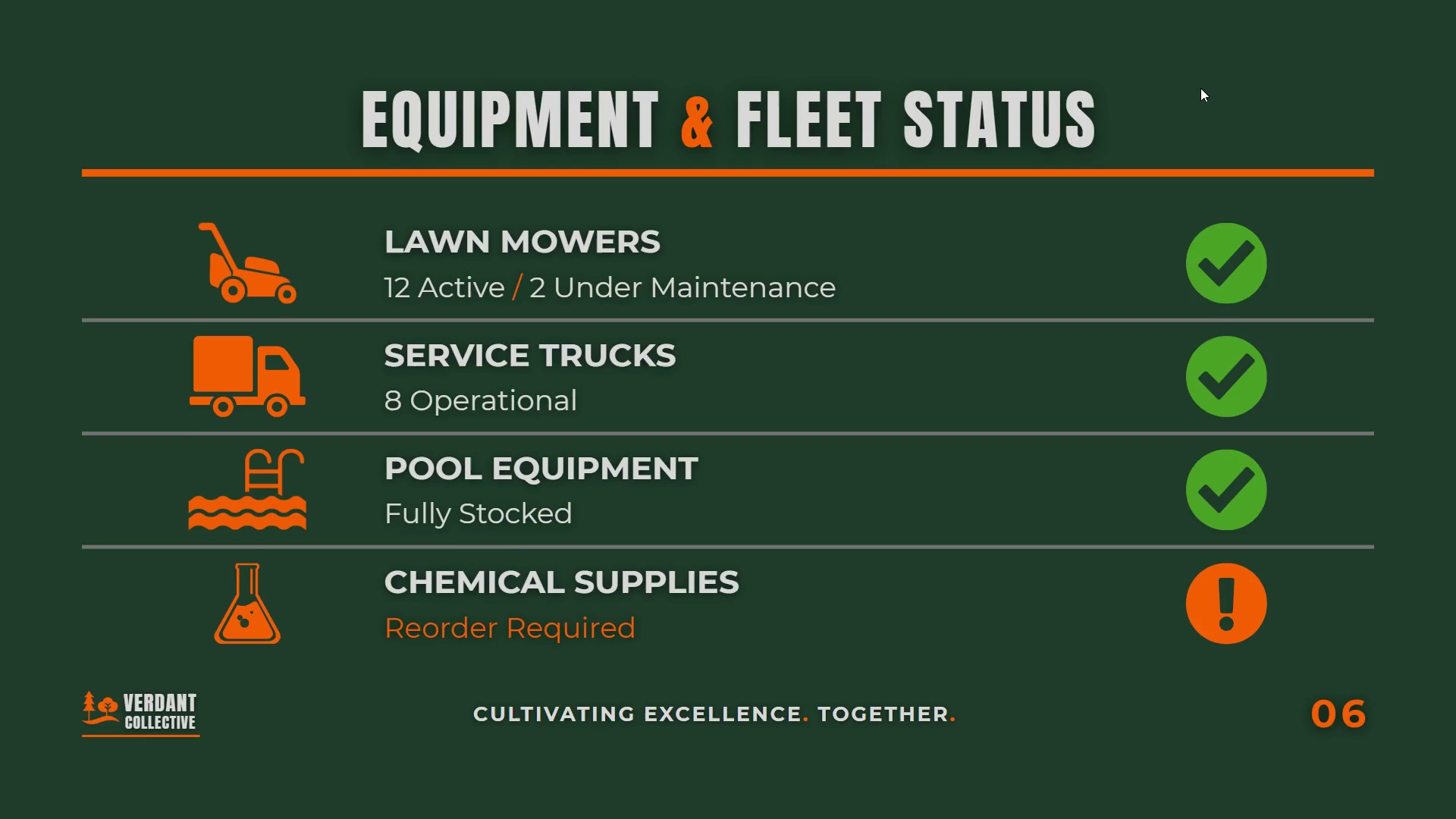 
wait(7.5)
 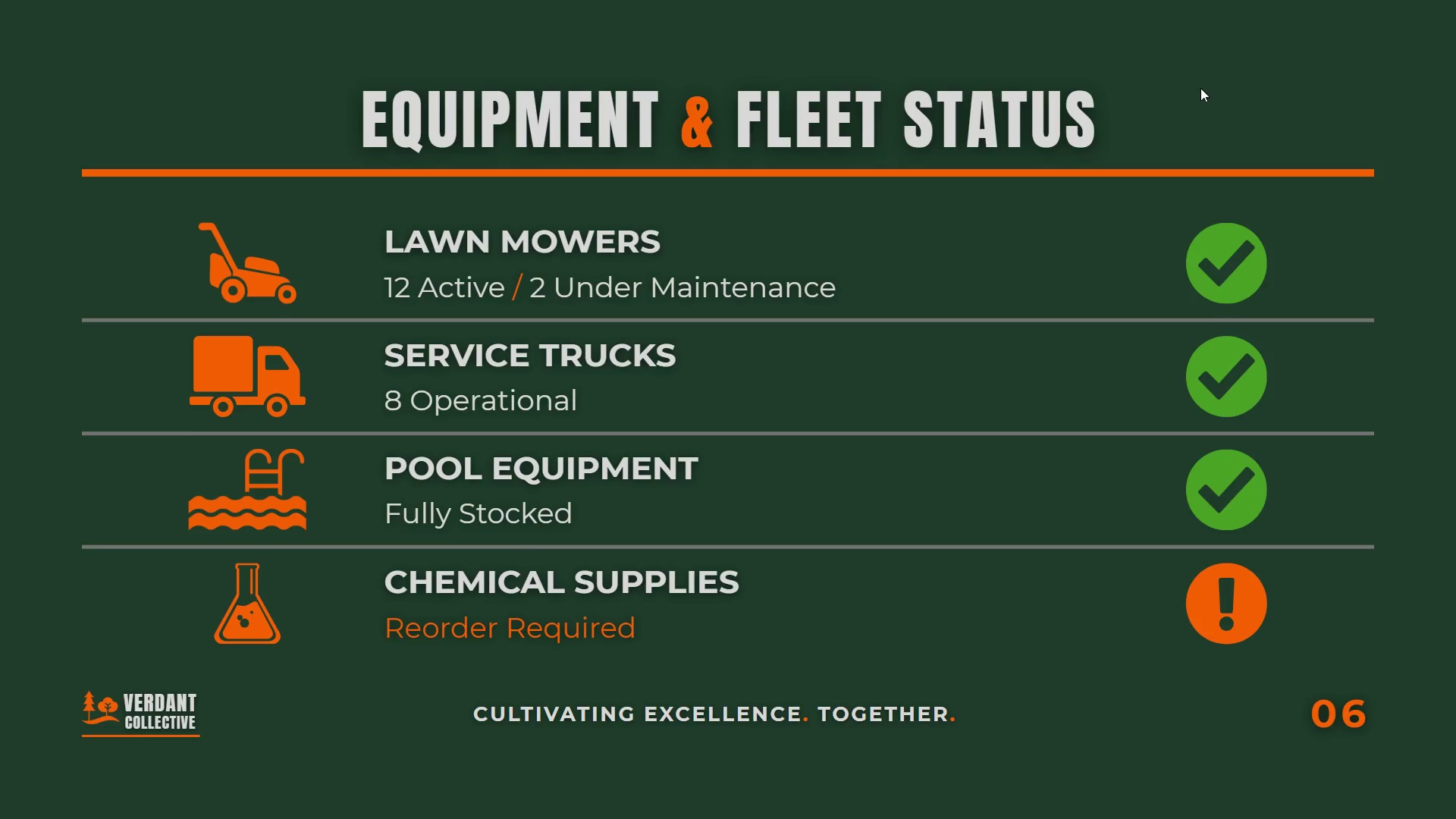 
key(ArrowRight)
 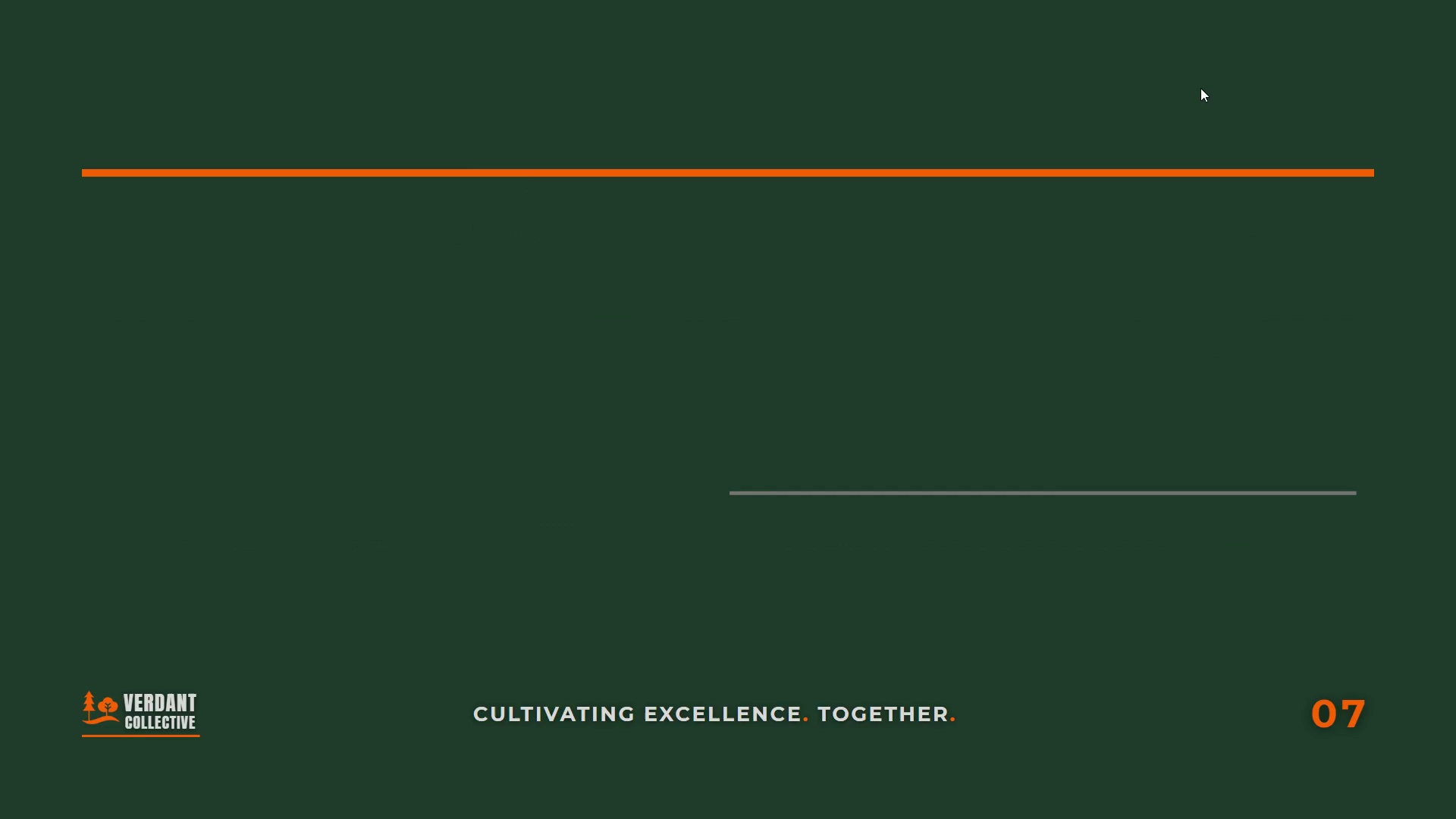 
key(ArrowRight)
 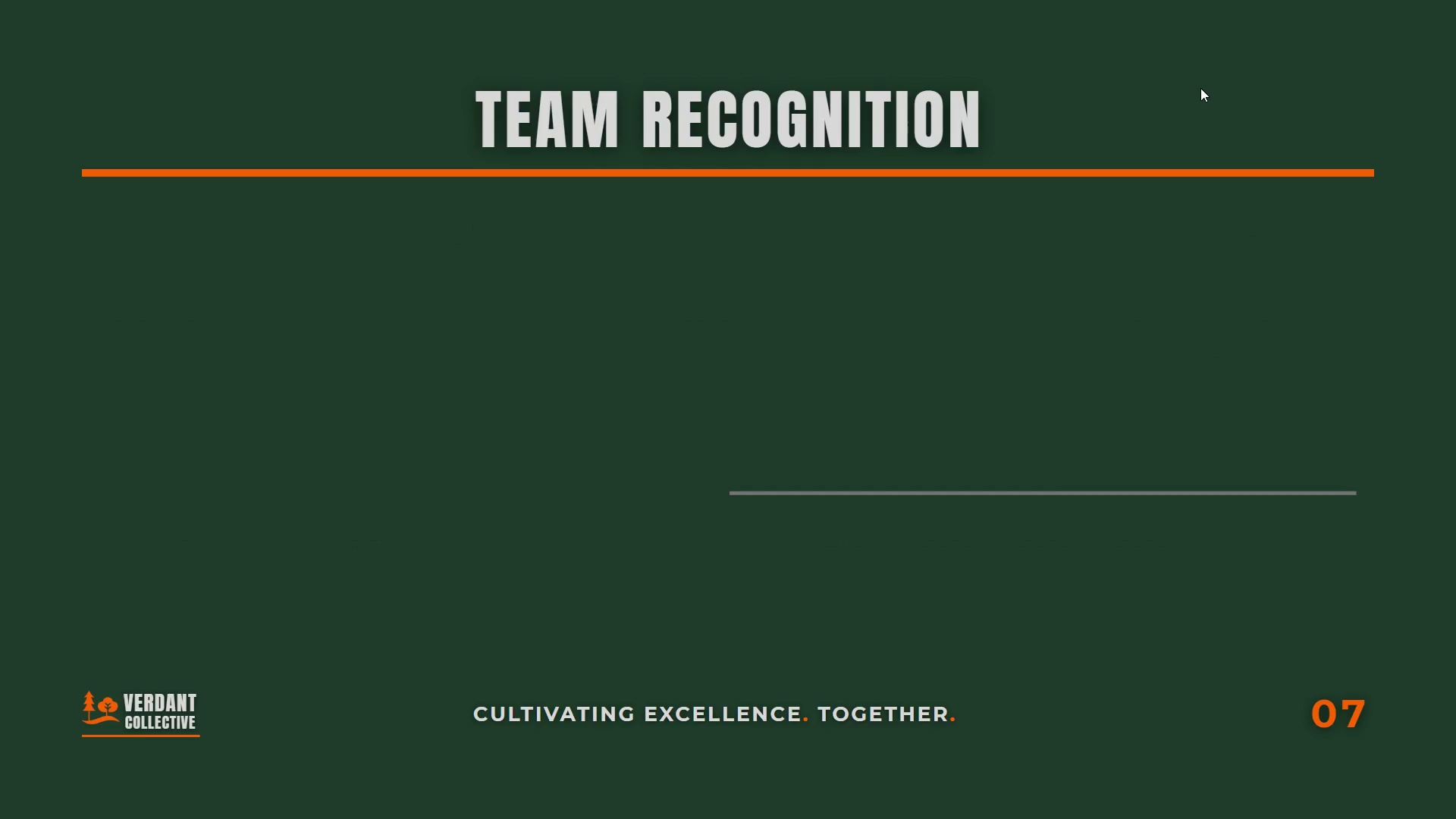 
key(ArrowRight)
 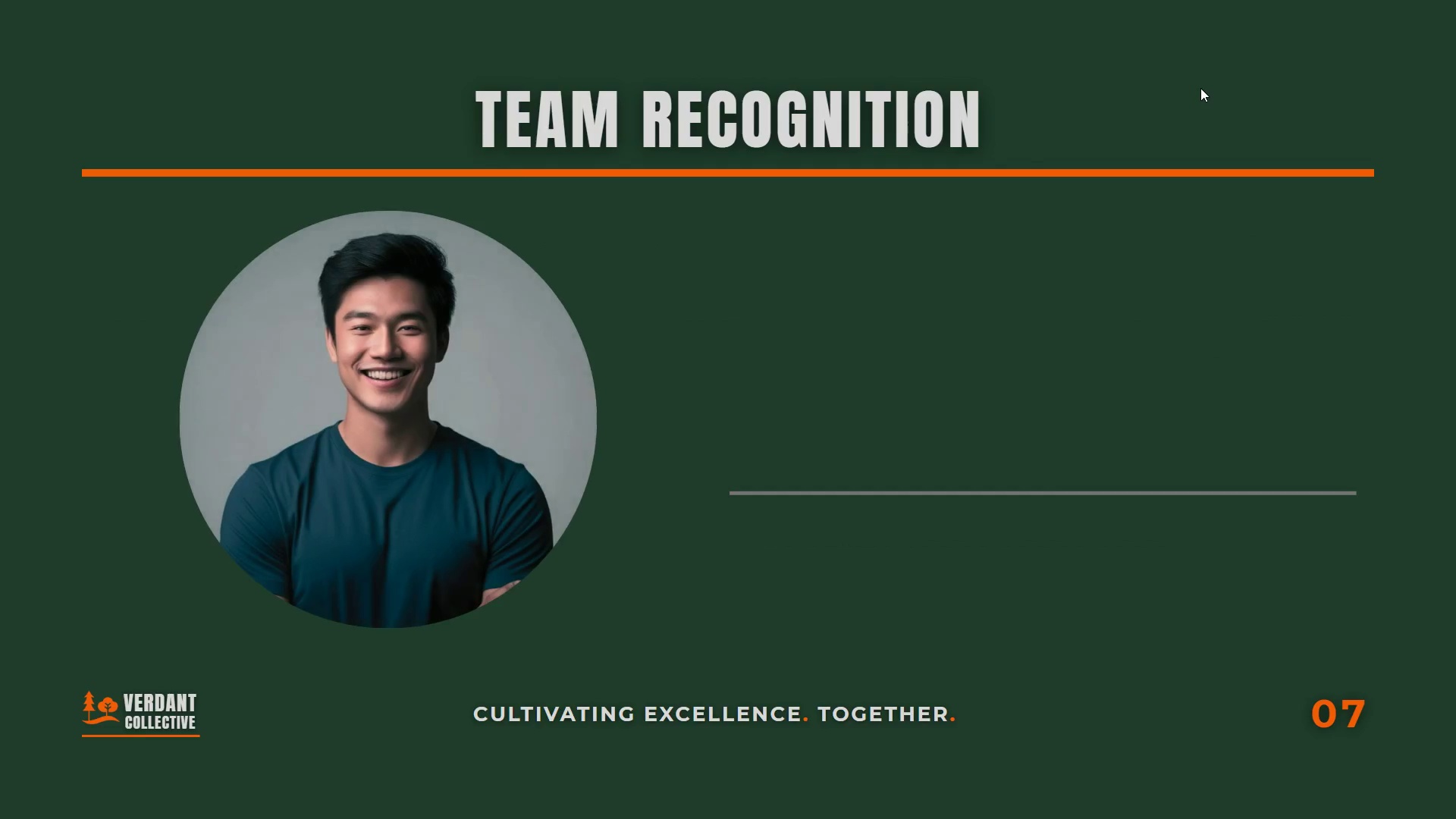 
key(ArrowRight)
 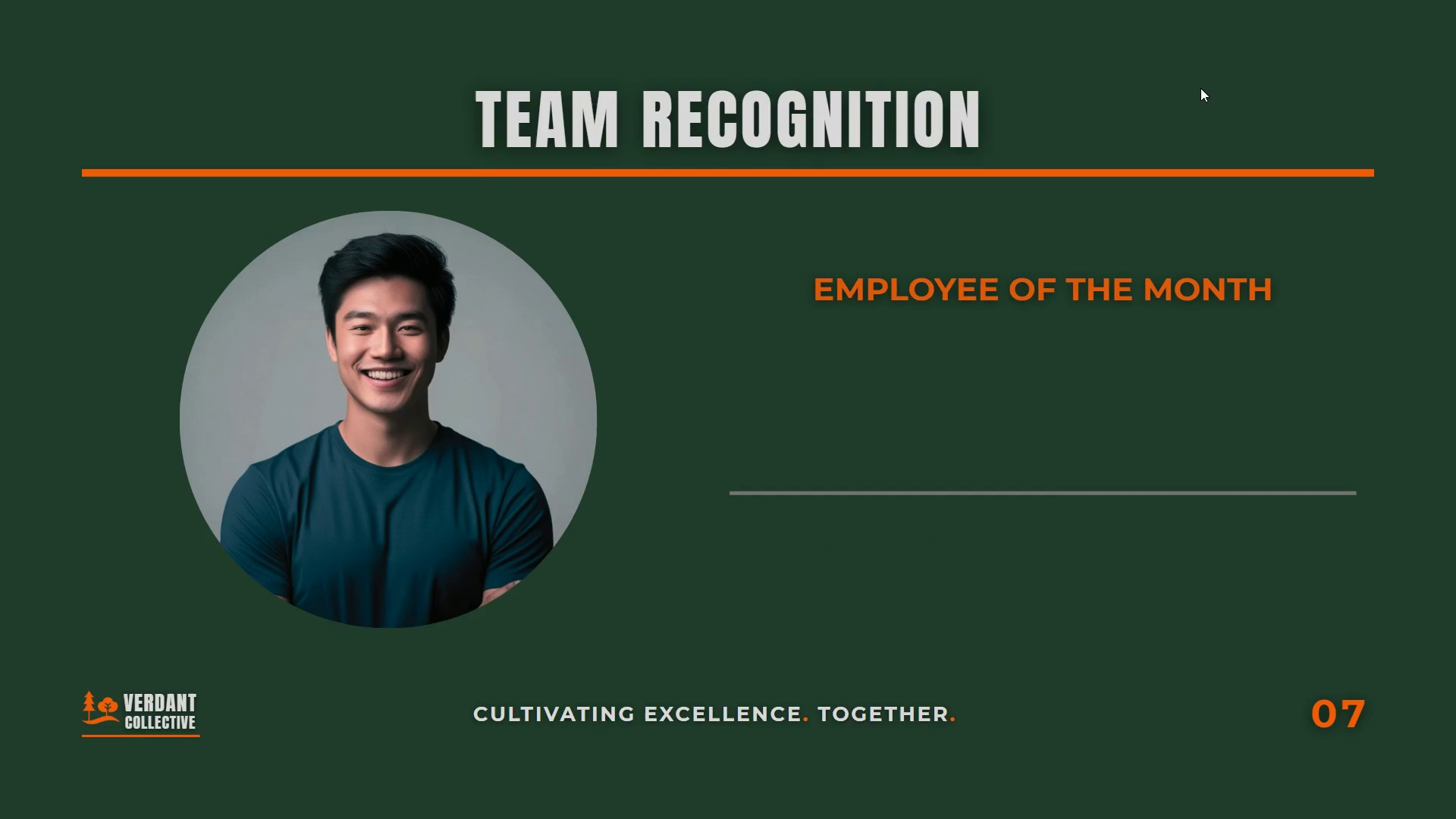 
key(ArrowRight)
 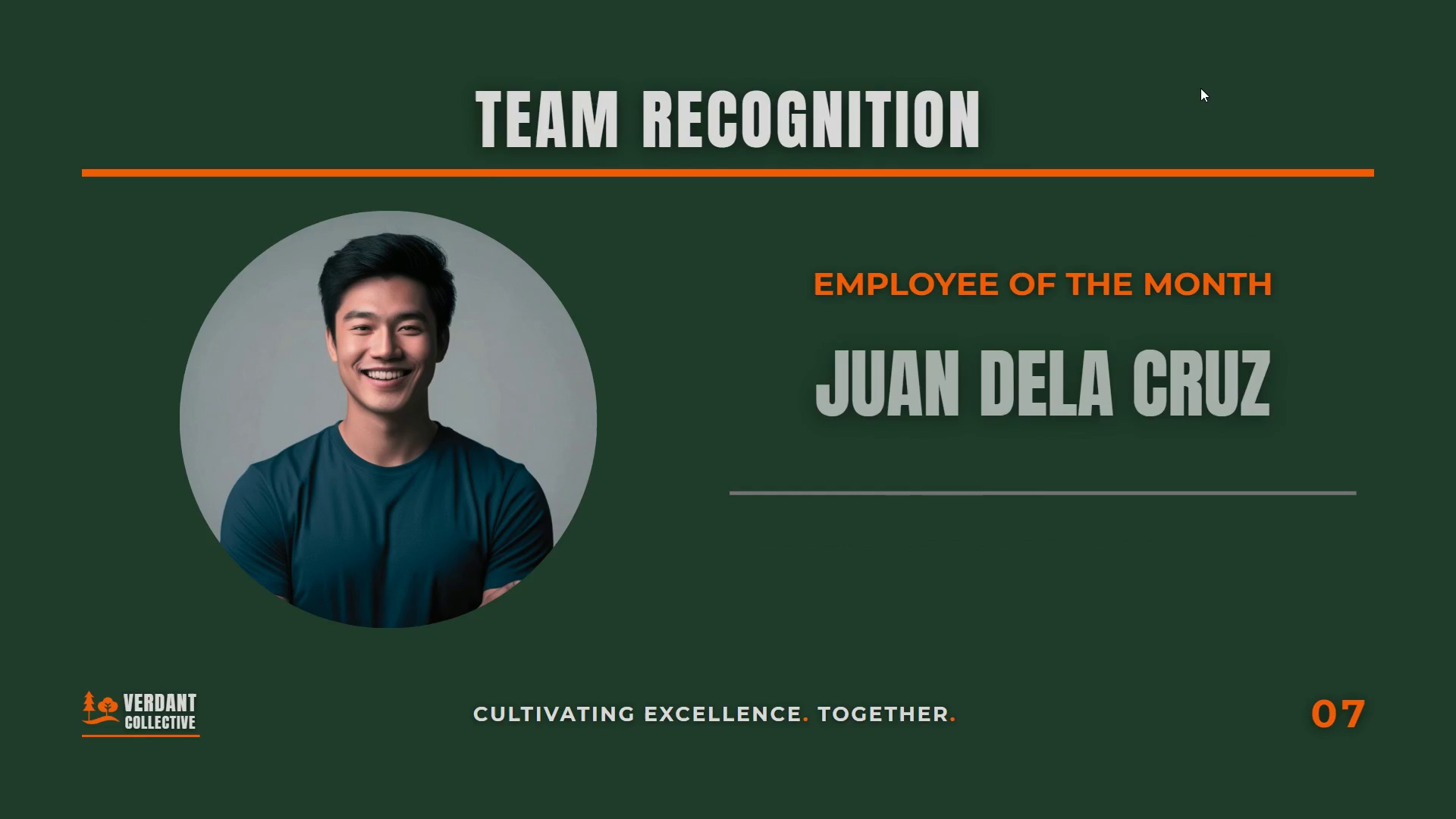 
key(ArrowRight)
 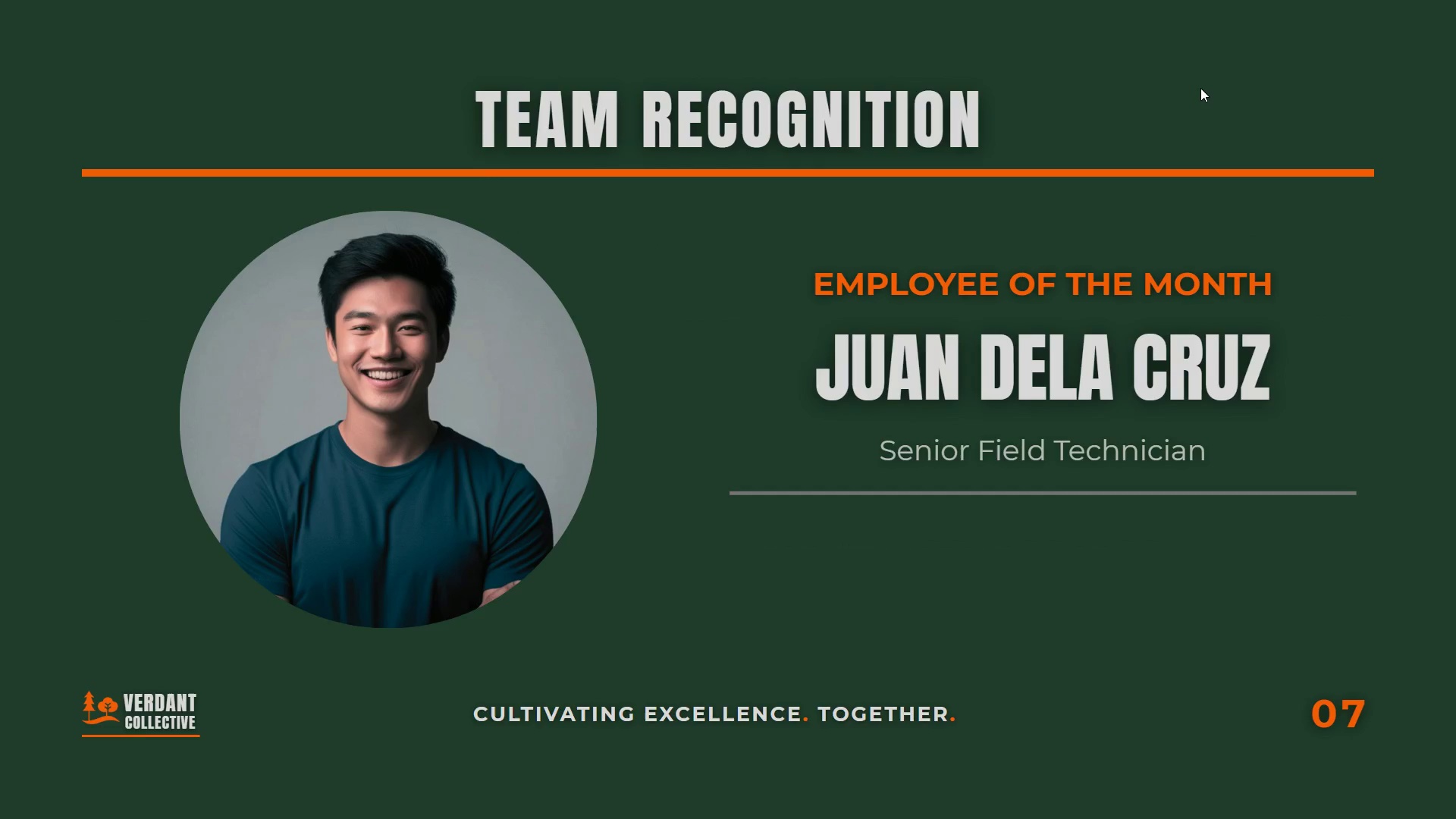 
key(ArrowRight)
 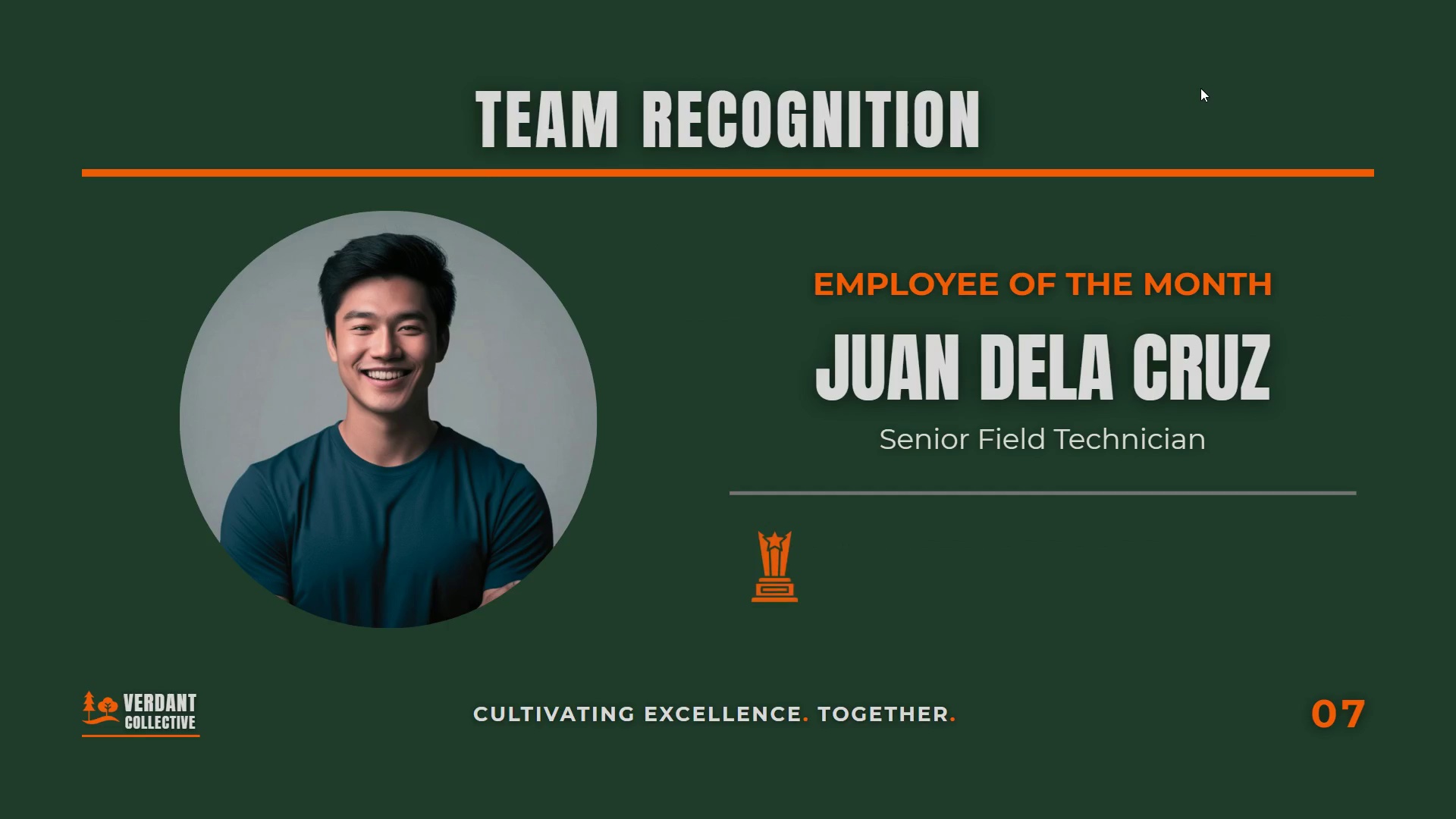 
key(ArrowRight)
 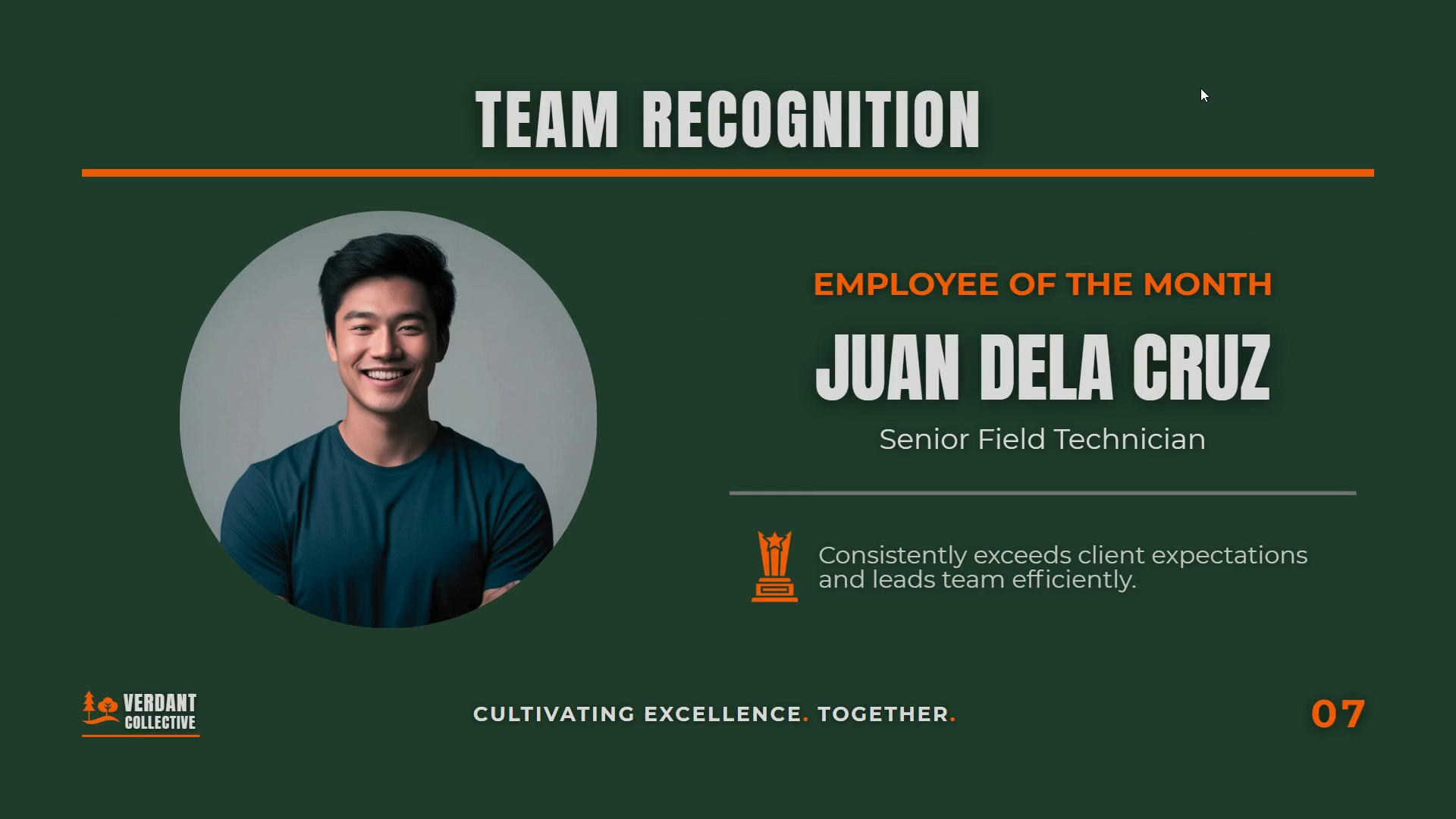 
key(ArrowRight)
 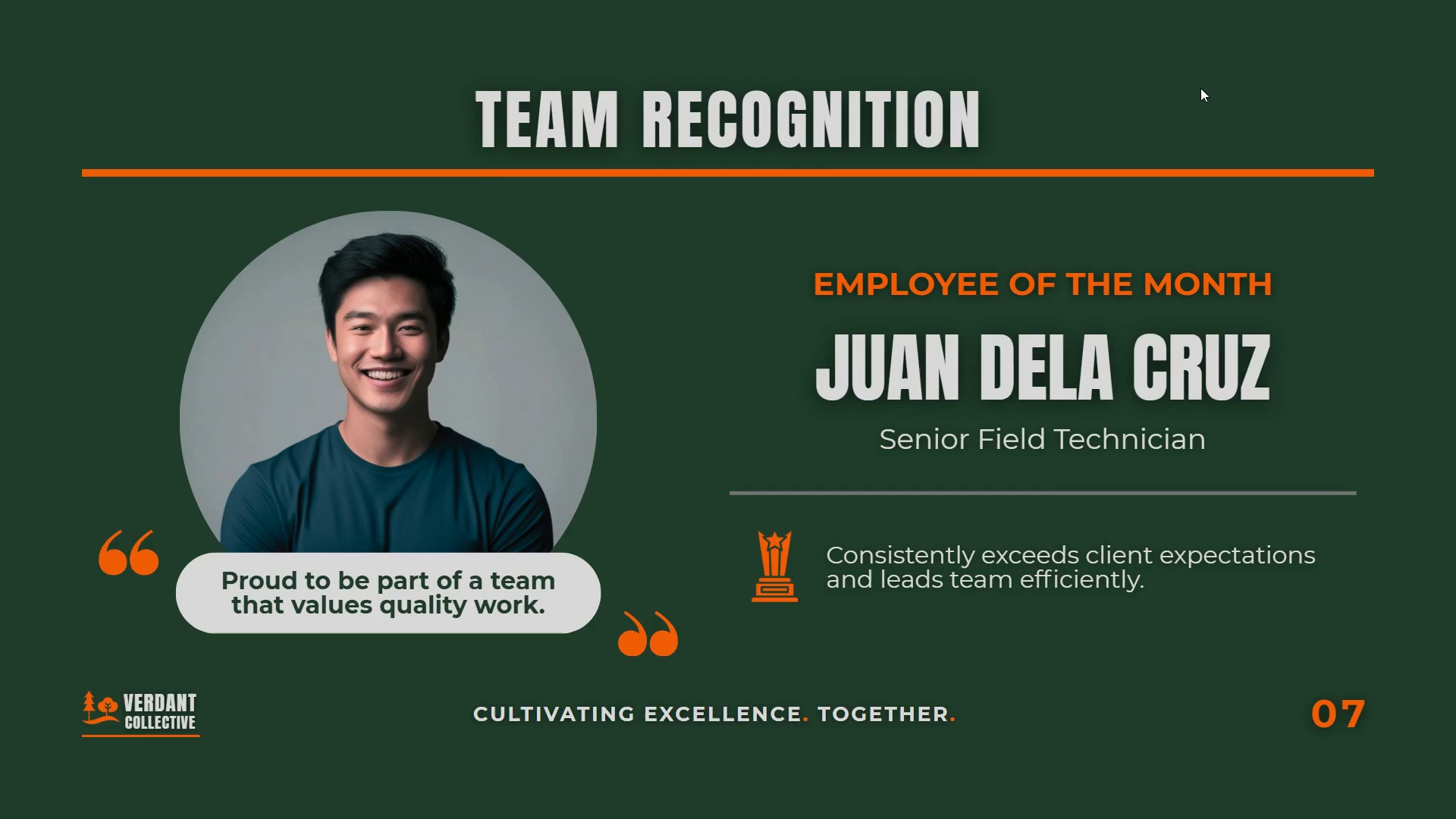 
wait(6.53)
 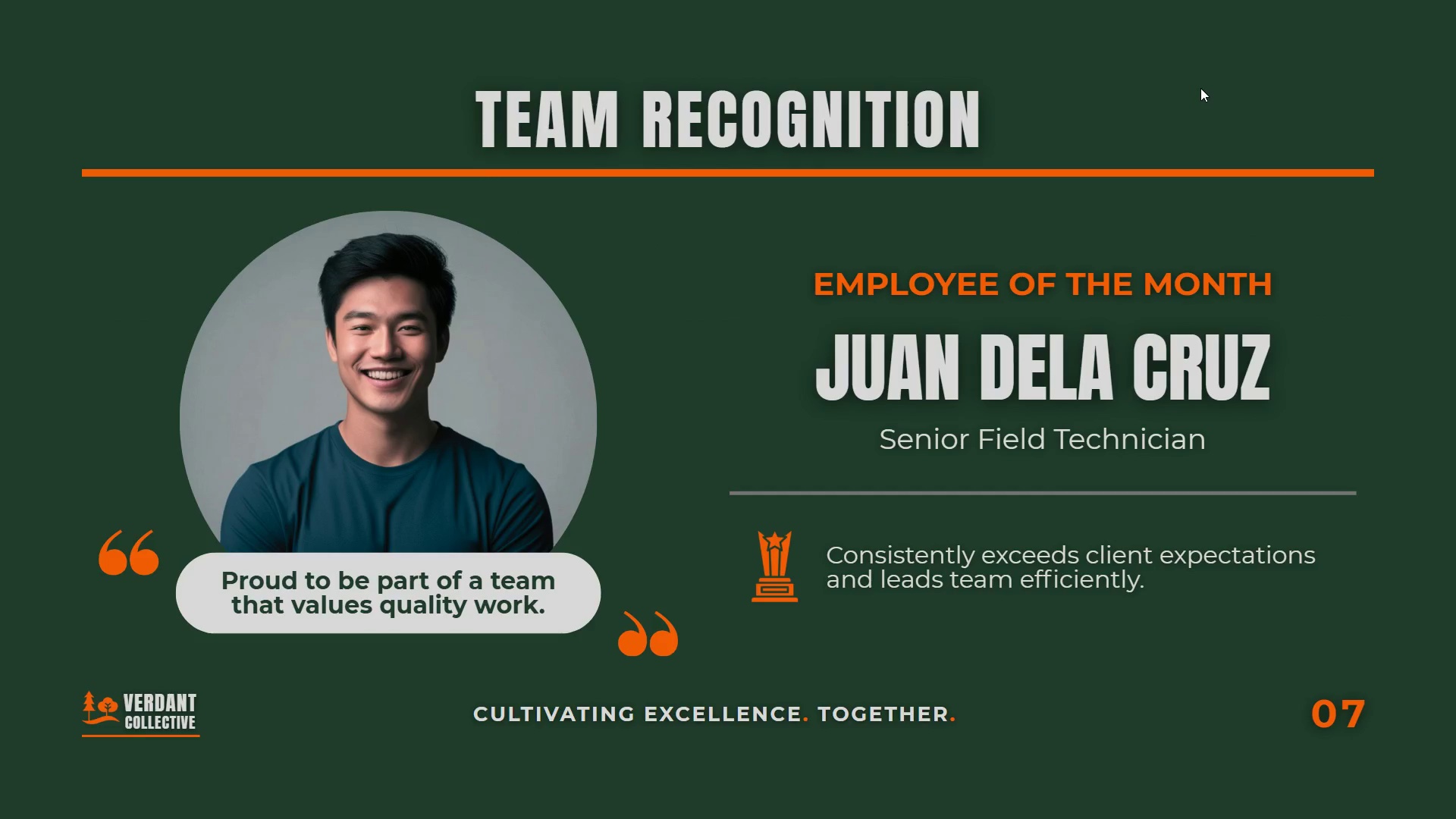 
key(ArrowRight)
 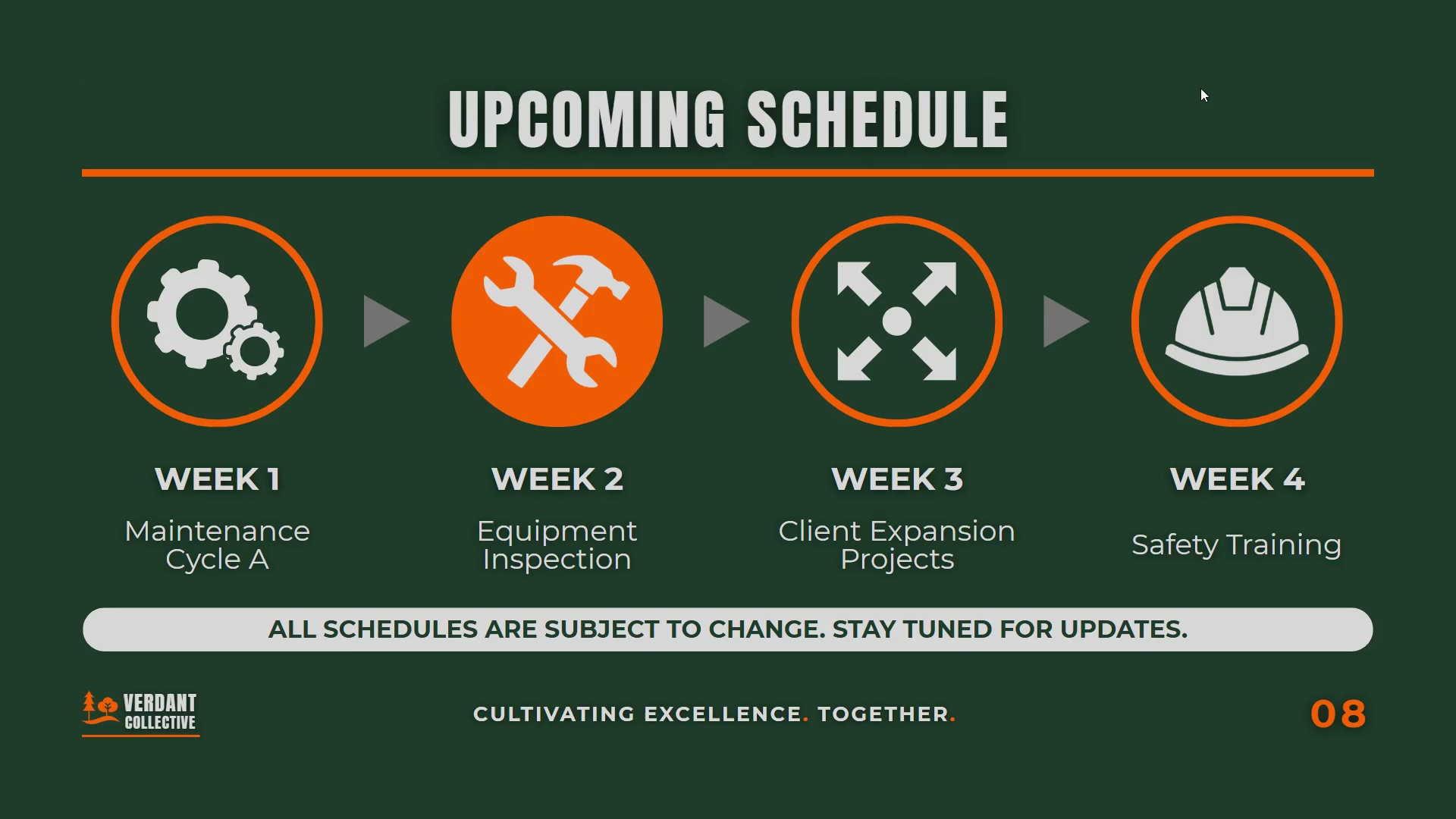 
key(ArrowRight)
 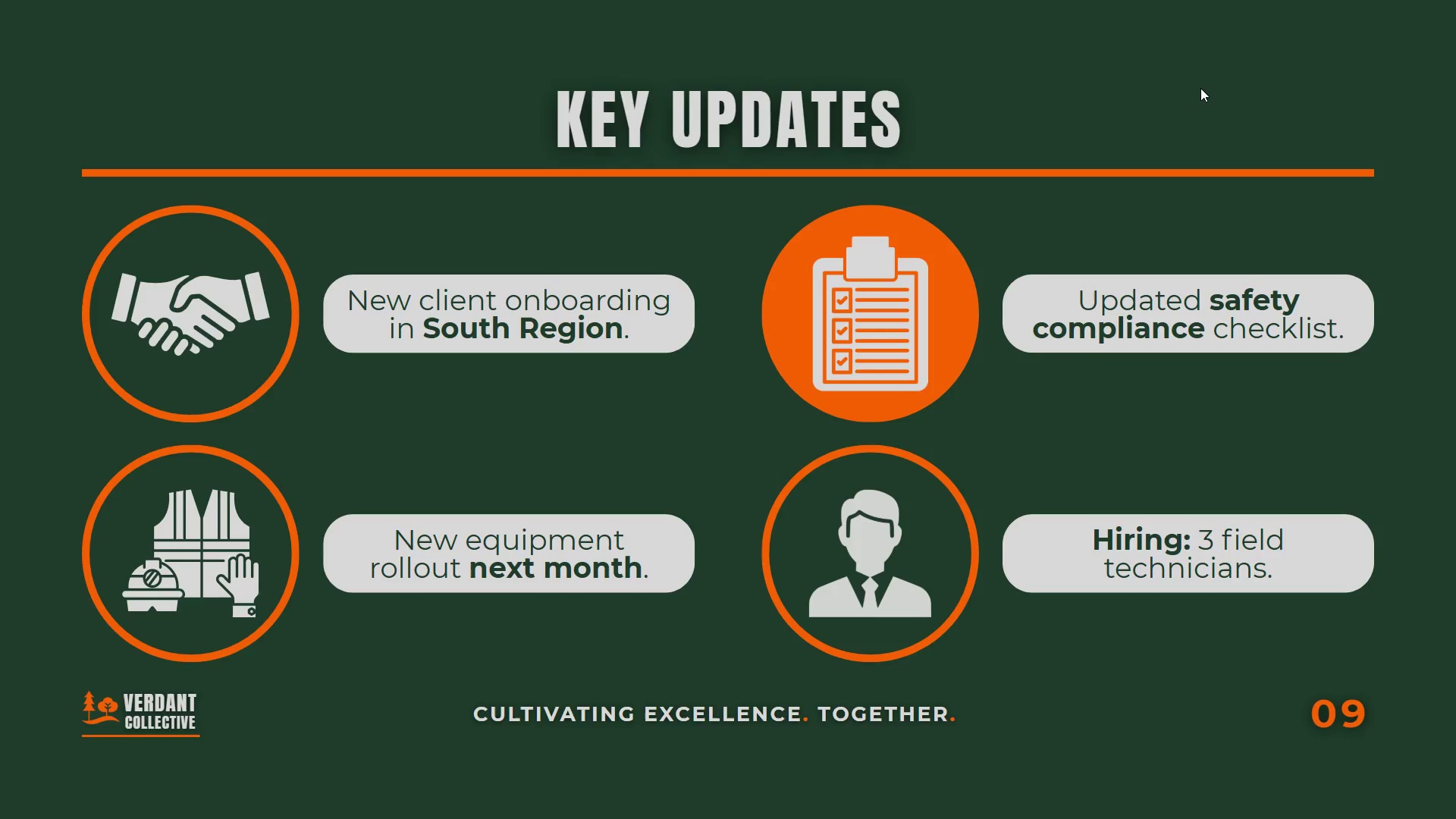 
key(Escape)
 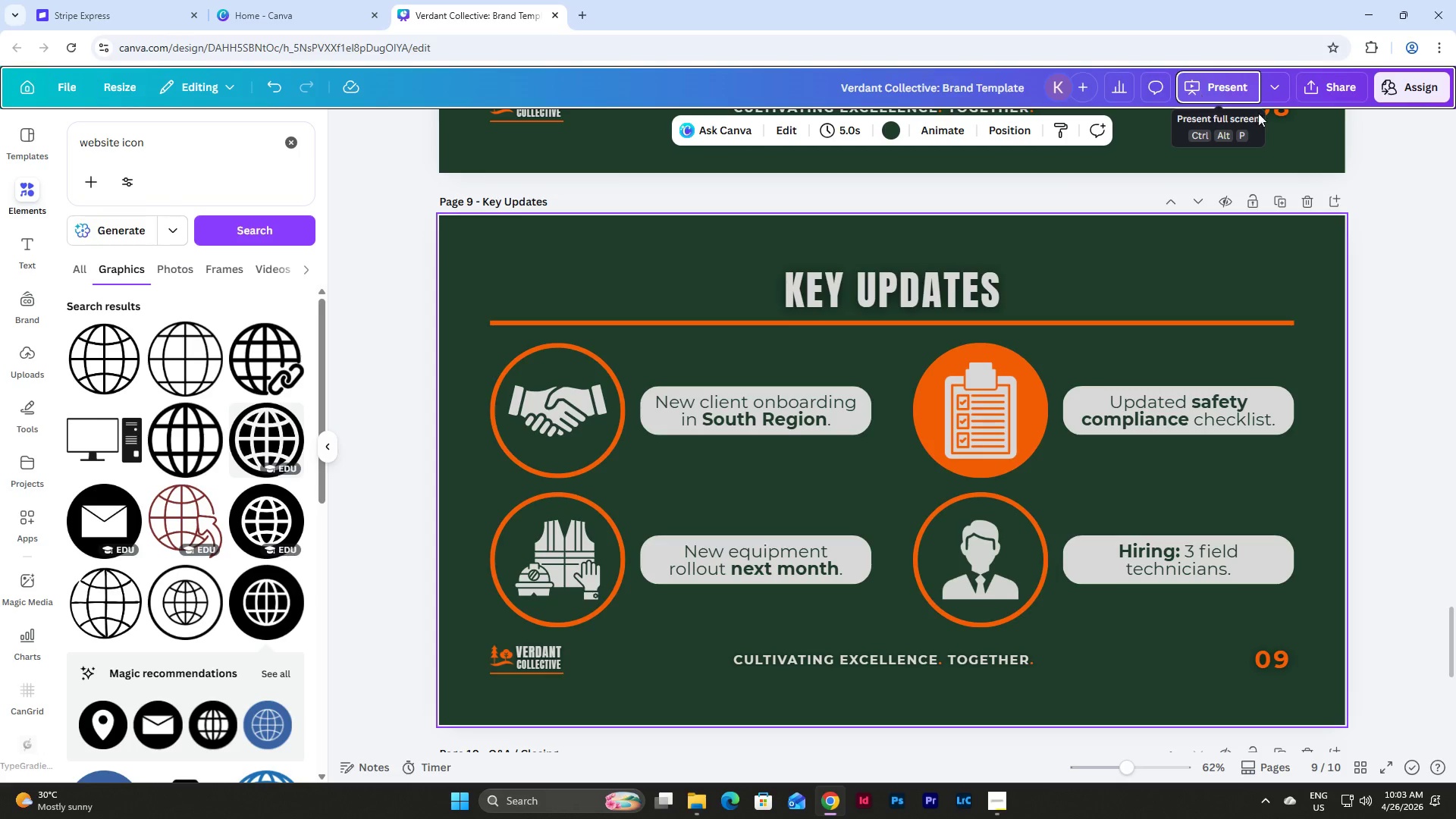 
scroll: coordinate [1430, 373], scroll_direction: up, amount: 6.0
 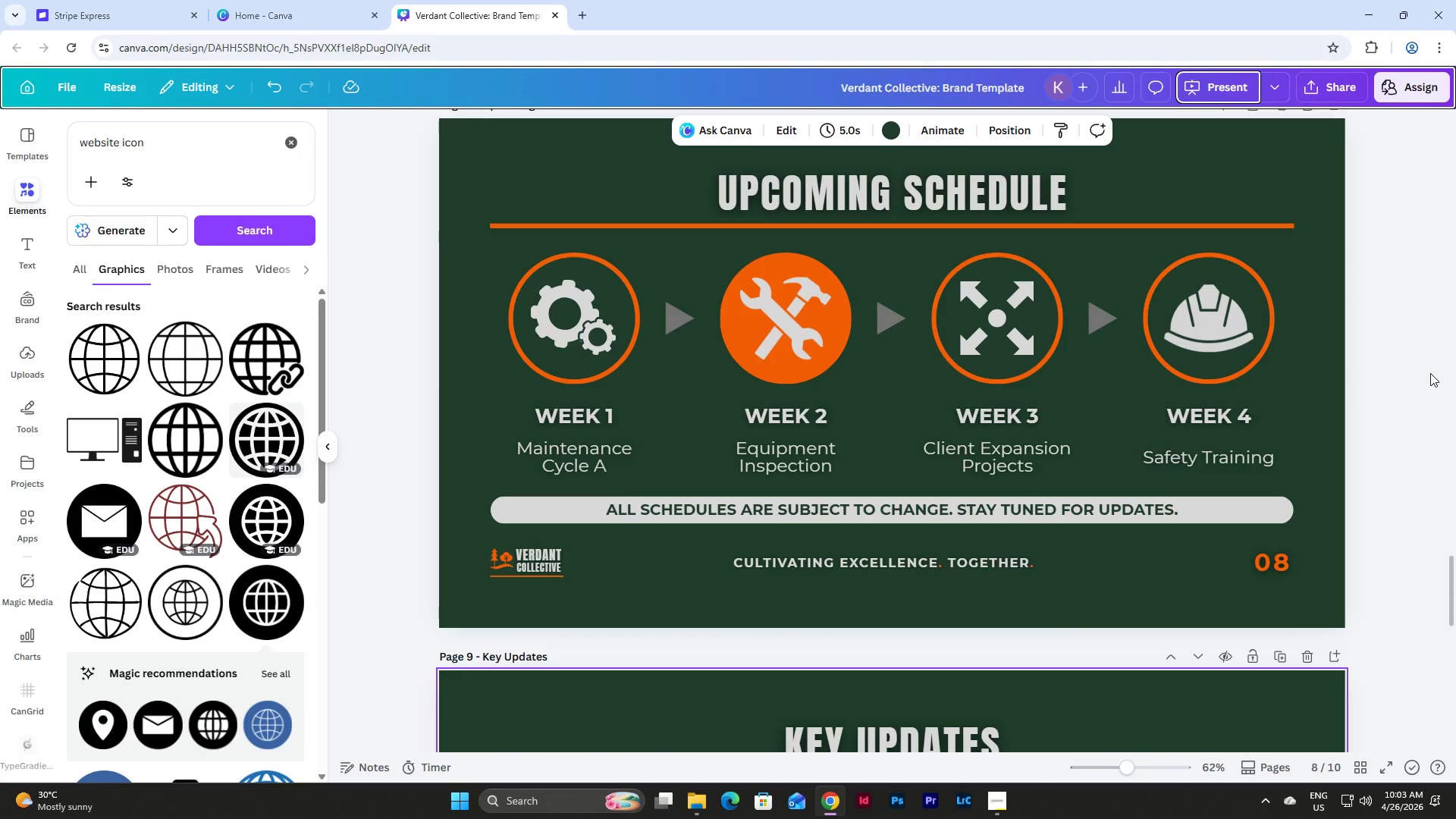 
scroll: coordinate [1430, 373], scroll_direction: down, amount: 3.0
 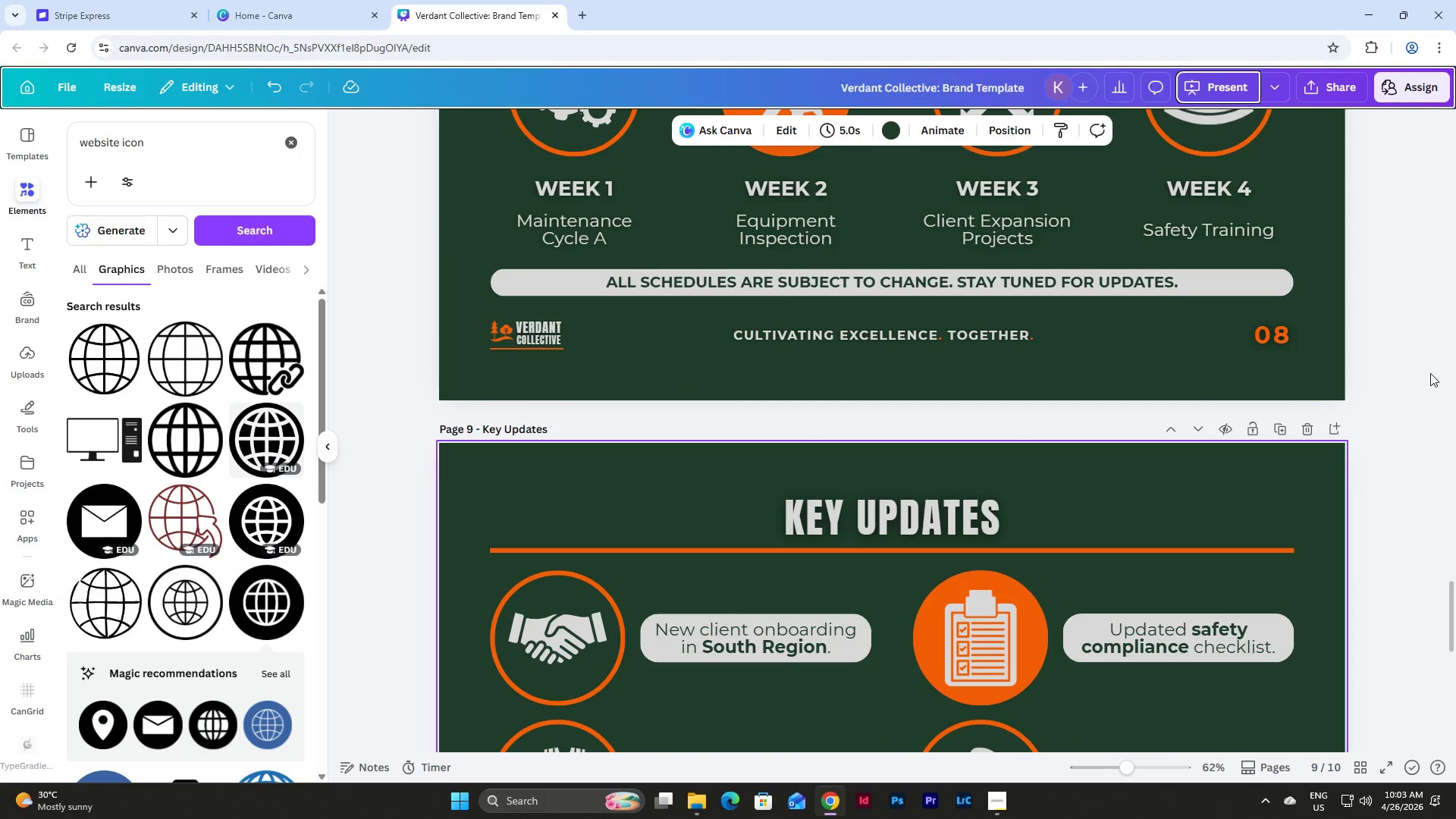 
scroll: coordinate [1430, 373], scroll_direction: up, amount: 4.0
 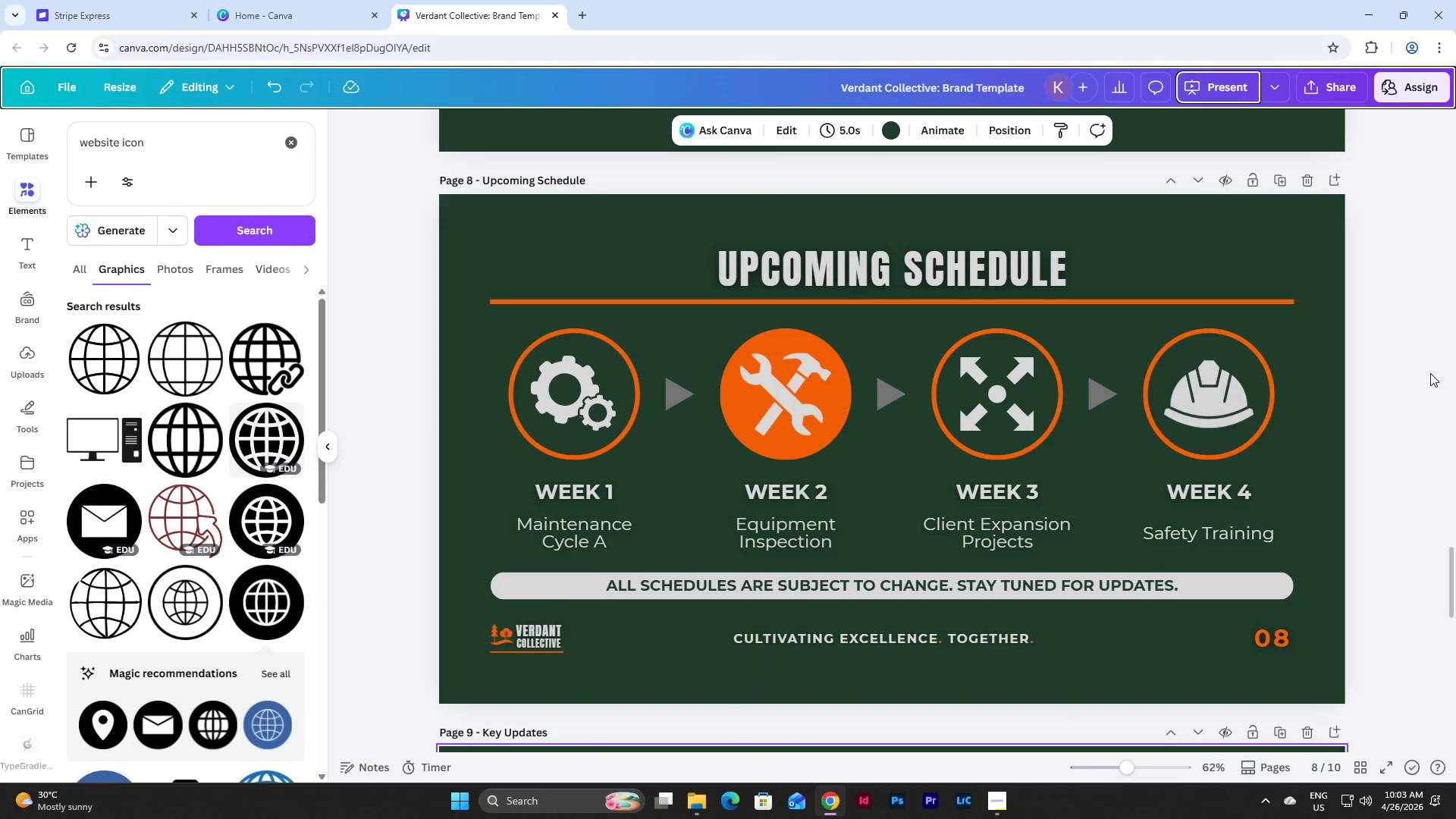 
scroll: coordinate [1430, 373], scroll_direction: down, amount: 1.0
 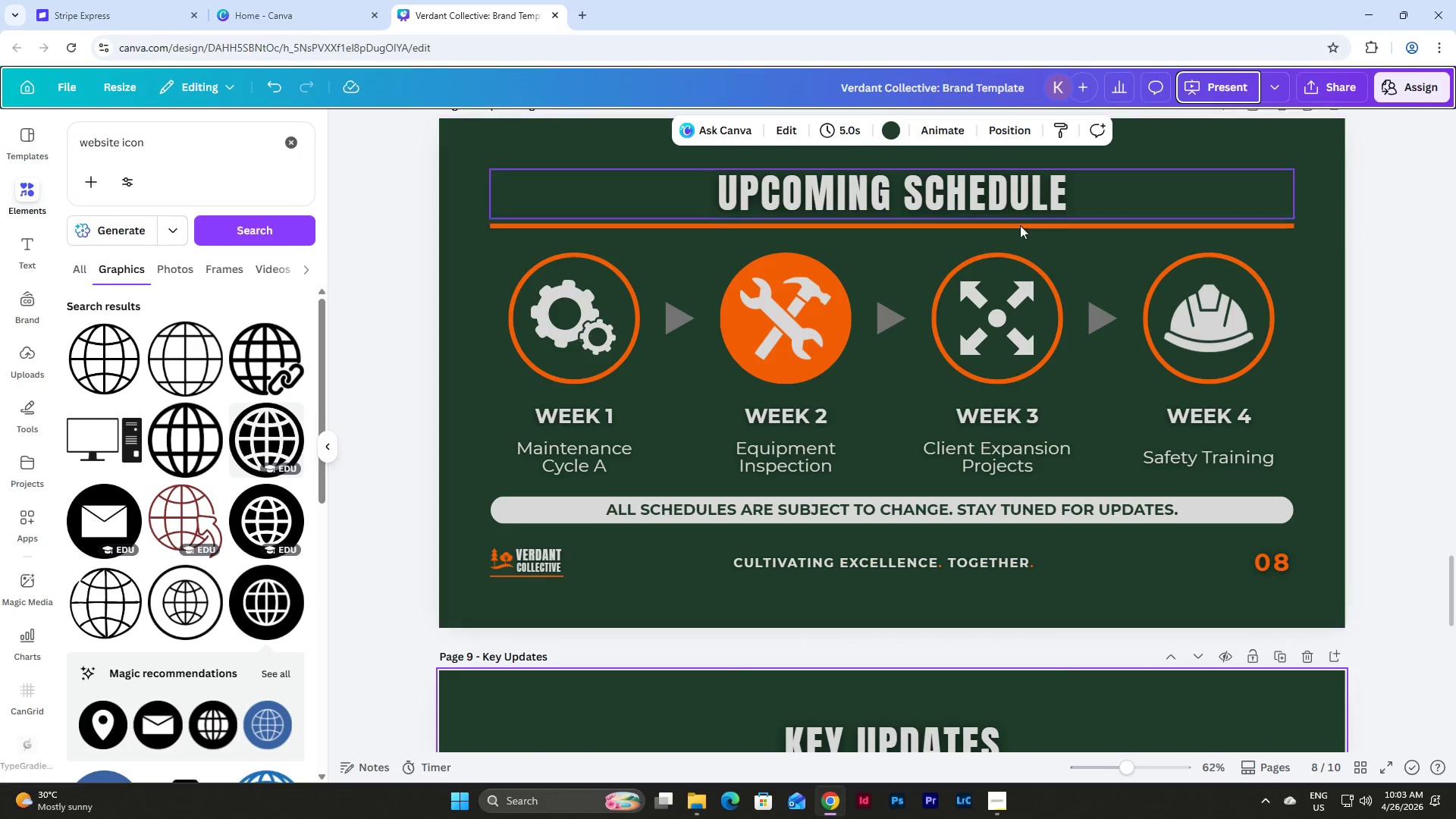 
scroll: coordinate [1288, 269], scroll_direction: up, amount: 1.0
 